 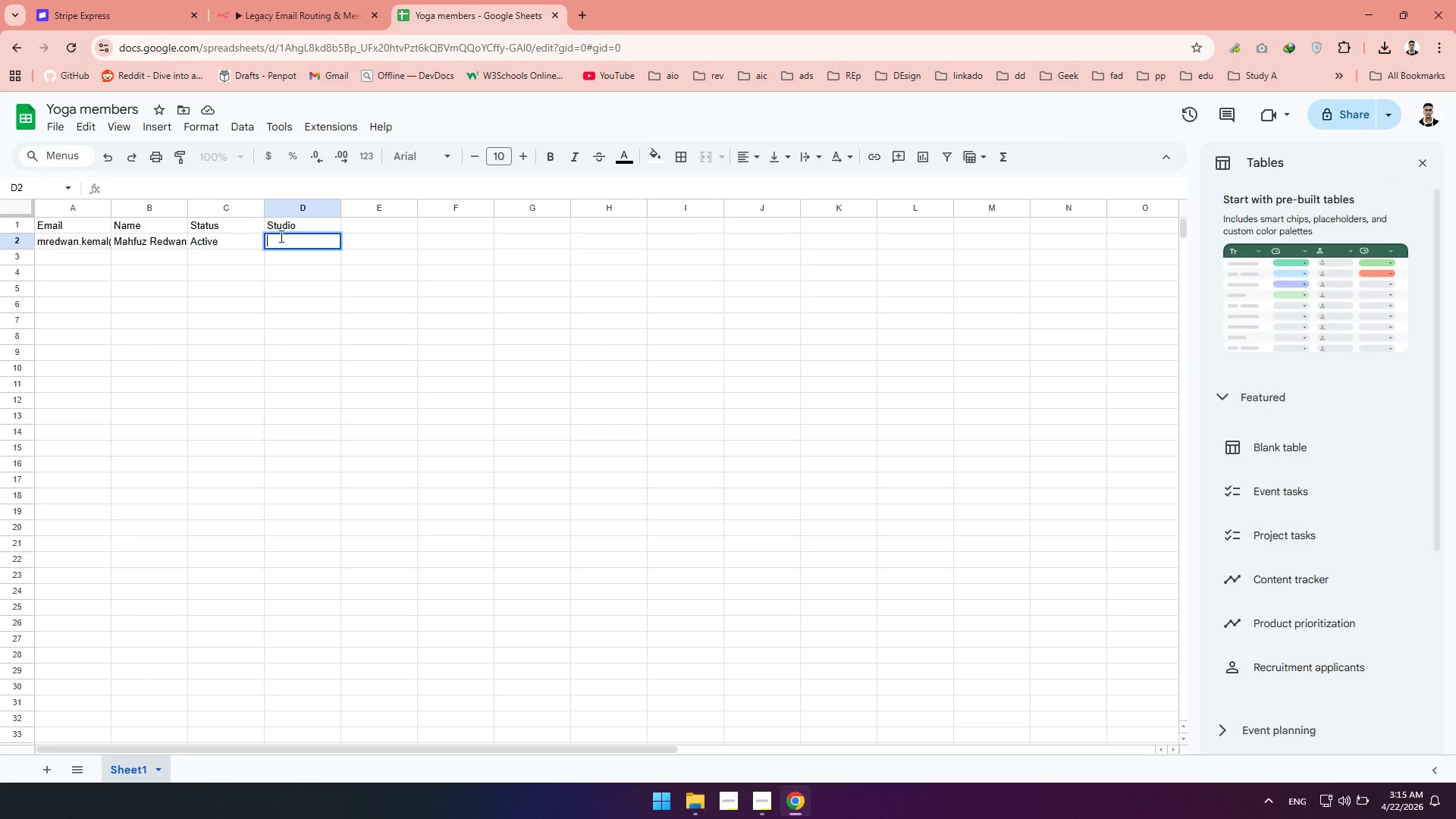 
type(North Studon)
key(Backspace)
 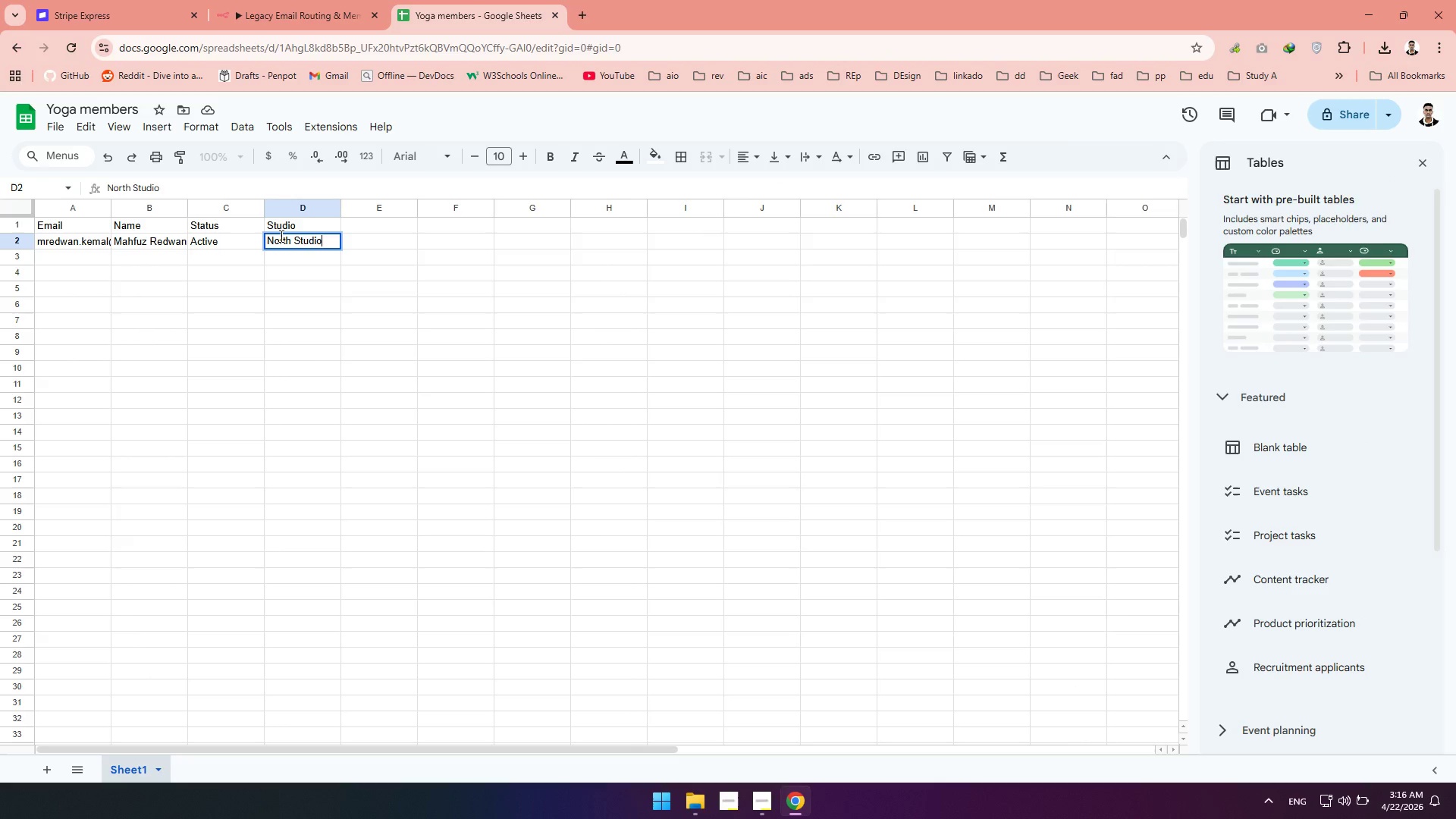 
 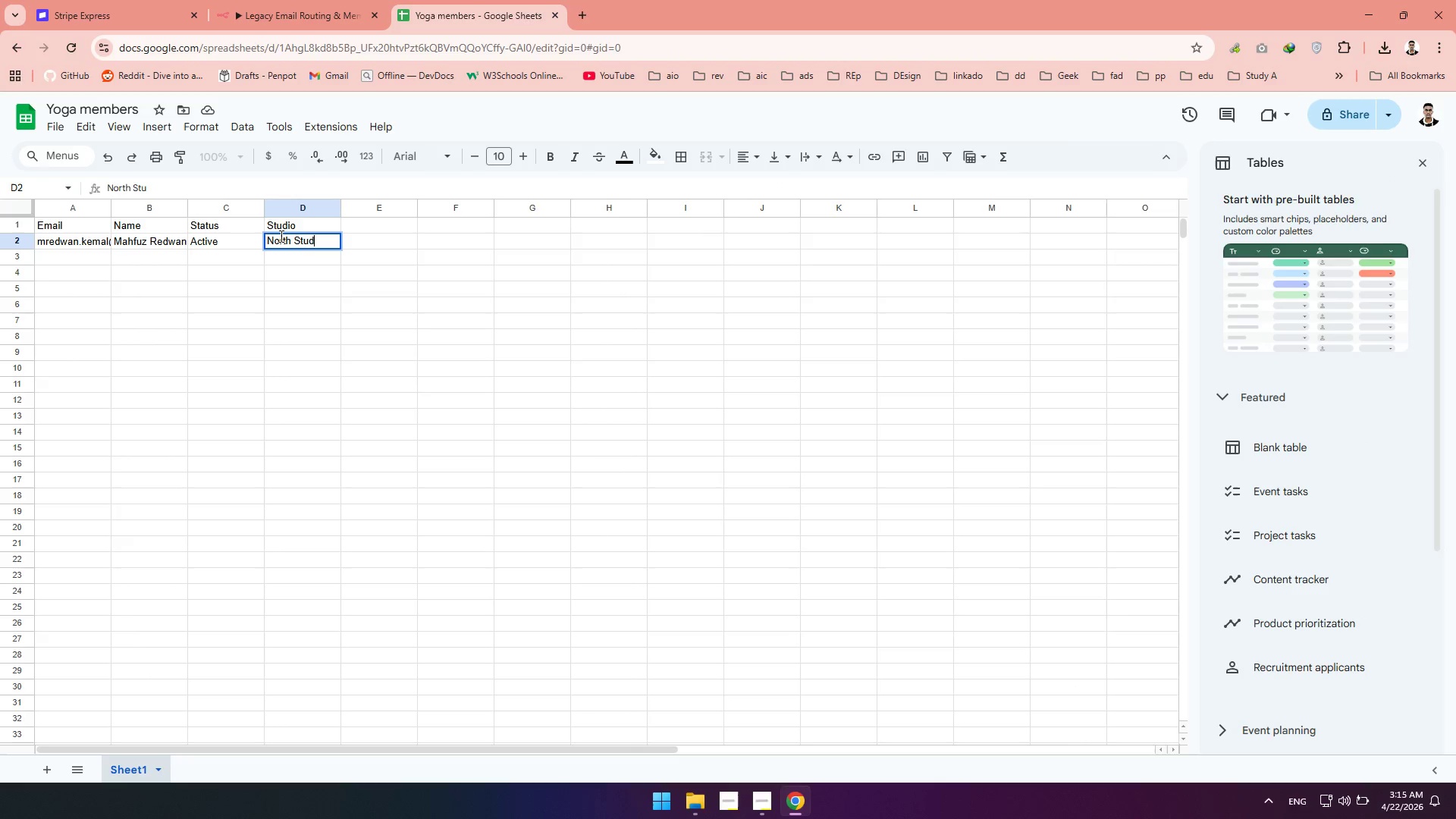 
hold_key(key=I, duration=0.34)
 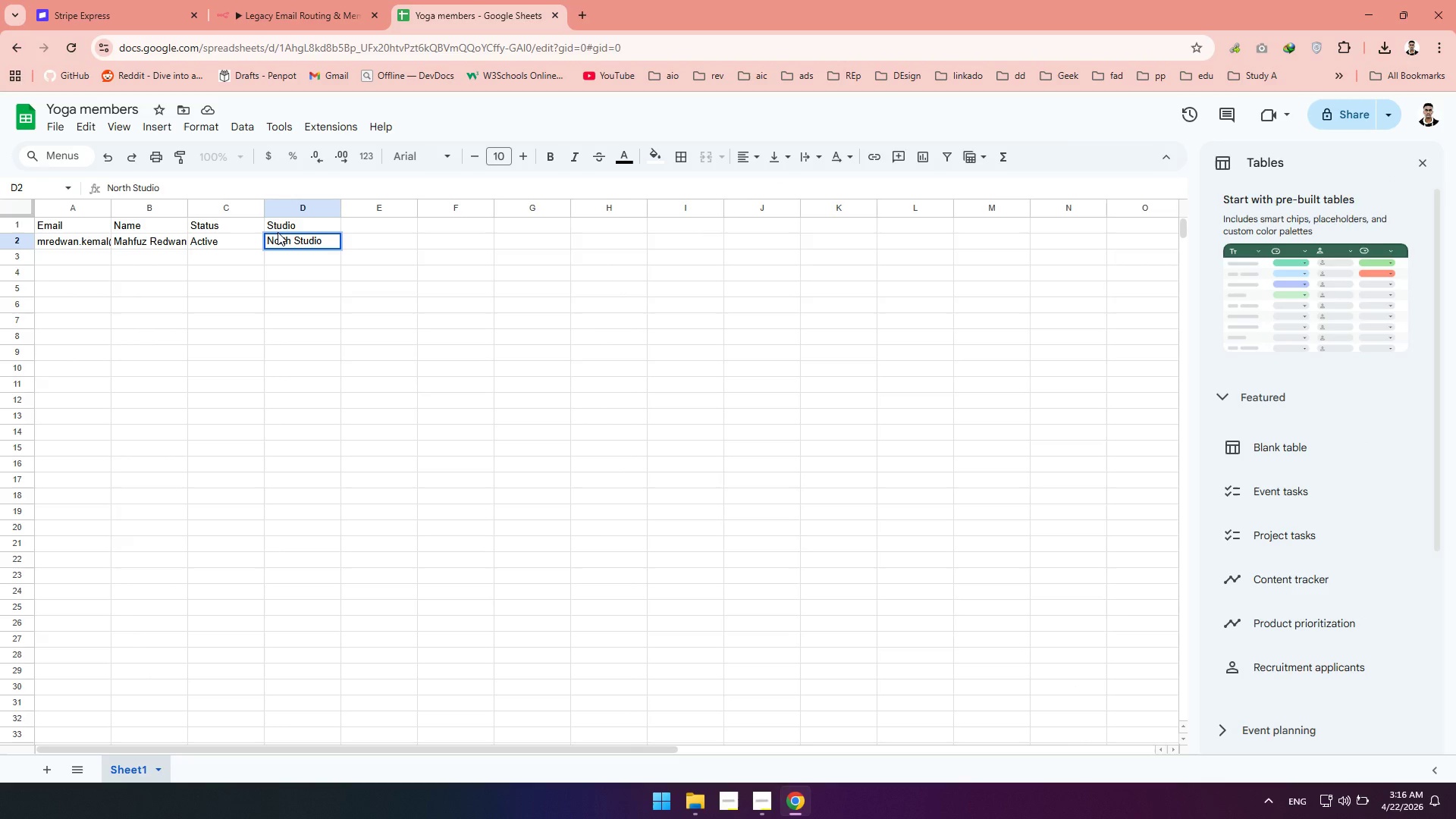 
left_click([478, 359])
 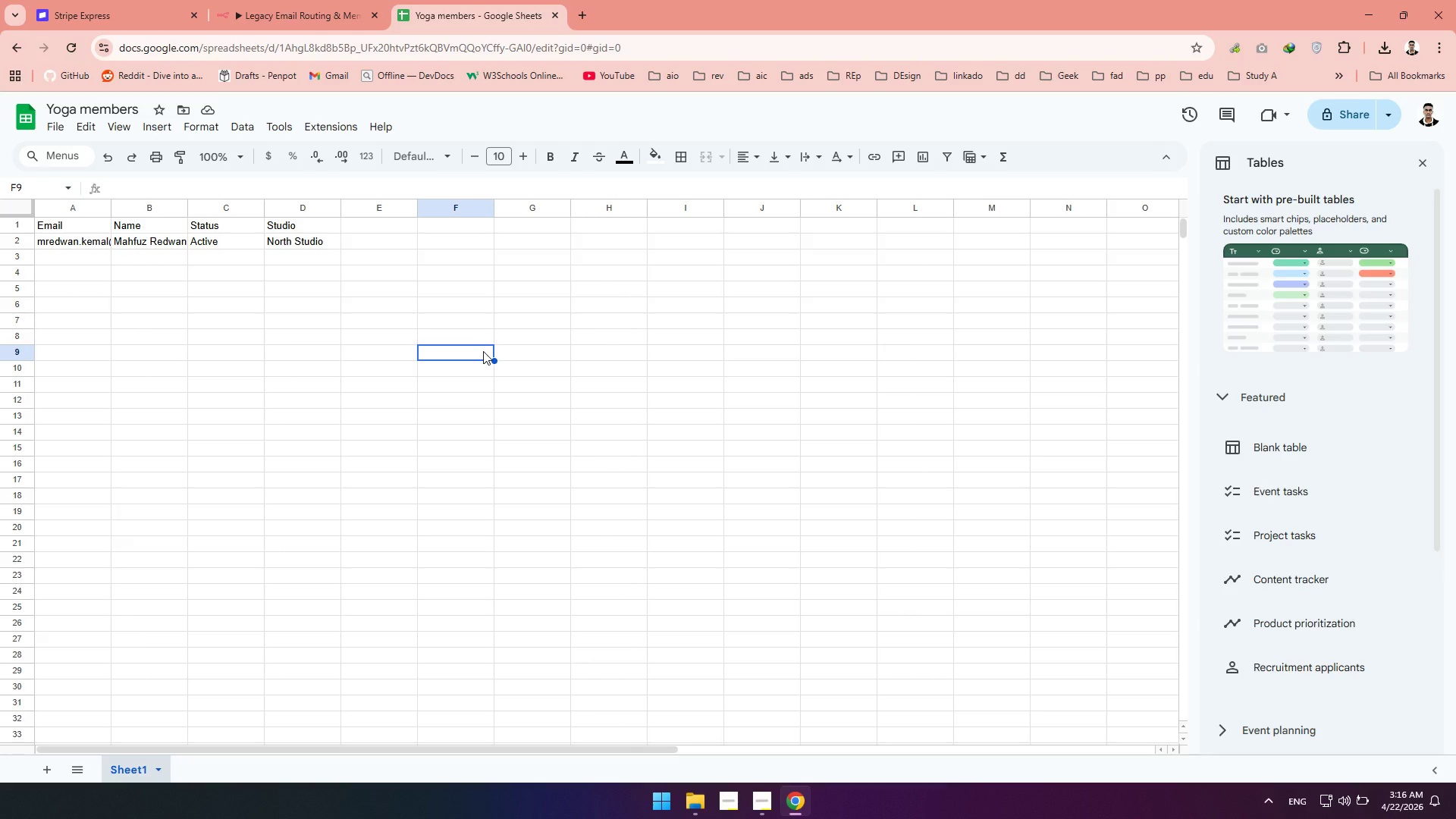 
wait(10.78)
 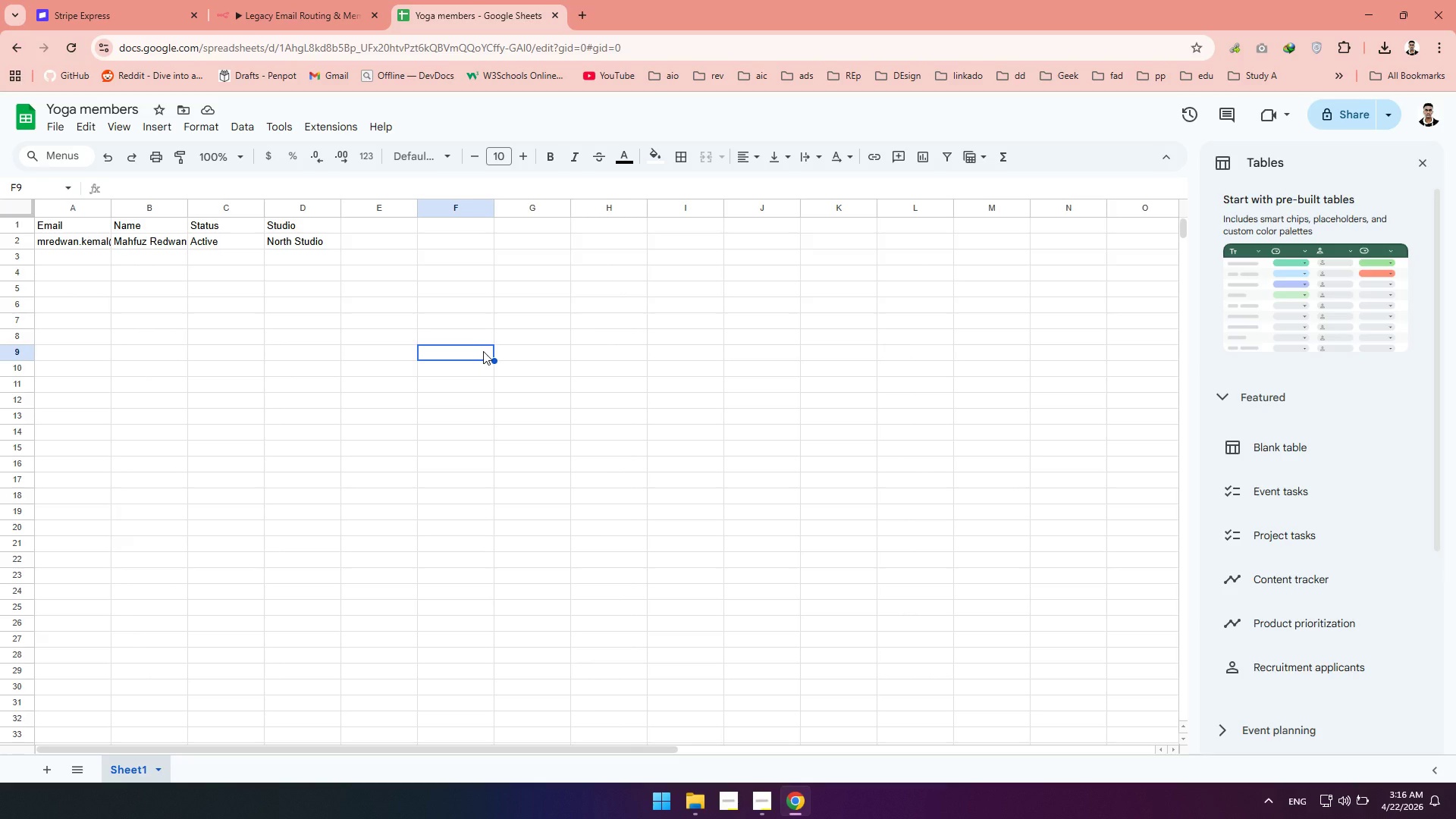 
left_click([274, 10])
 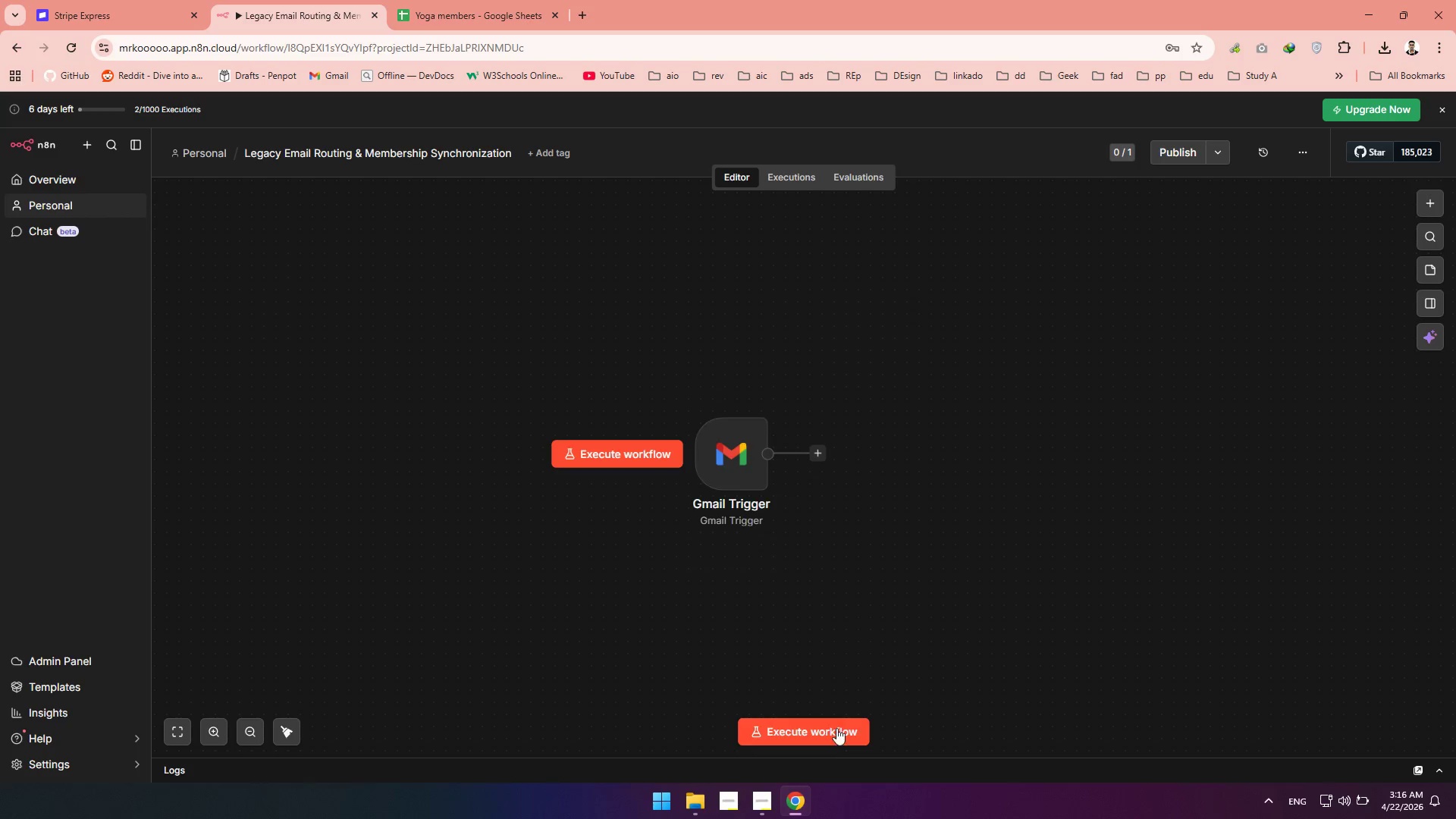 
left_click([817, 739])
 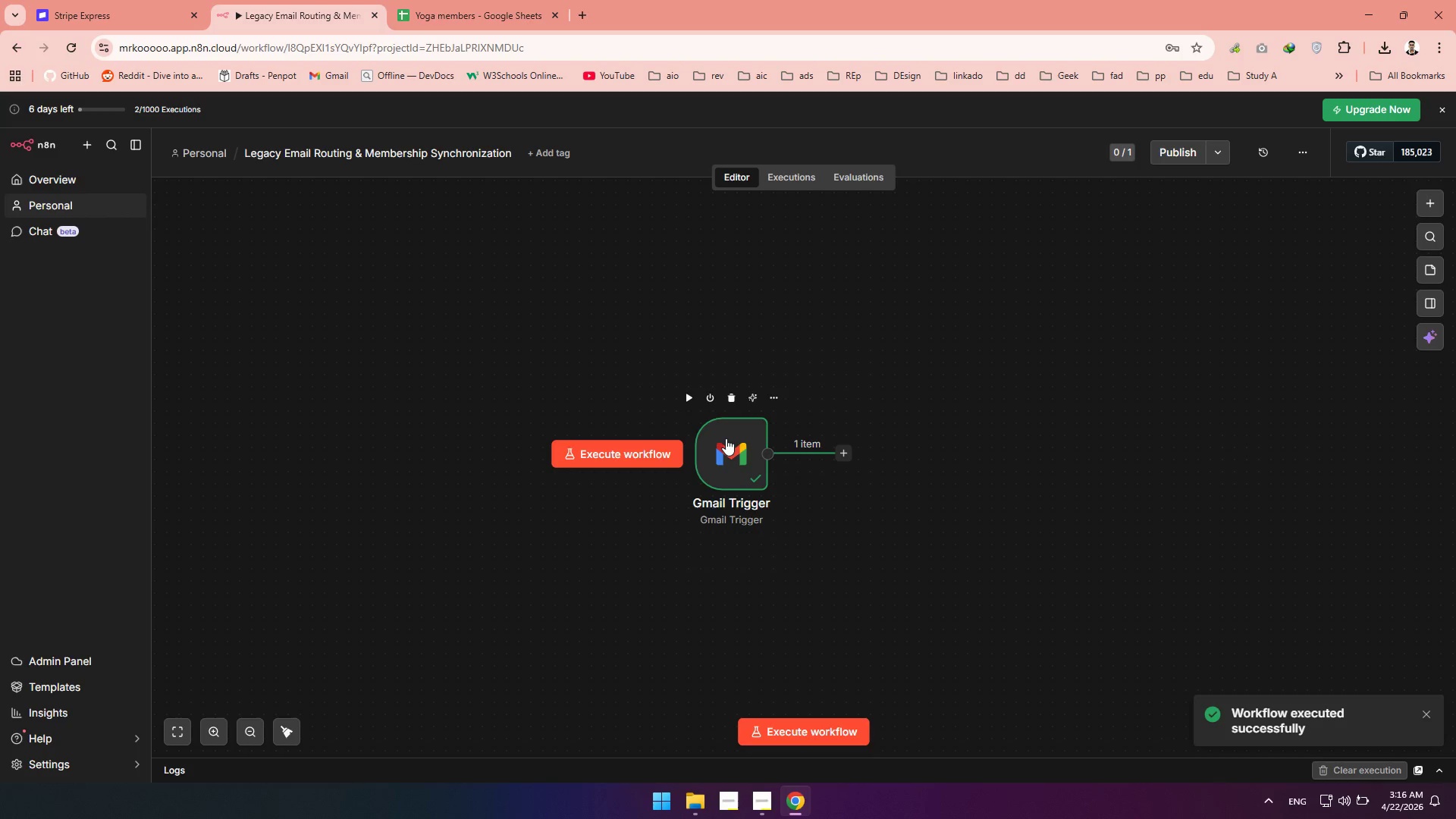 
double_click([724, 438])
 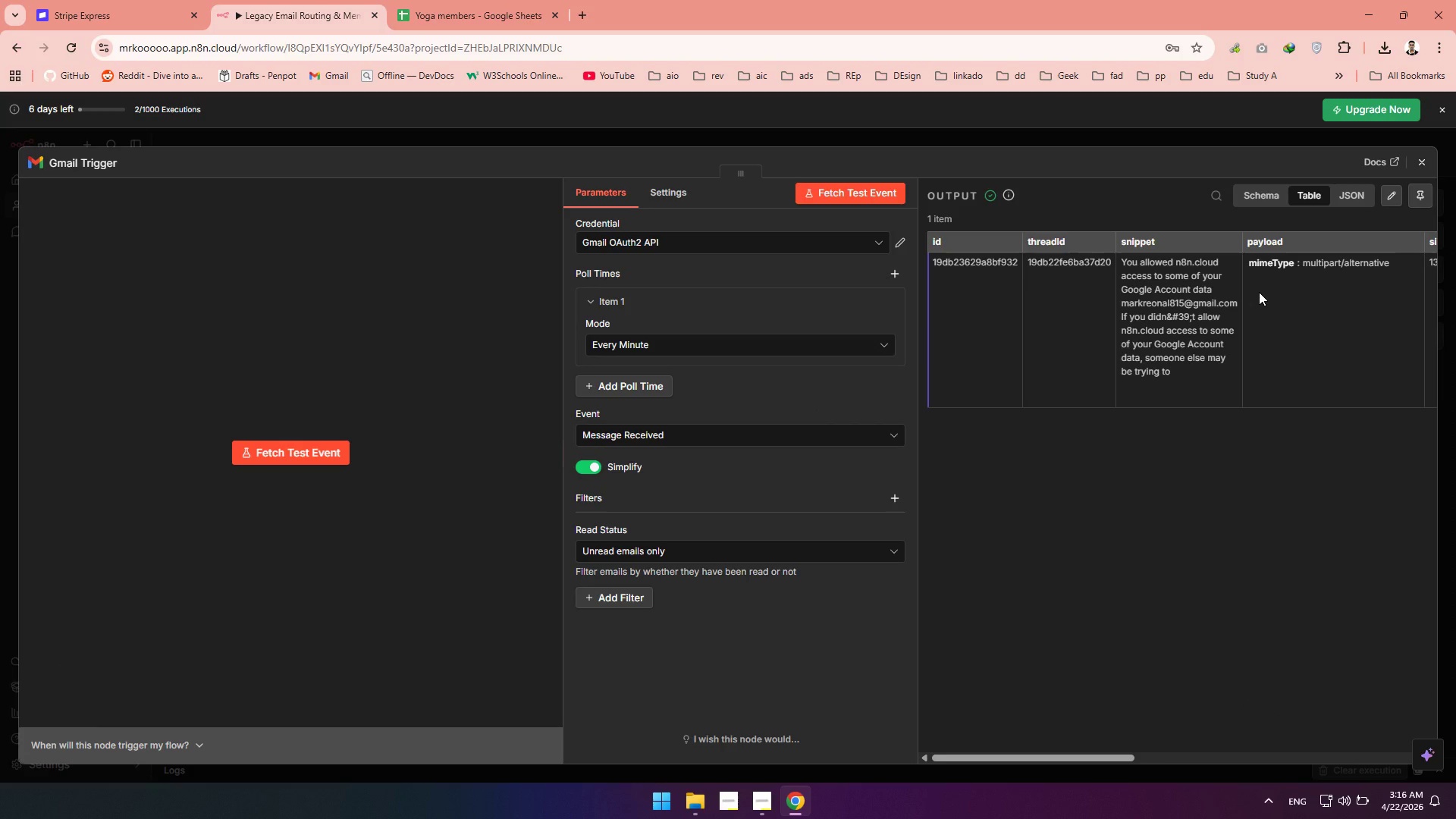 
wait(10.83)
 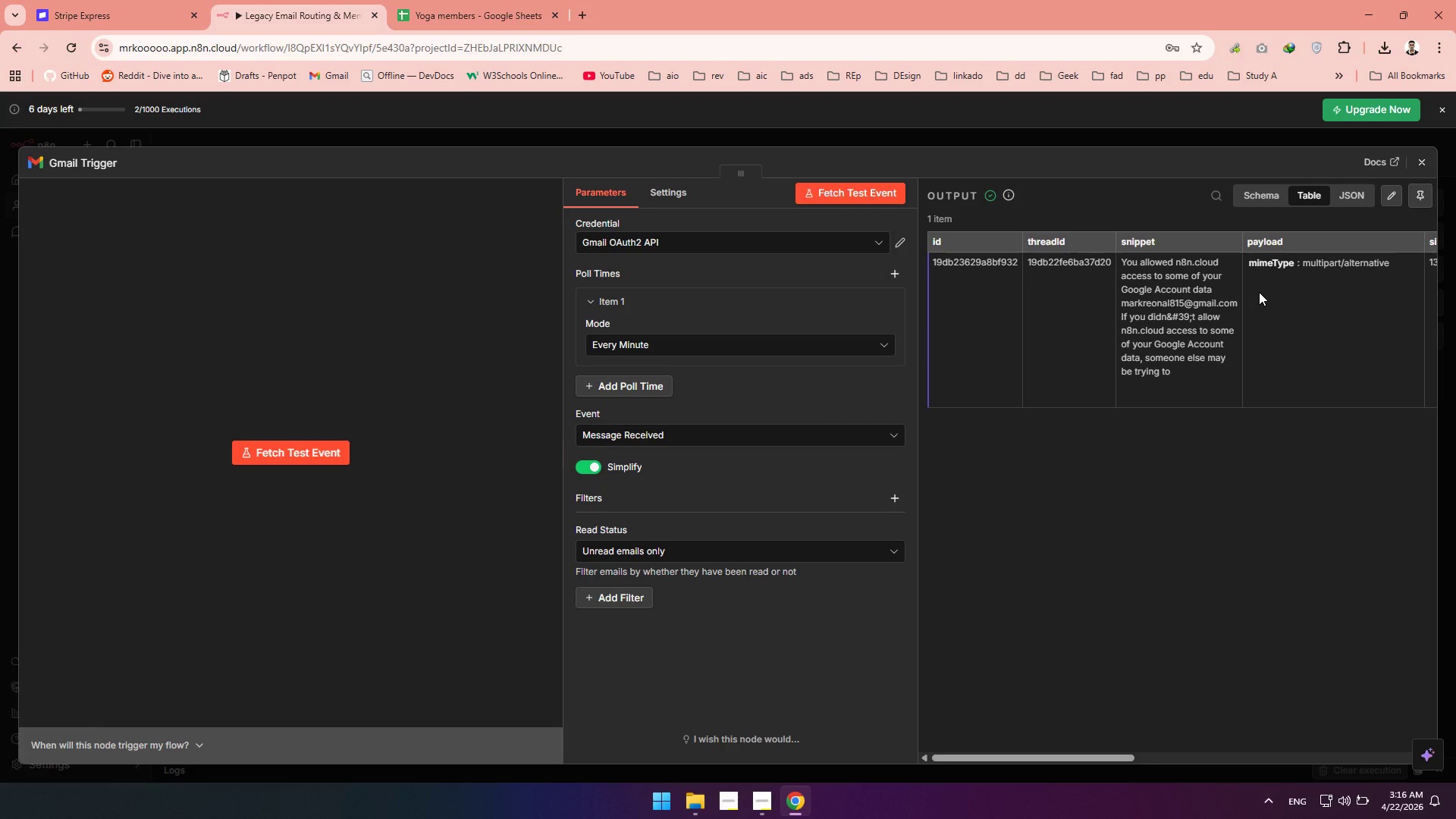 
left_click([1247, 205])
 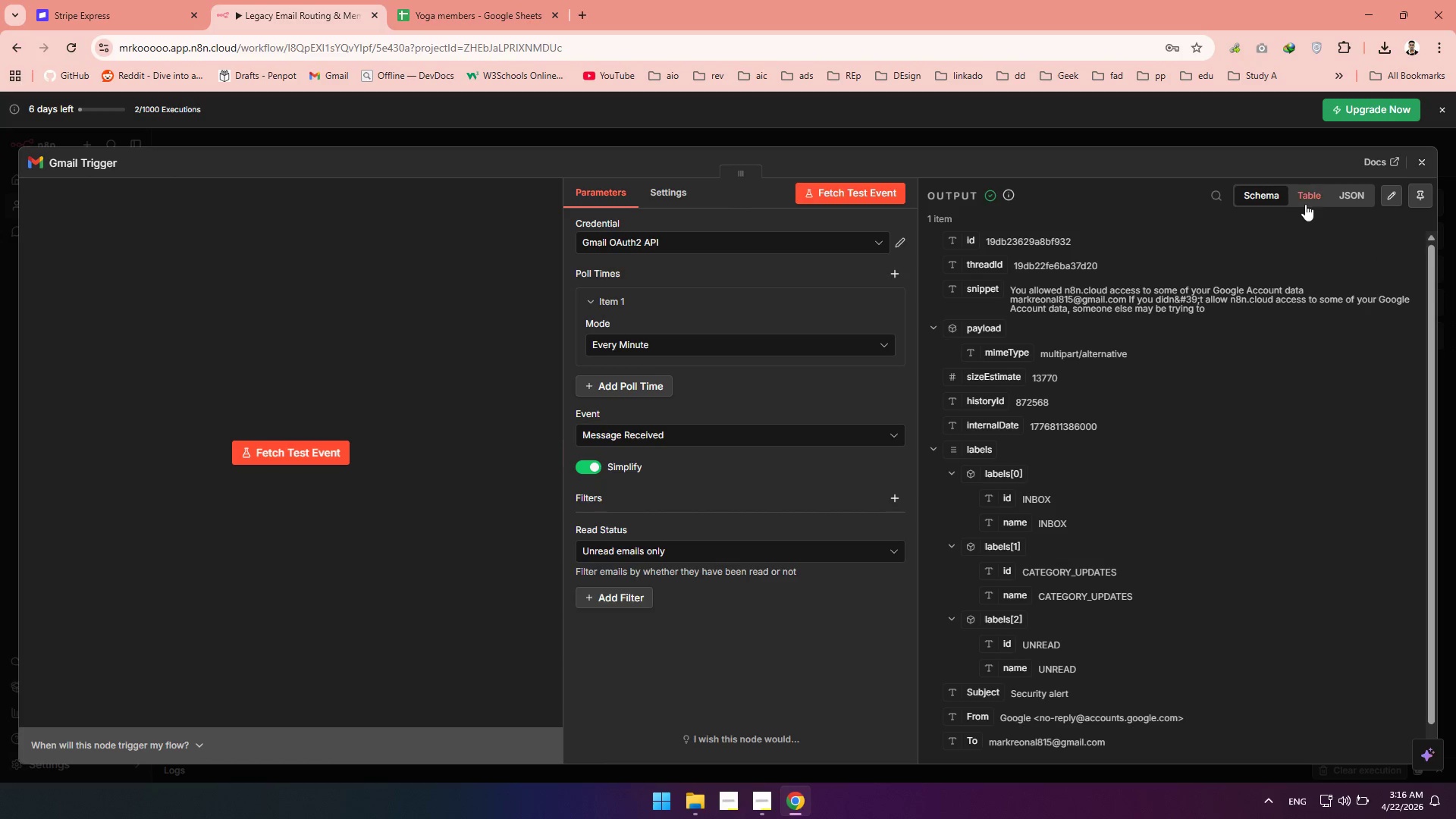 
left_click([1308, 202])
 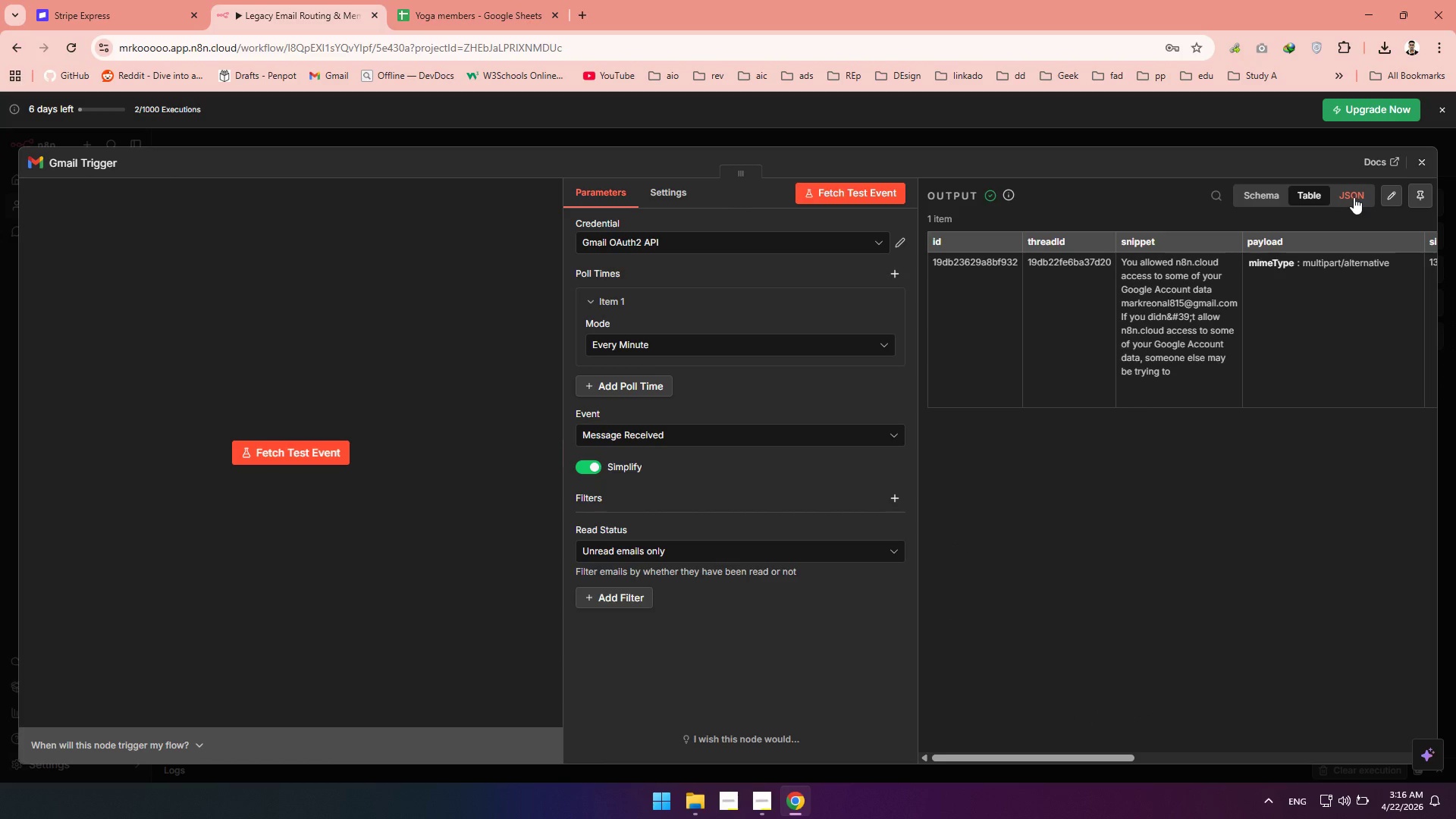 
left_click([1354, 197])
 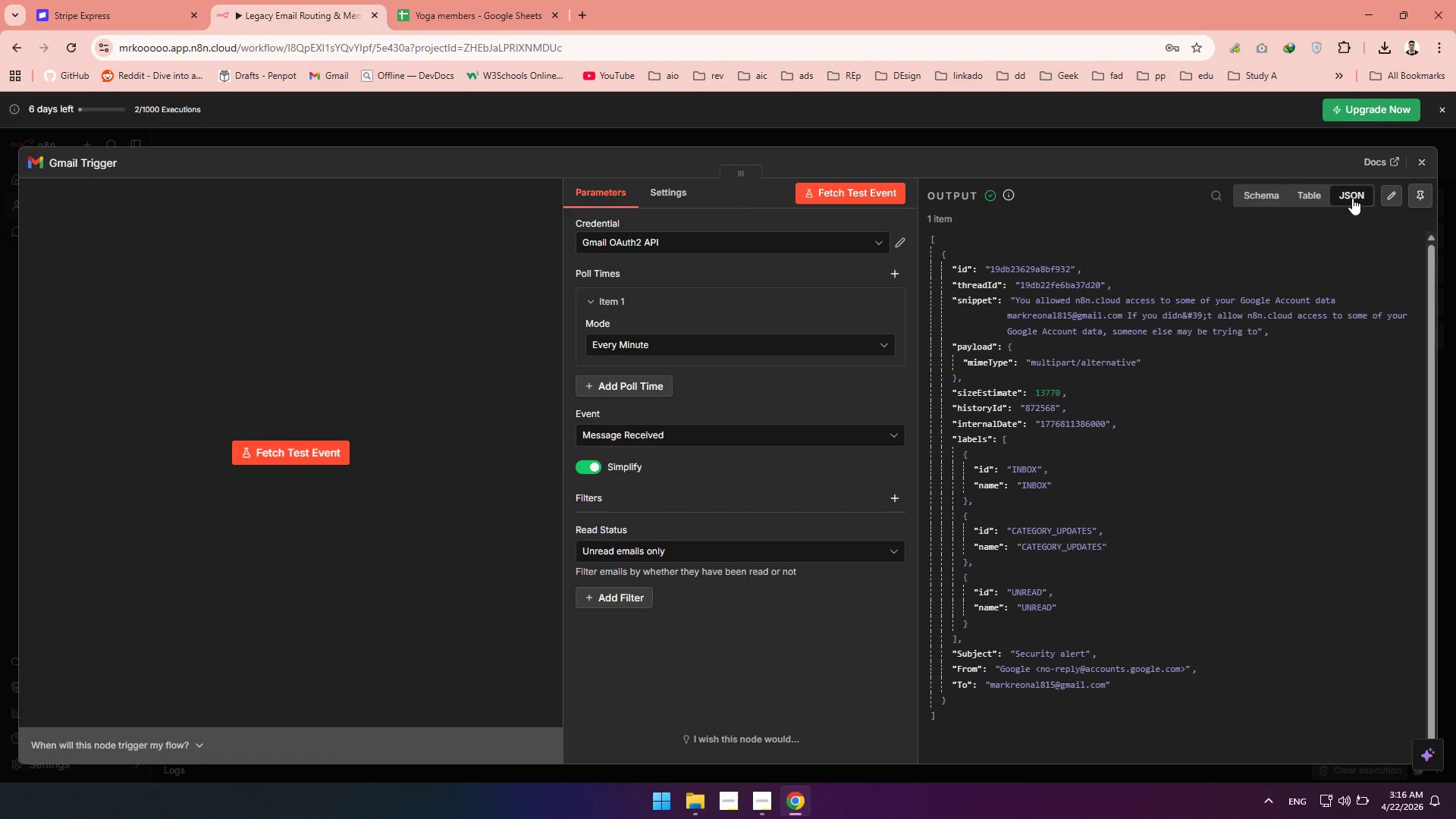 
wait(7.28)
 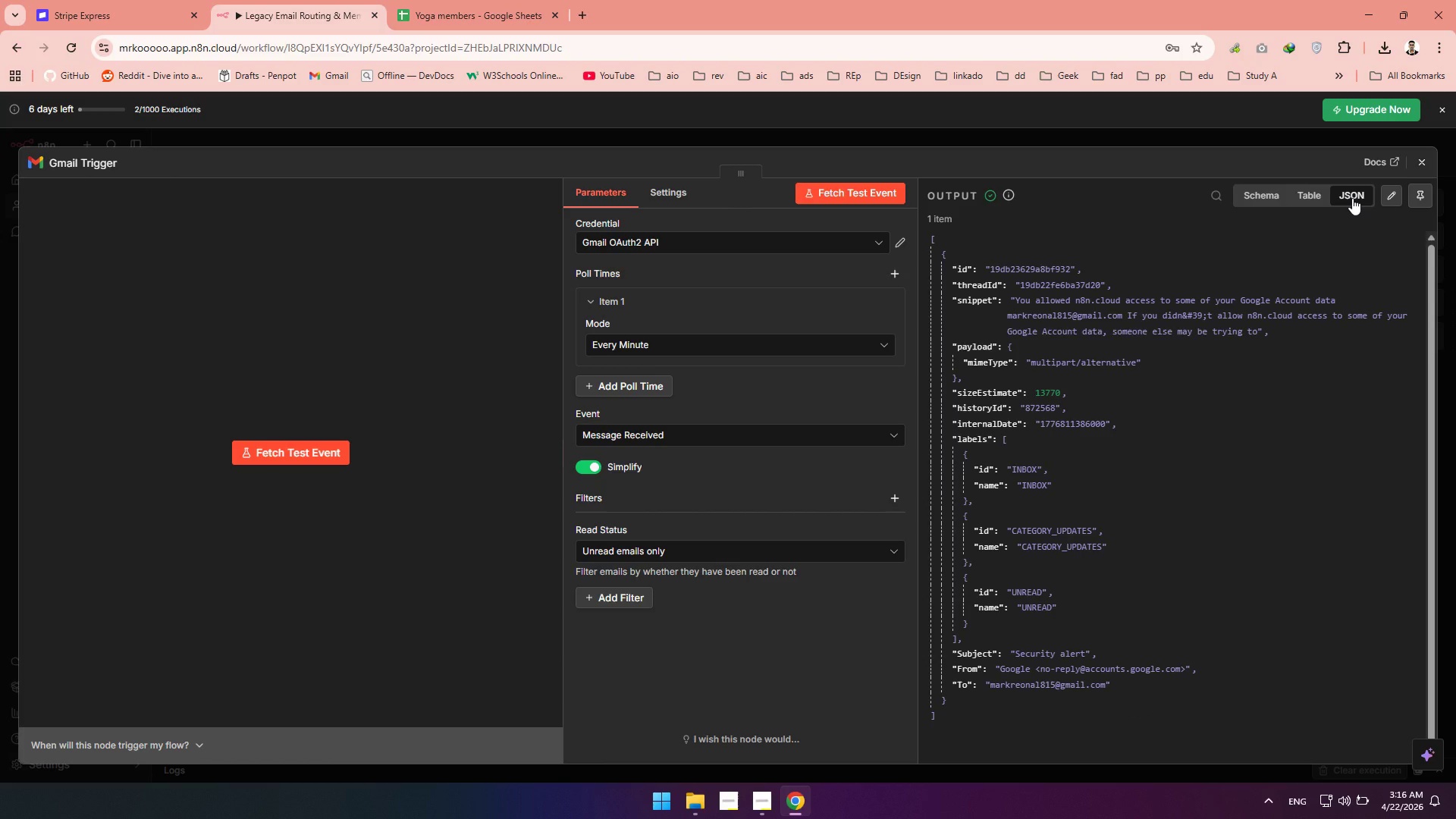 
scroll: coordinate [1037, 356], scroll_direction: down, amount: 3.0
 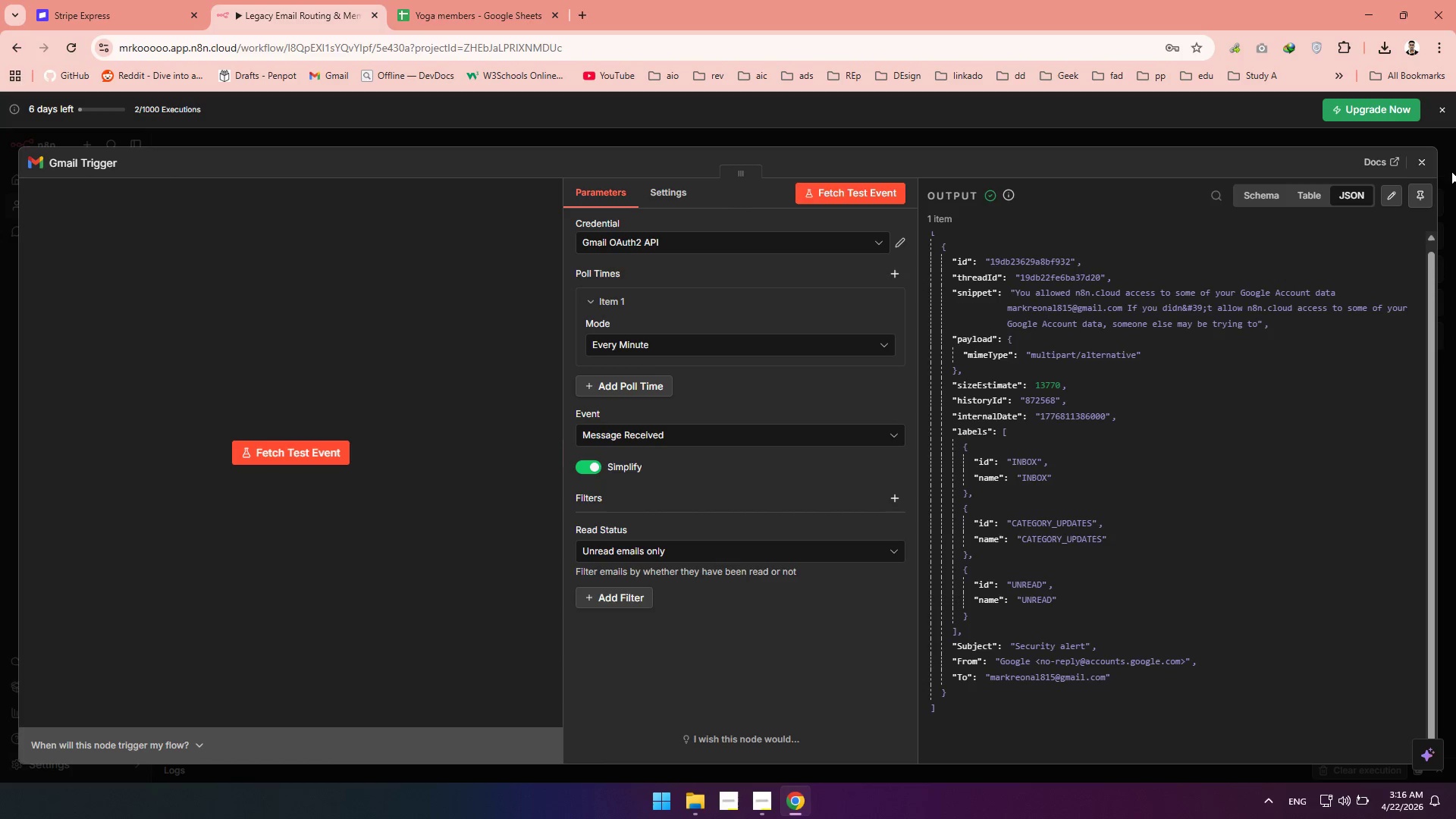 
mouse_move([1420, 170])
 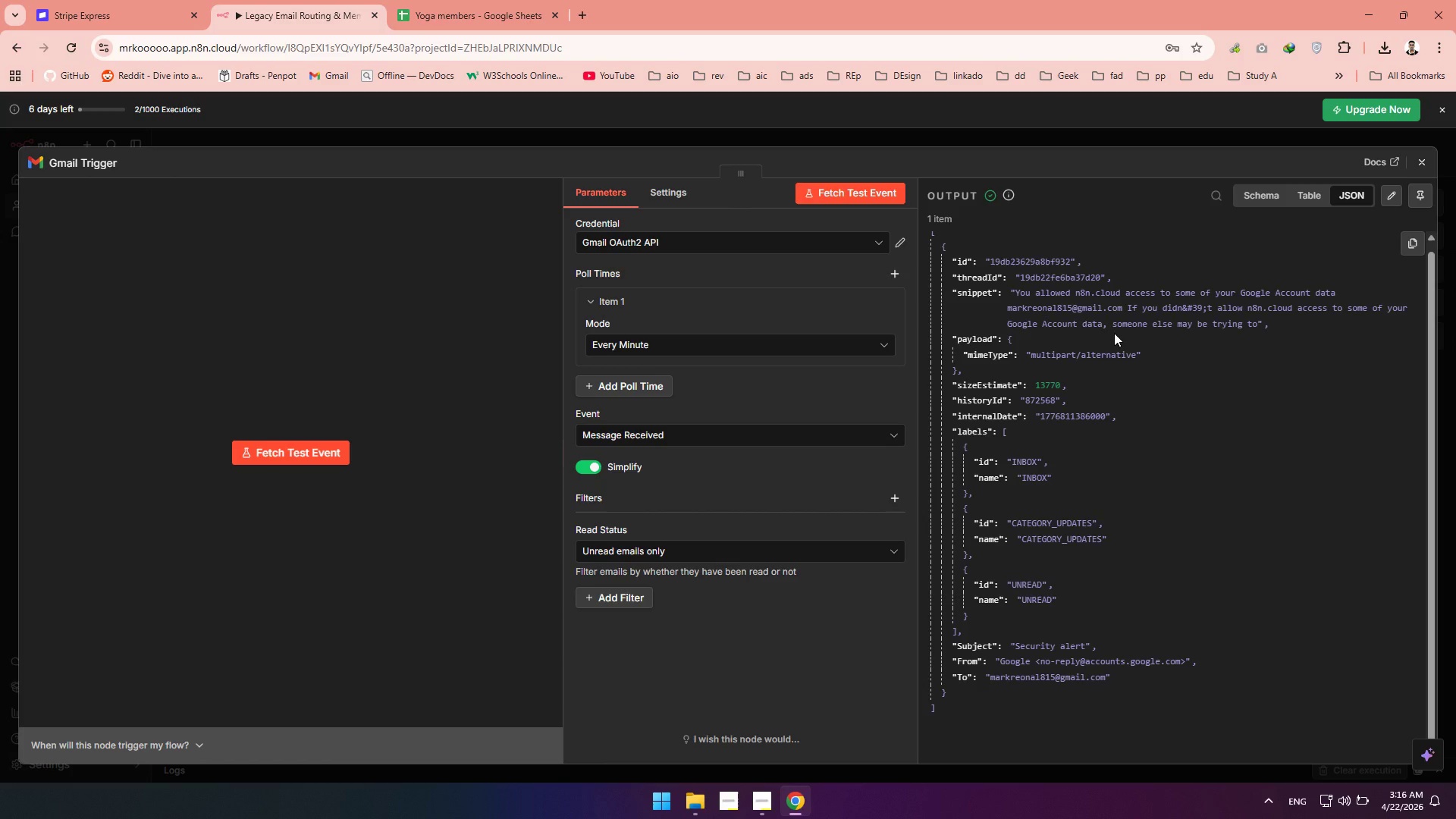 
scroll: coordinate [1114, 333], scroll_direction: down, amount: 3.0
 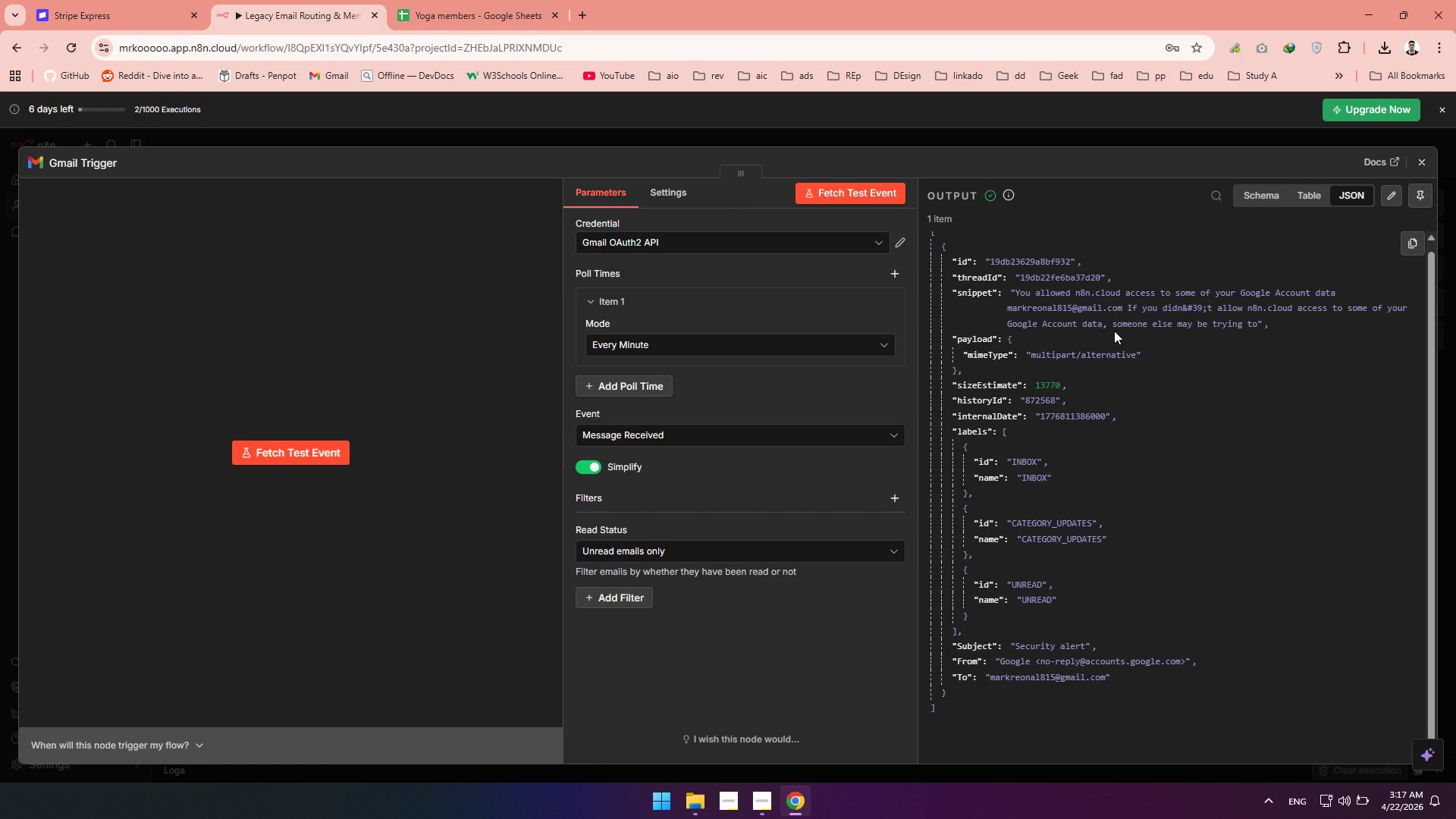 
wait(15.51)
 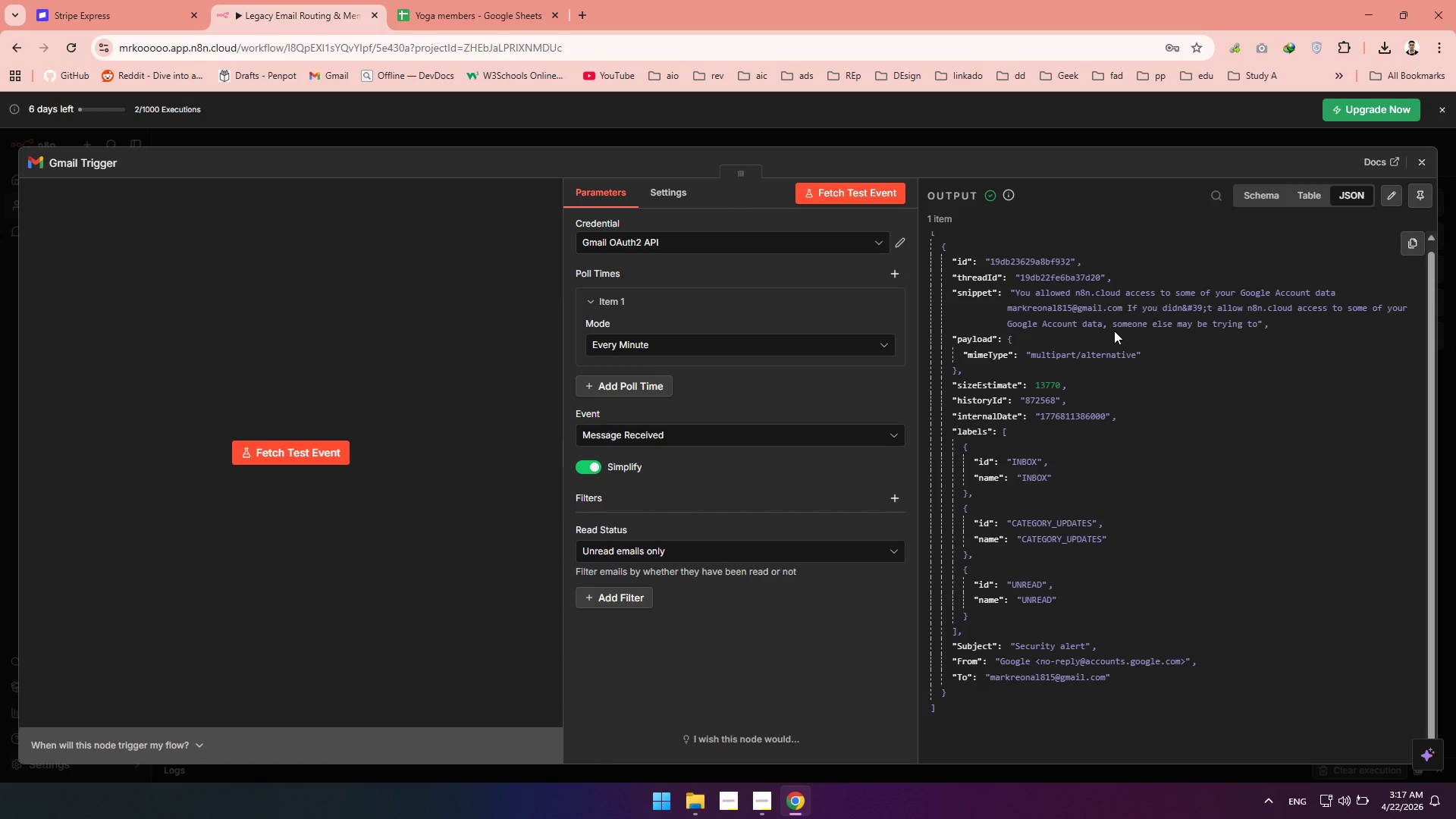 
left_click([1422, 166])
 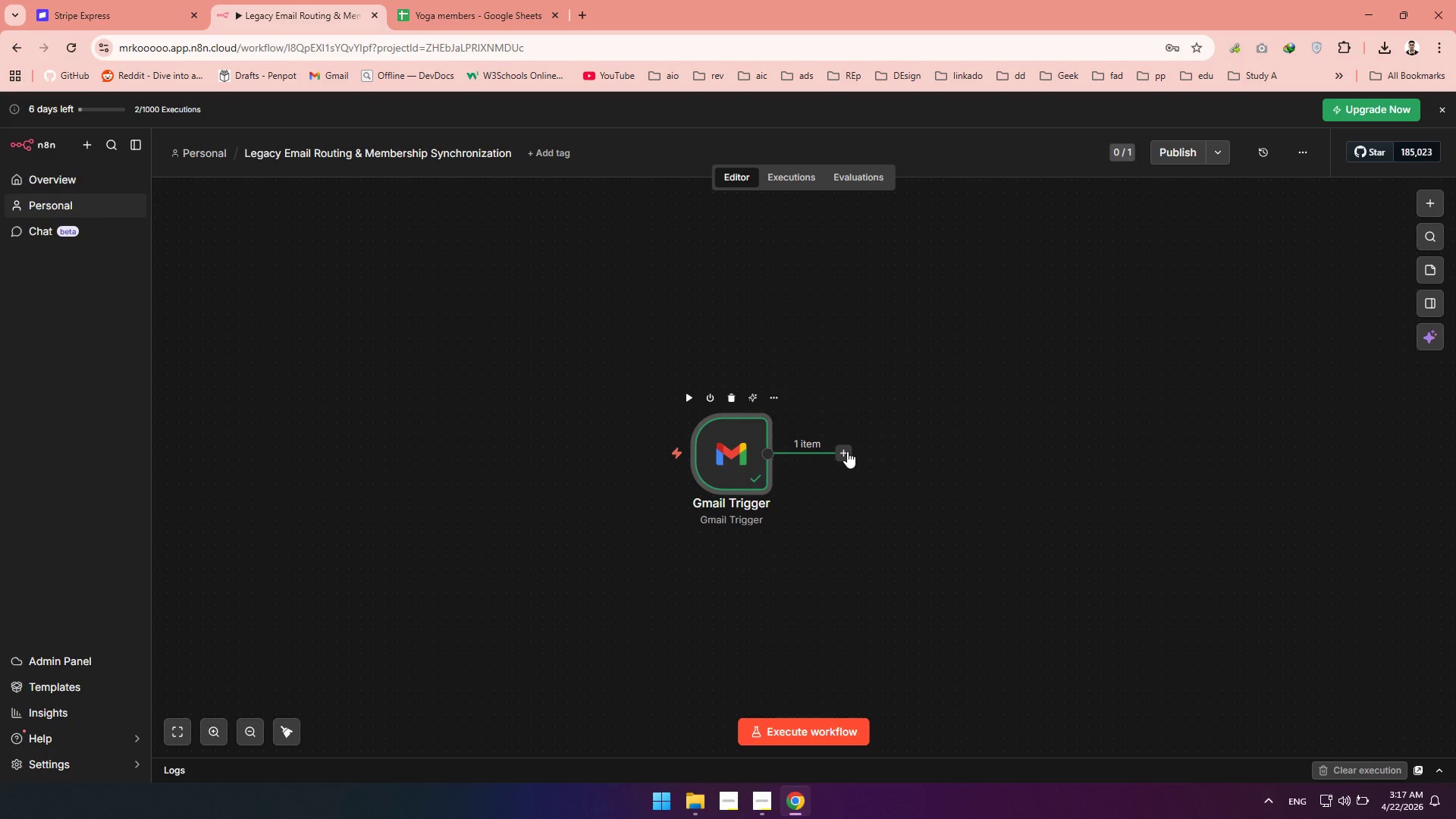 
wait(31.53)
 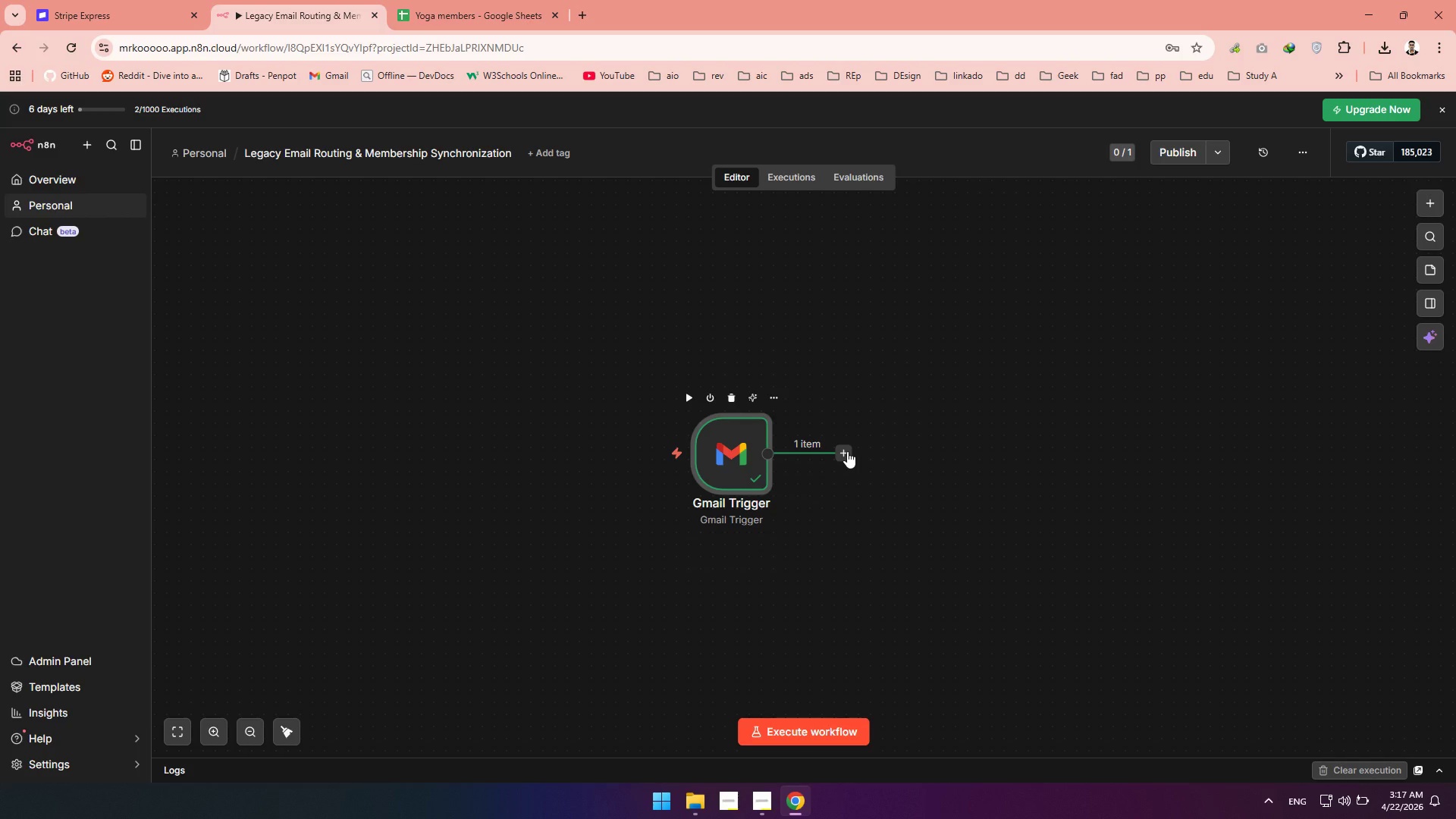 
left_click([840, 460])
 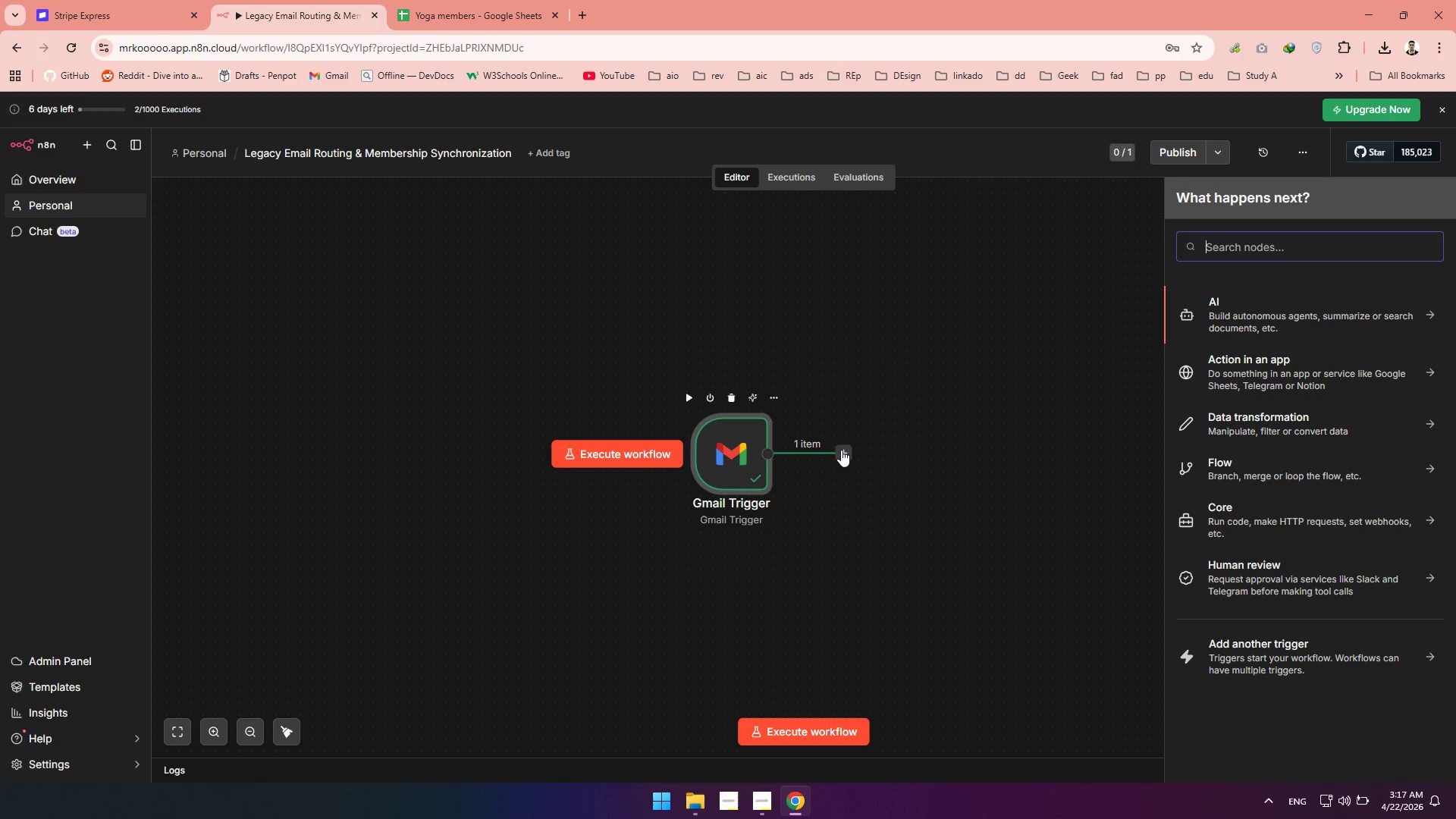 
key(S)
 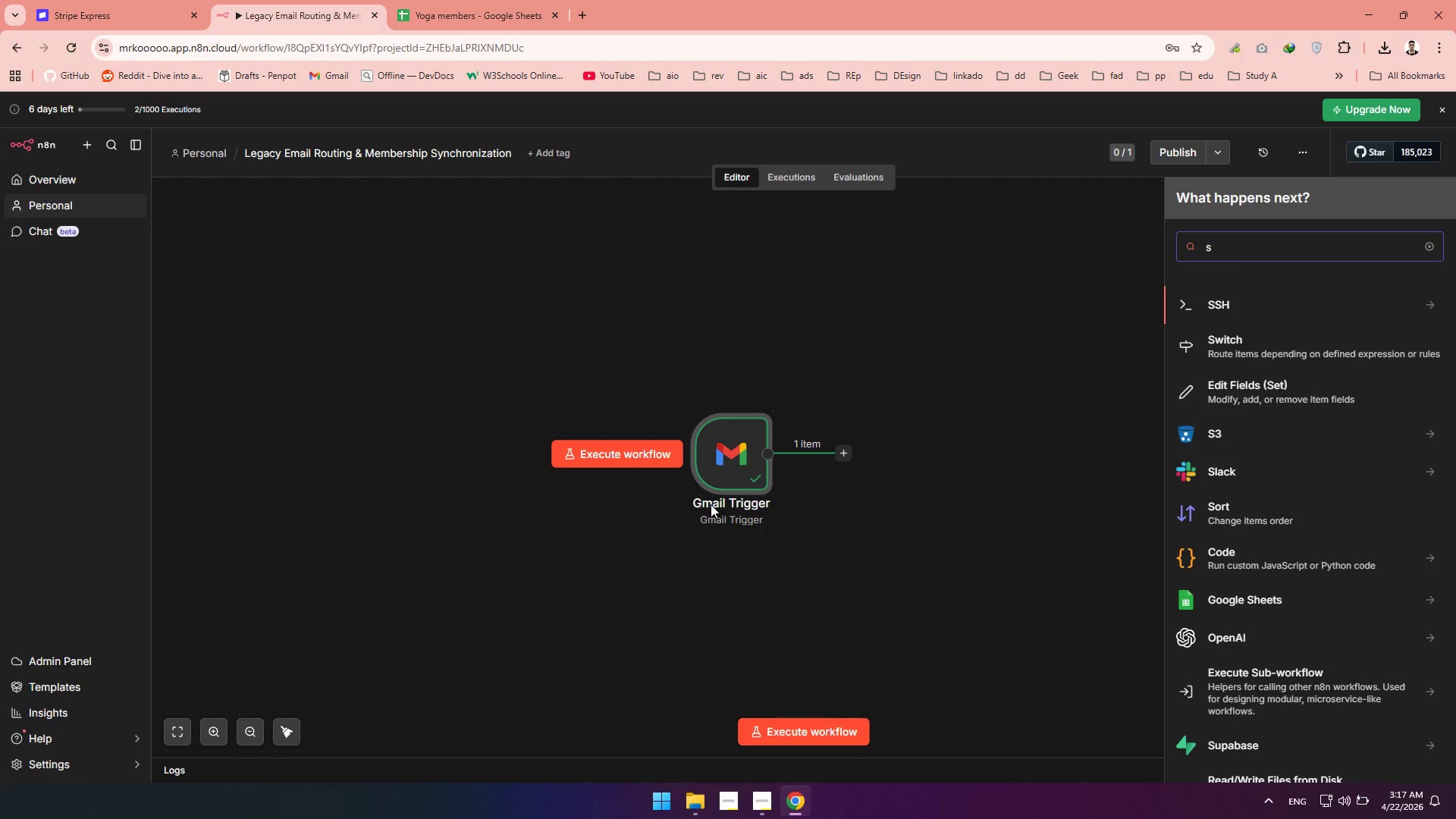 
wait(7.84)
 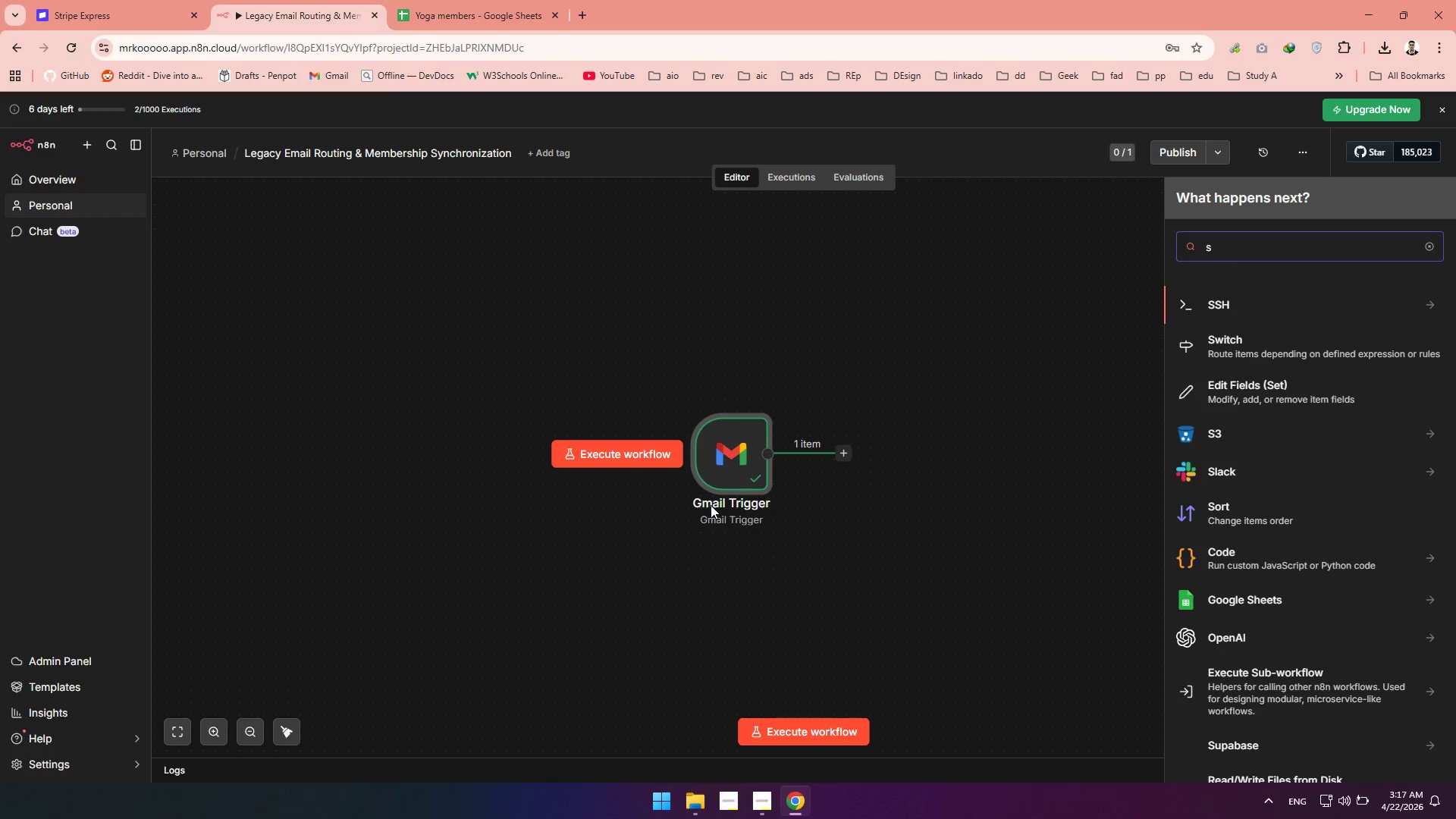 
double_click([731, 510])
 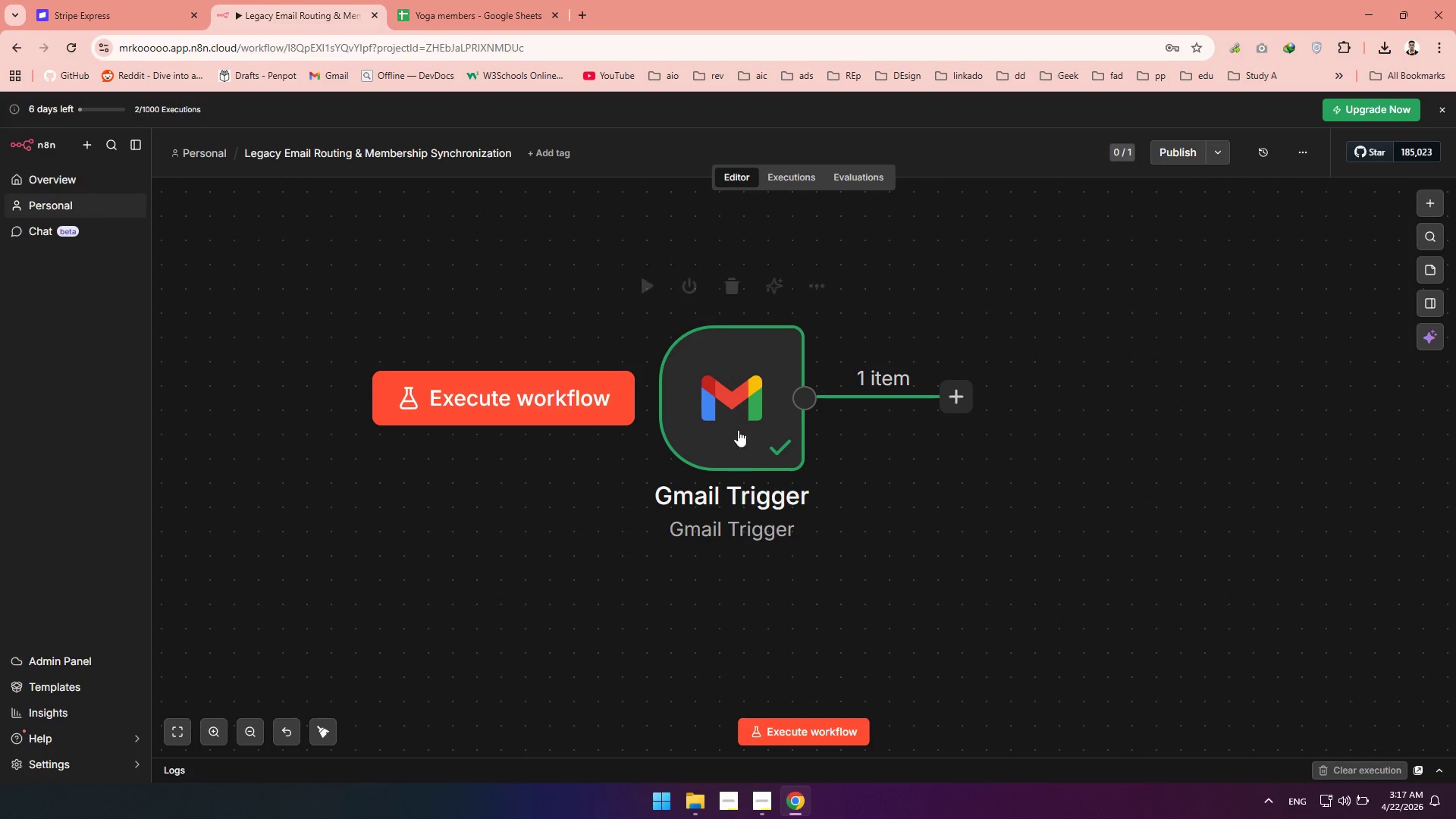 
double_click([736, 415])
 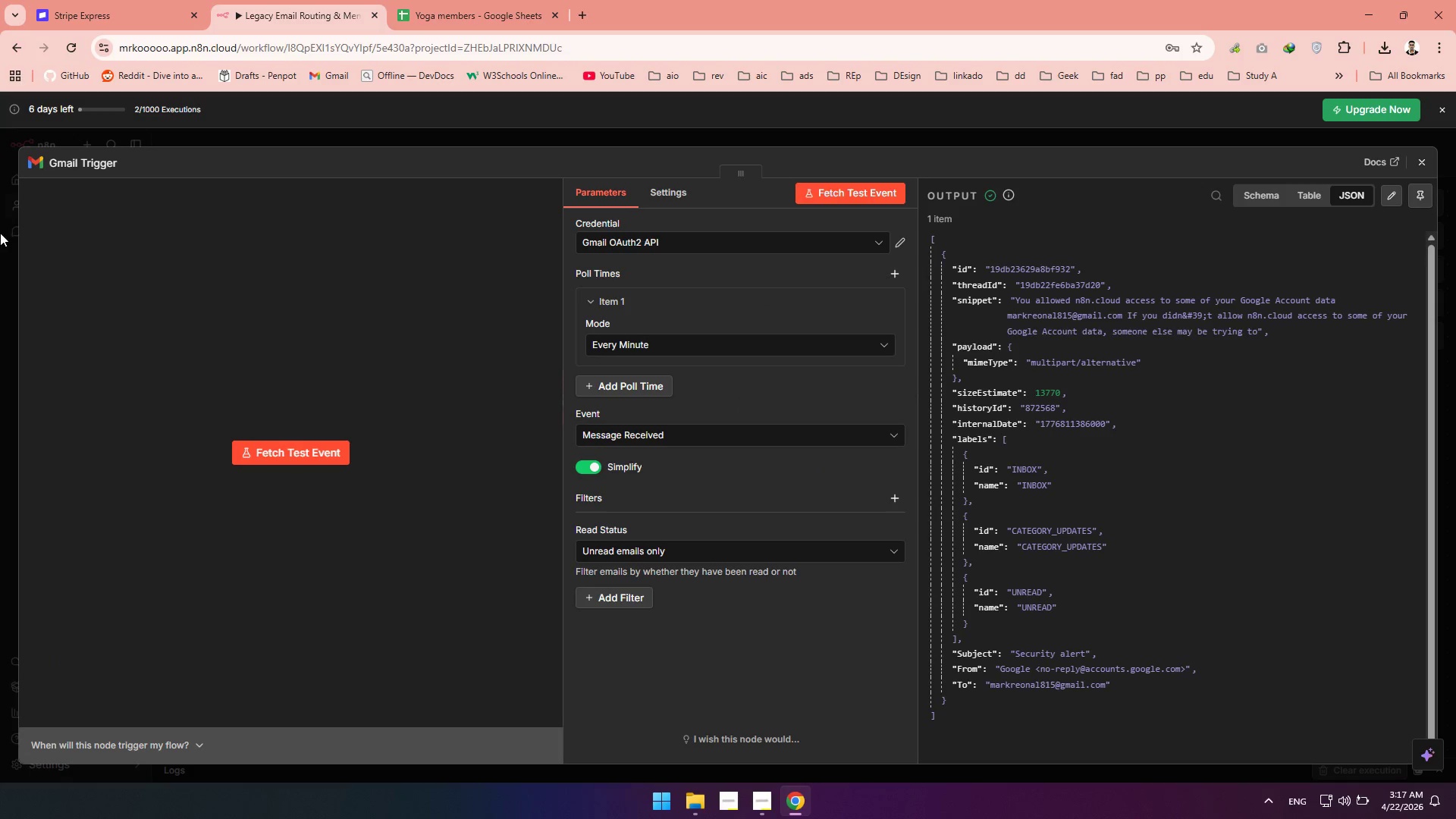 
left_click([91, 163])
 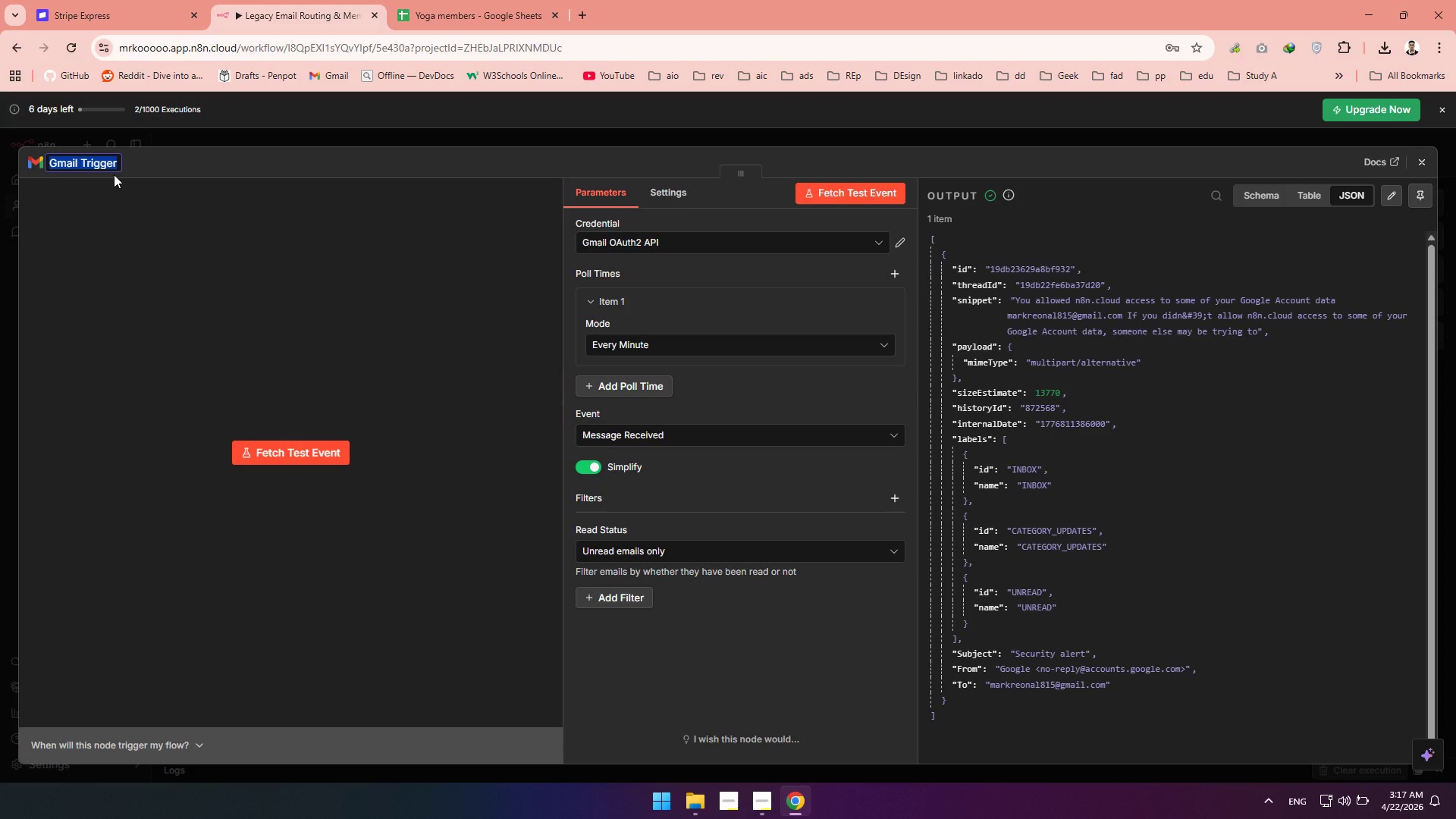 
type(Monitor Legaccy)
key(Backspace)
key(Backspace)
type(y Gmail)
 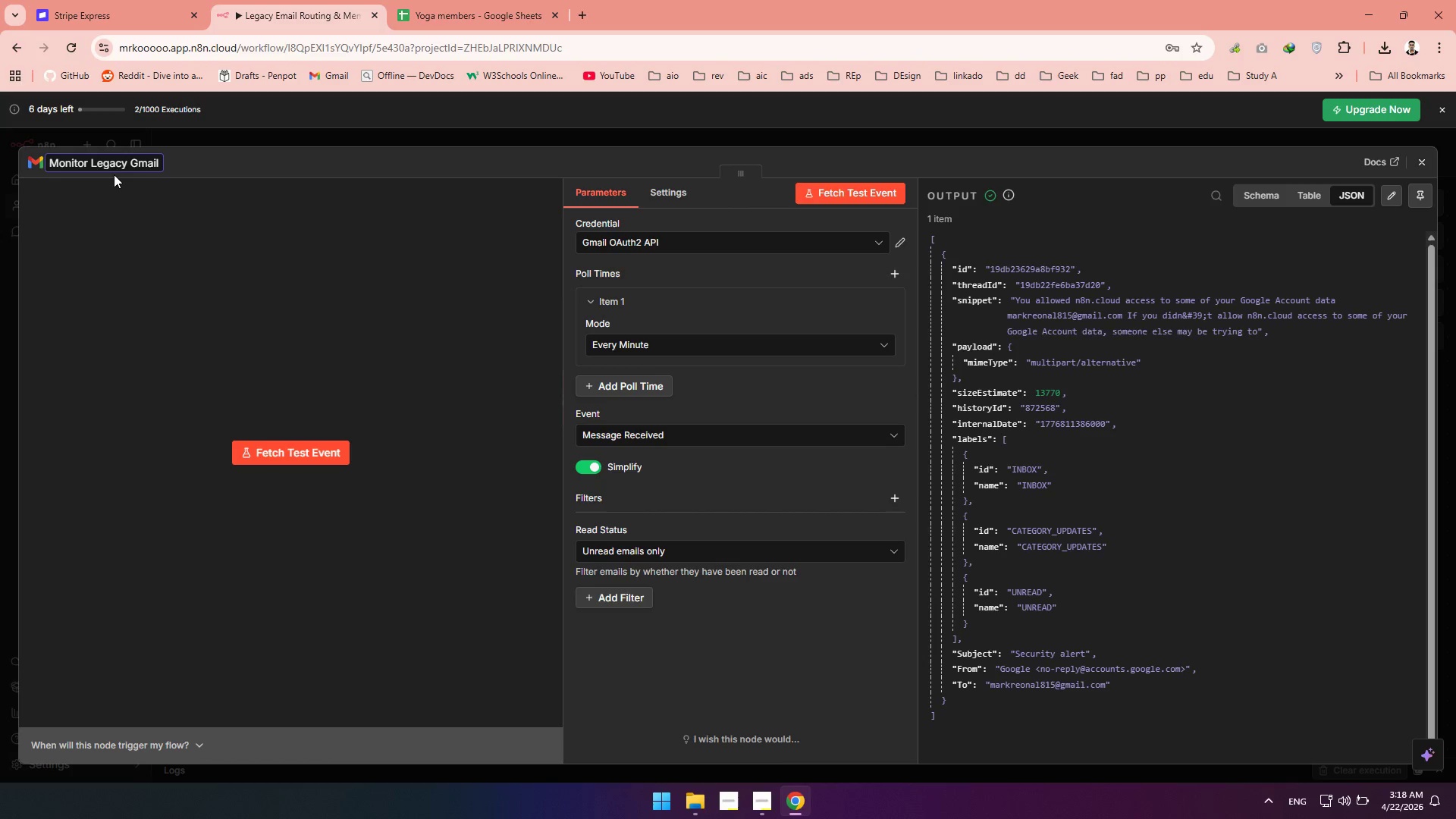 
left_click([1428, 166])
 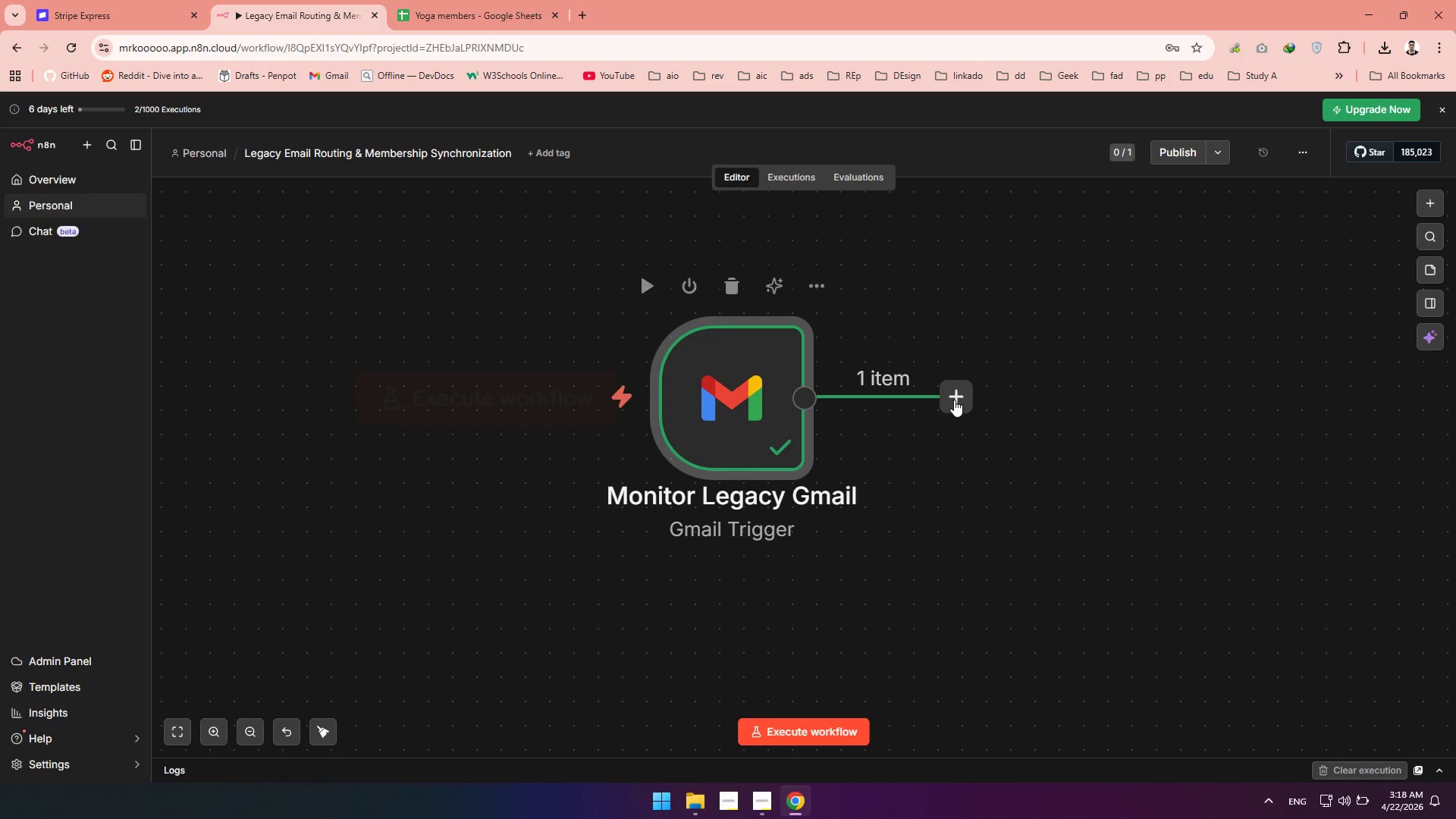 
left_click([953, 392])
 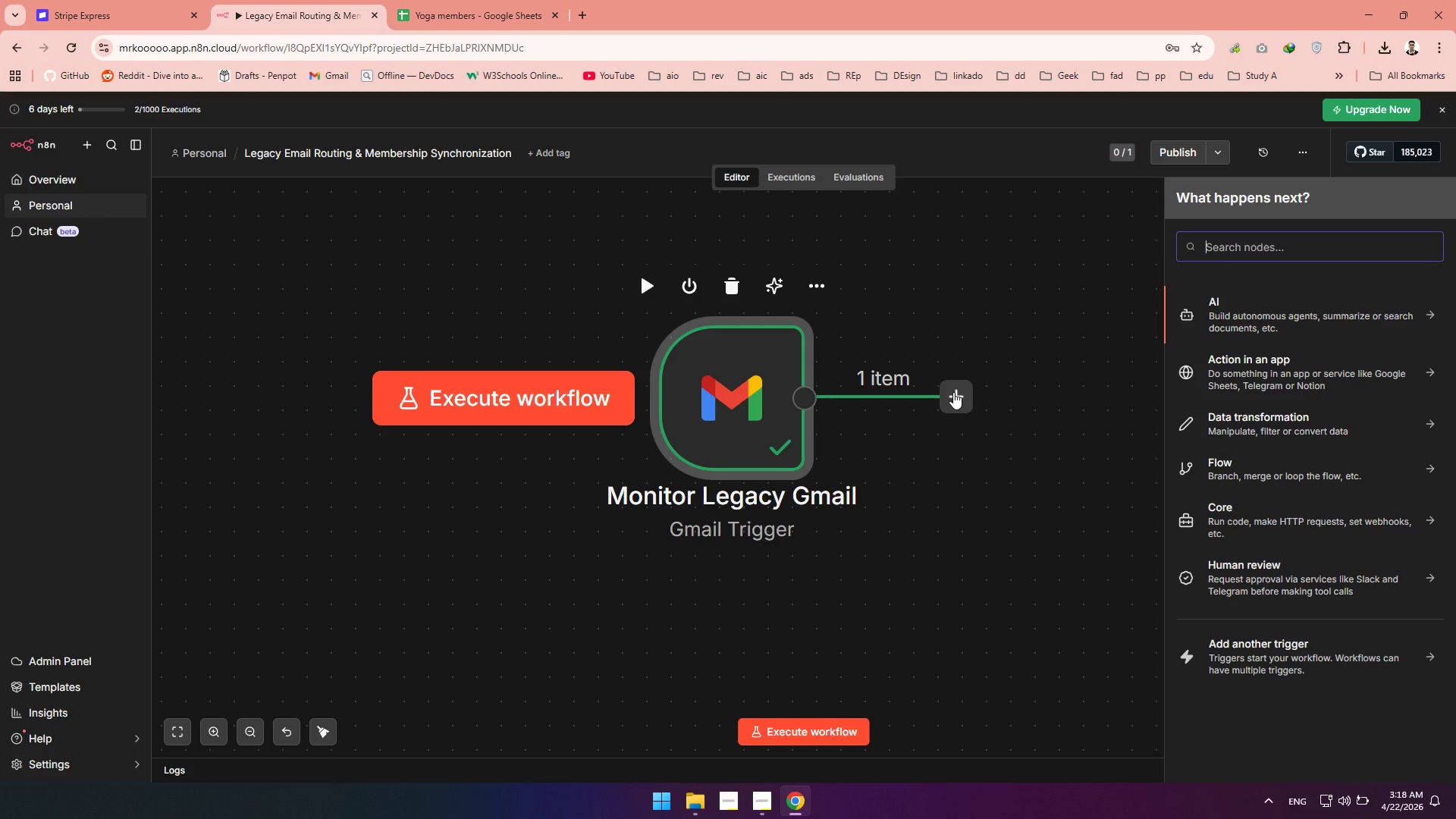 
type(sheet)
 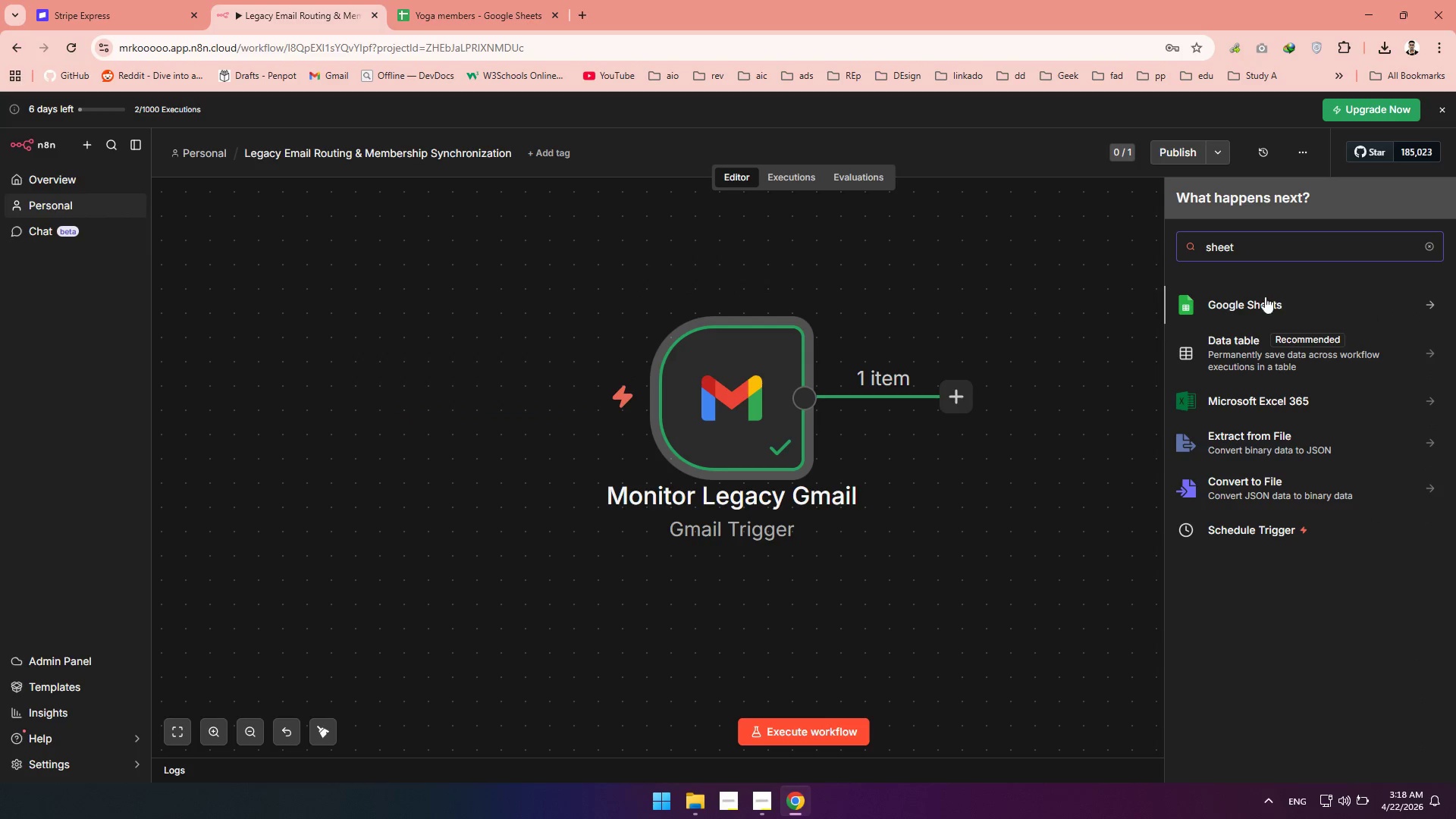 
left_click([1285, 292])
 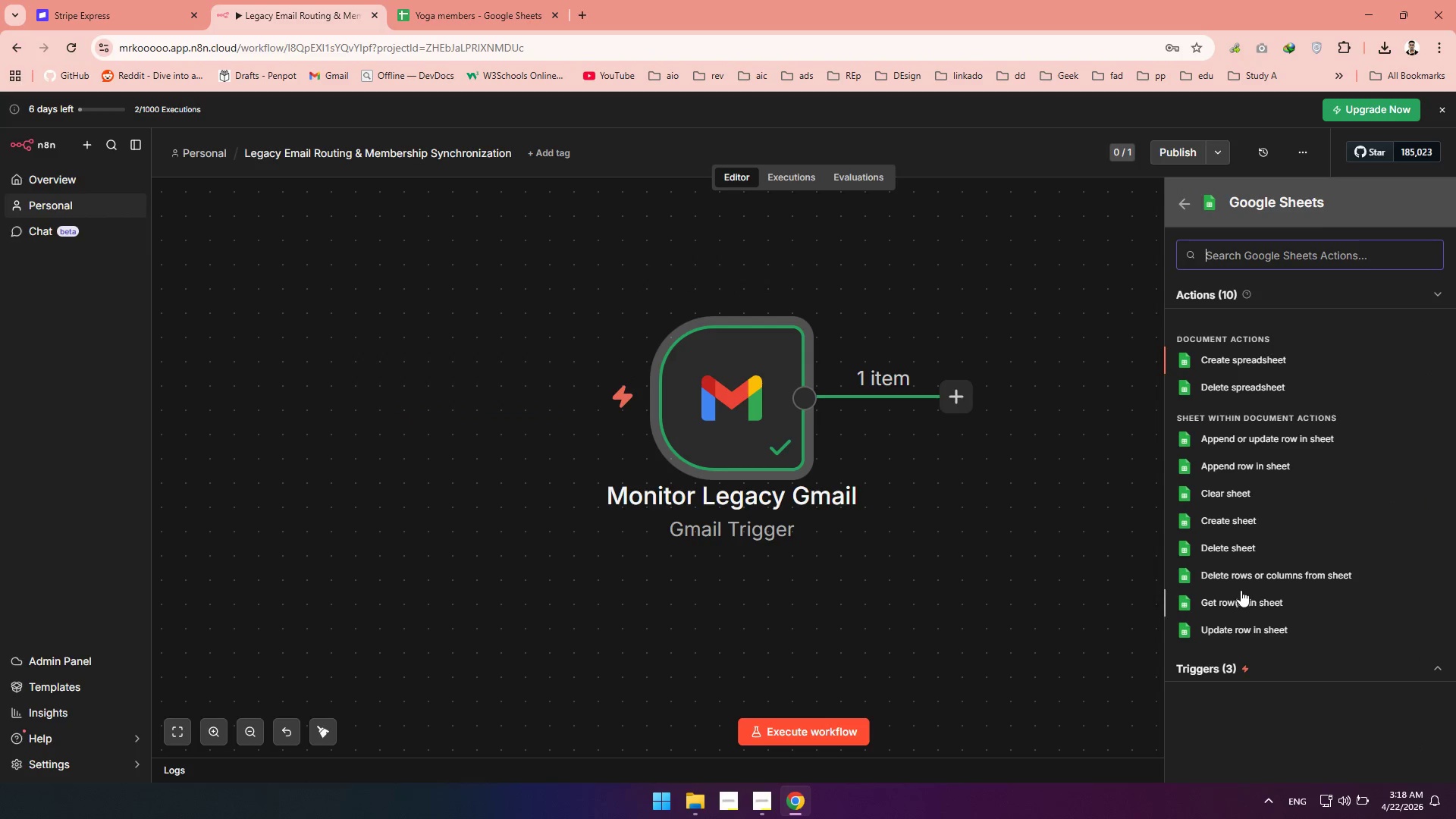 
wait(5.06)
 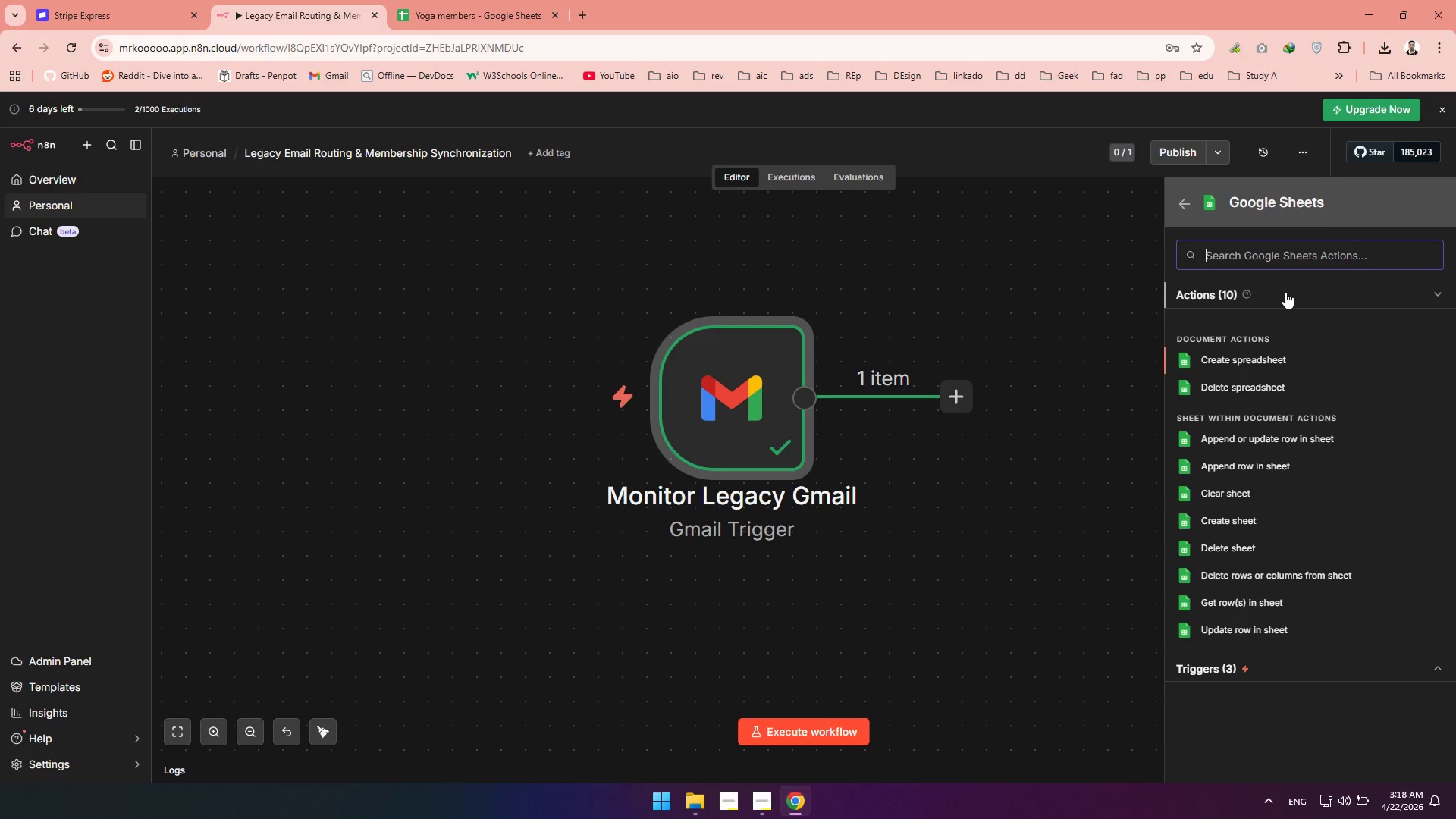 
left_click([1240, 596])
 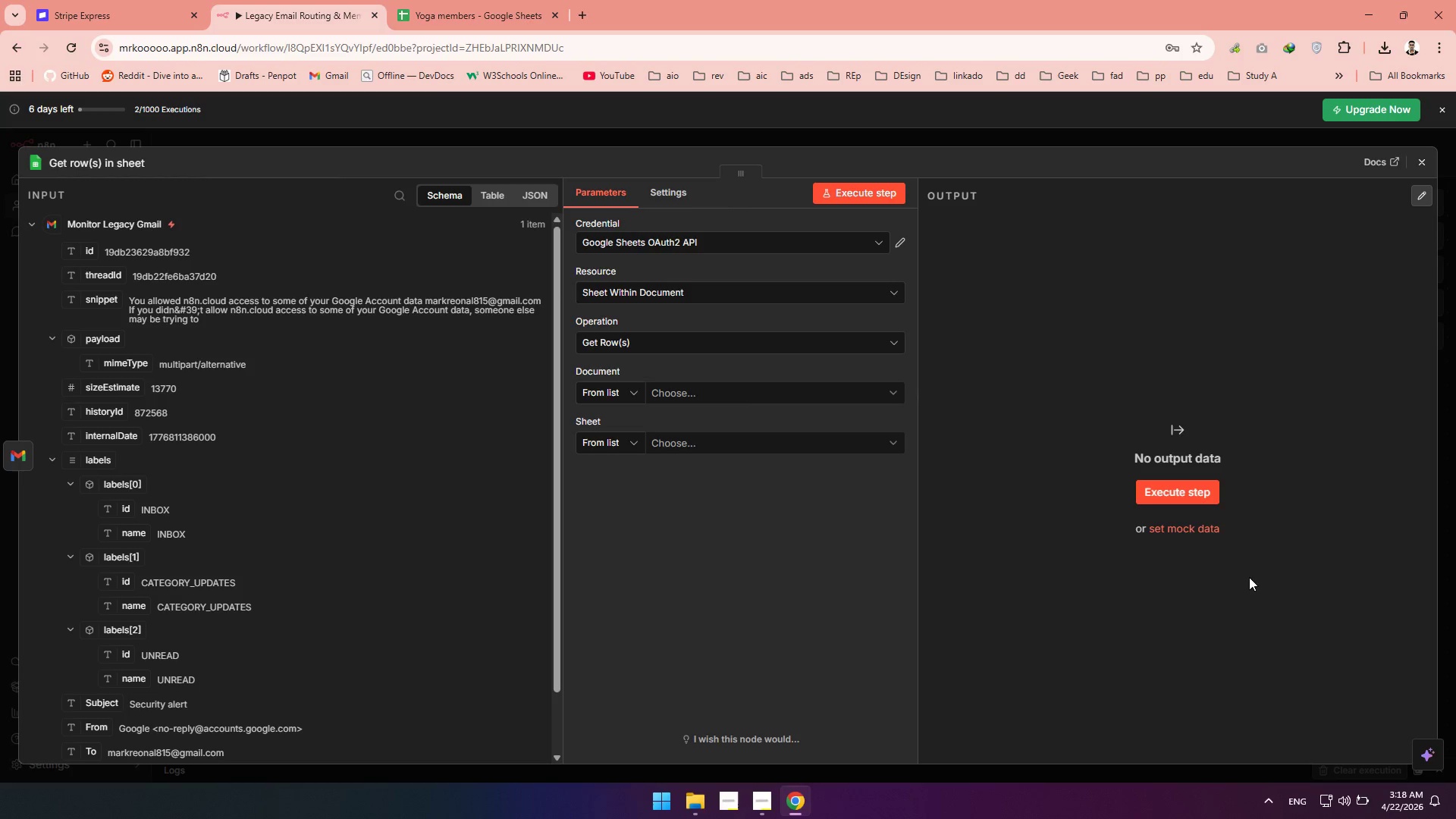 
wait(5.45)
 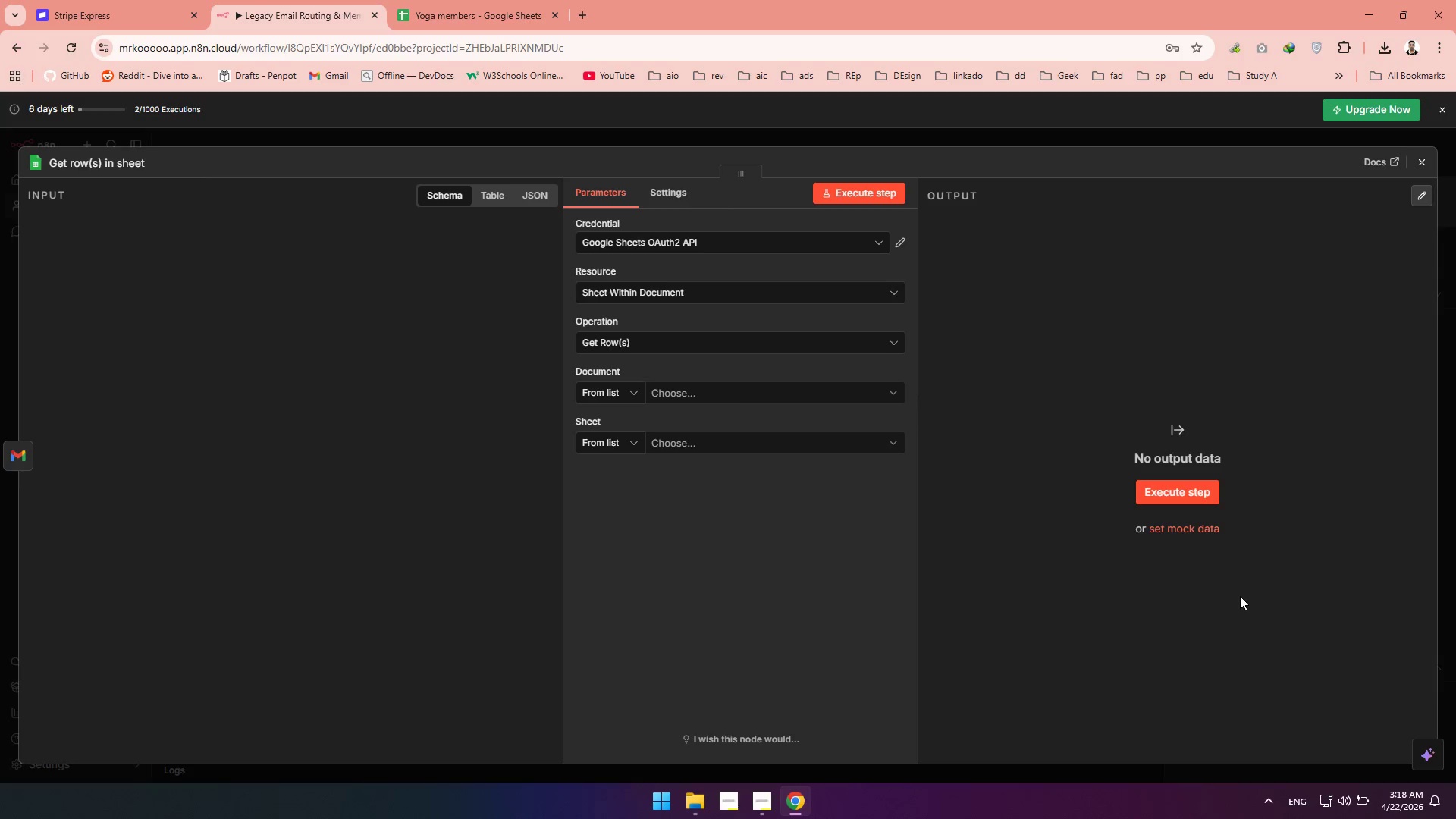 
left_click([683, 398])
 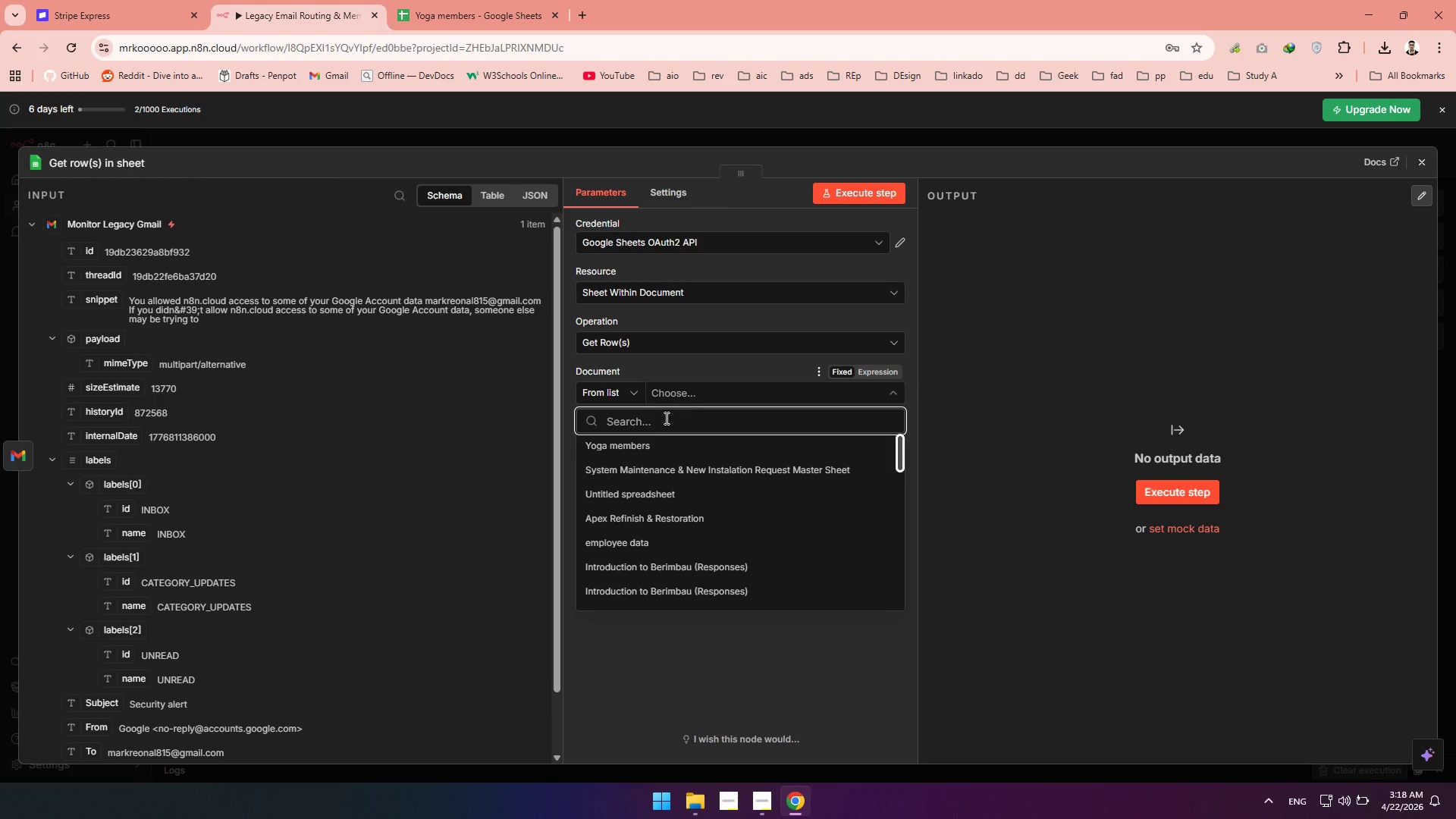 
left_click([629, 448])
 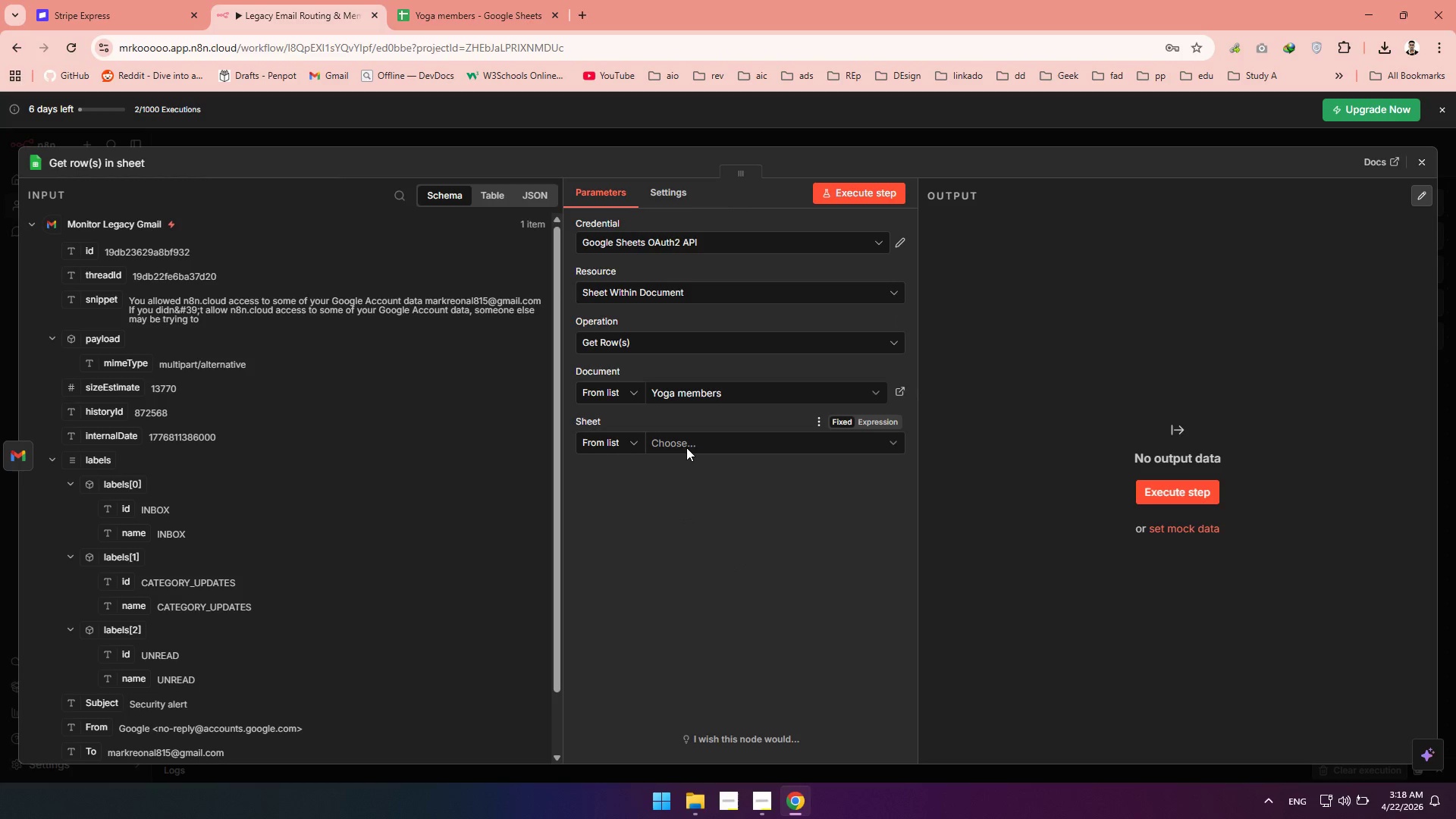 
left_click([686, 447])
 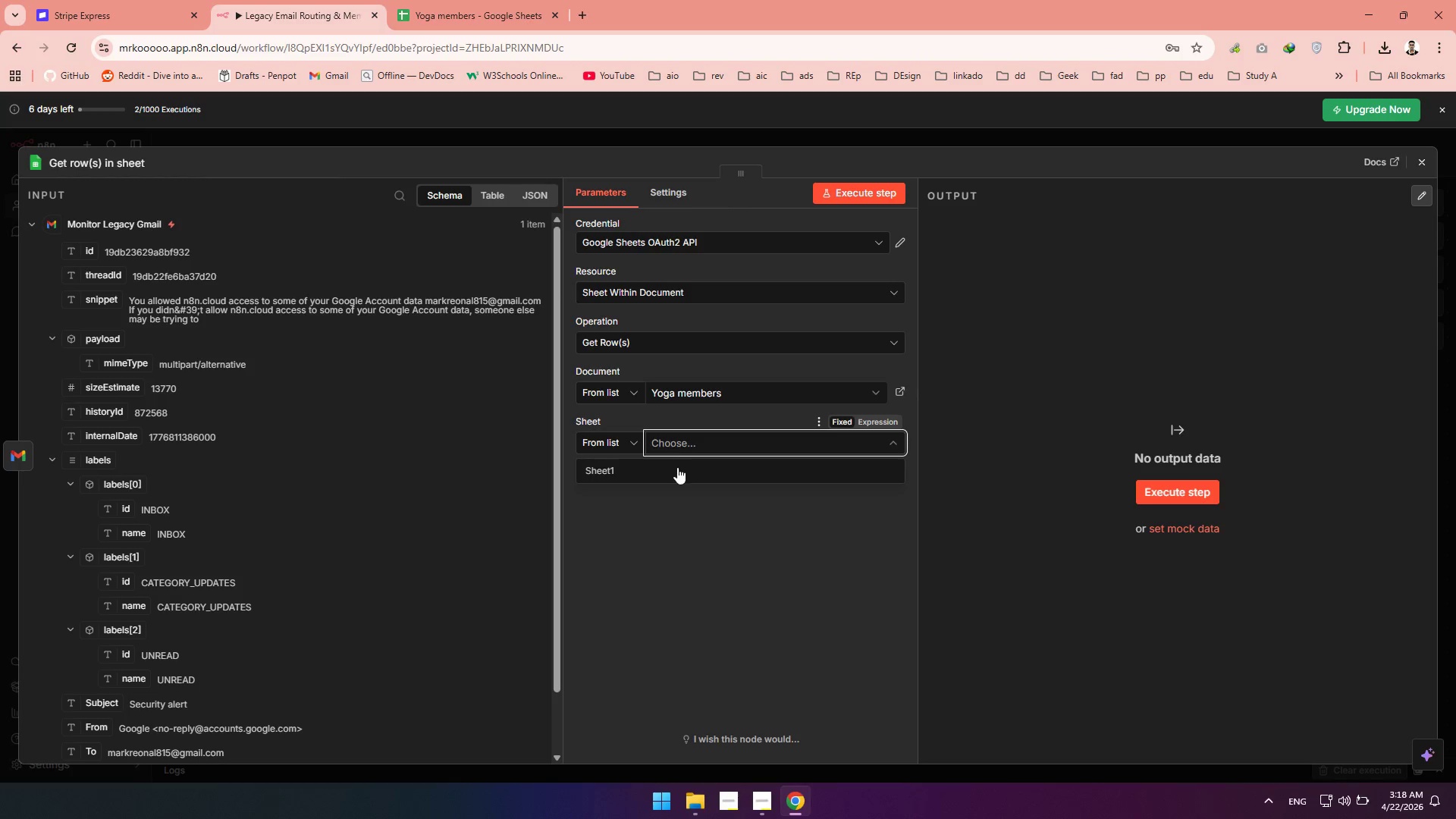 
left_click([654, 471])
 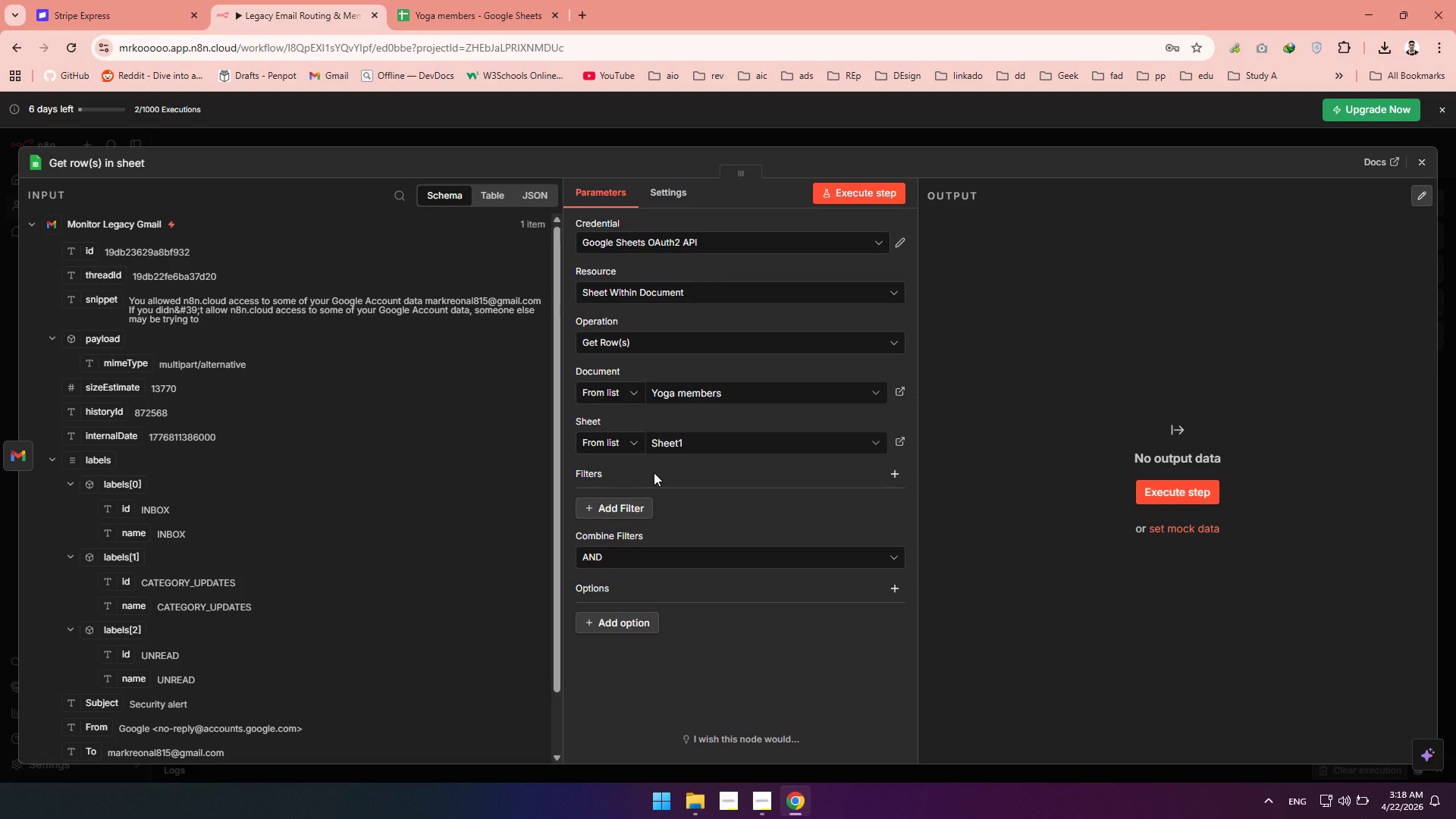 
wait(25.75)
 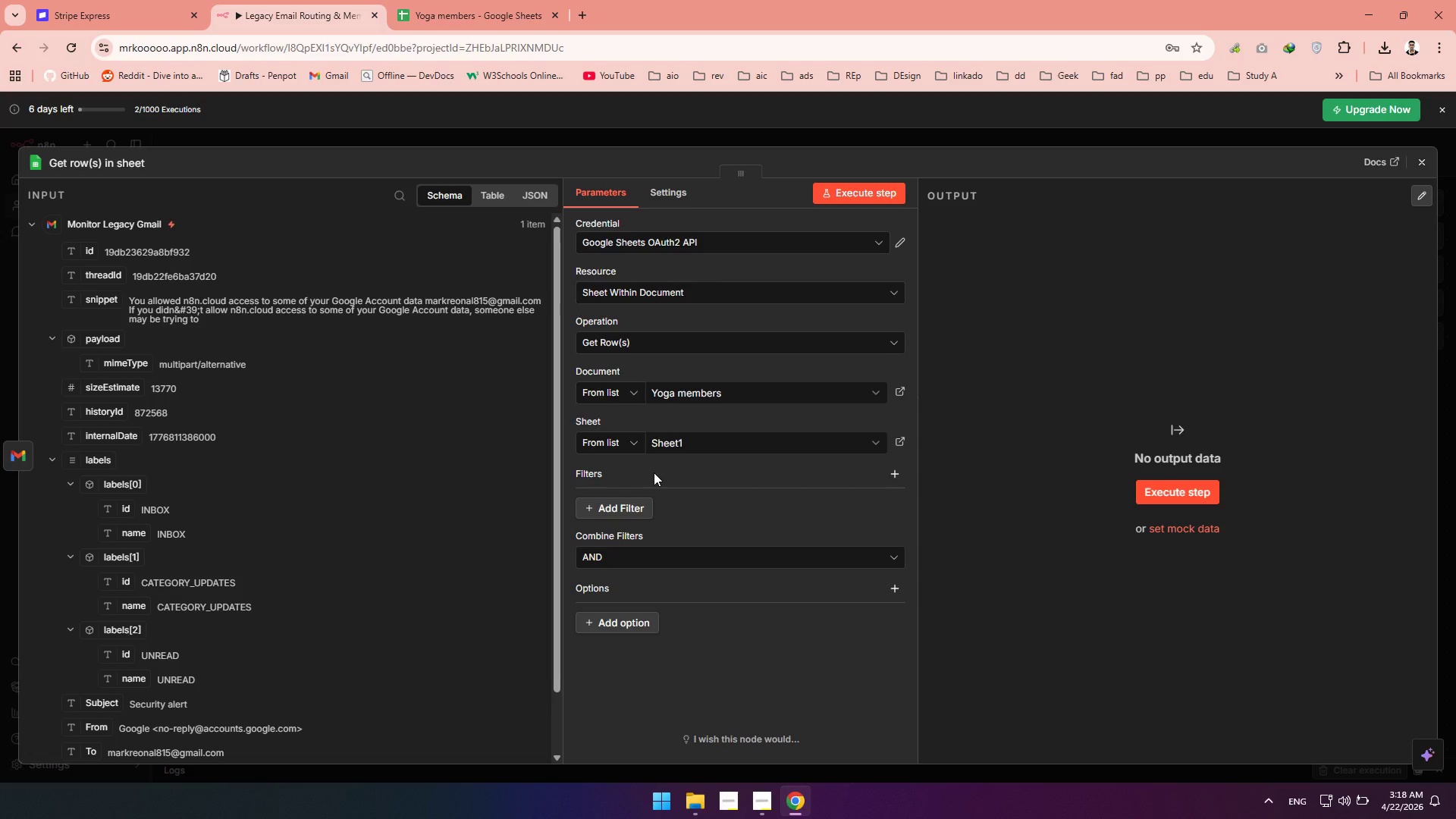 
left_click([633, 557])
 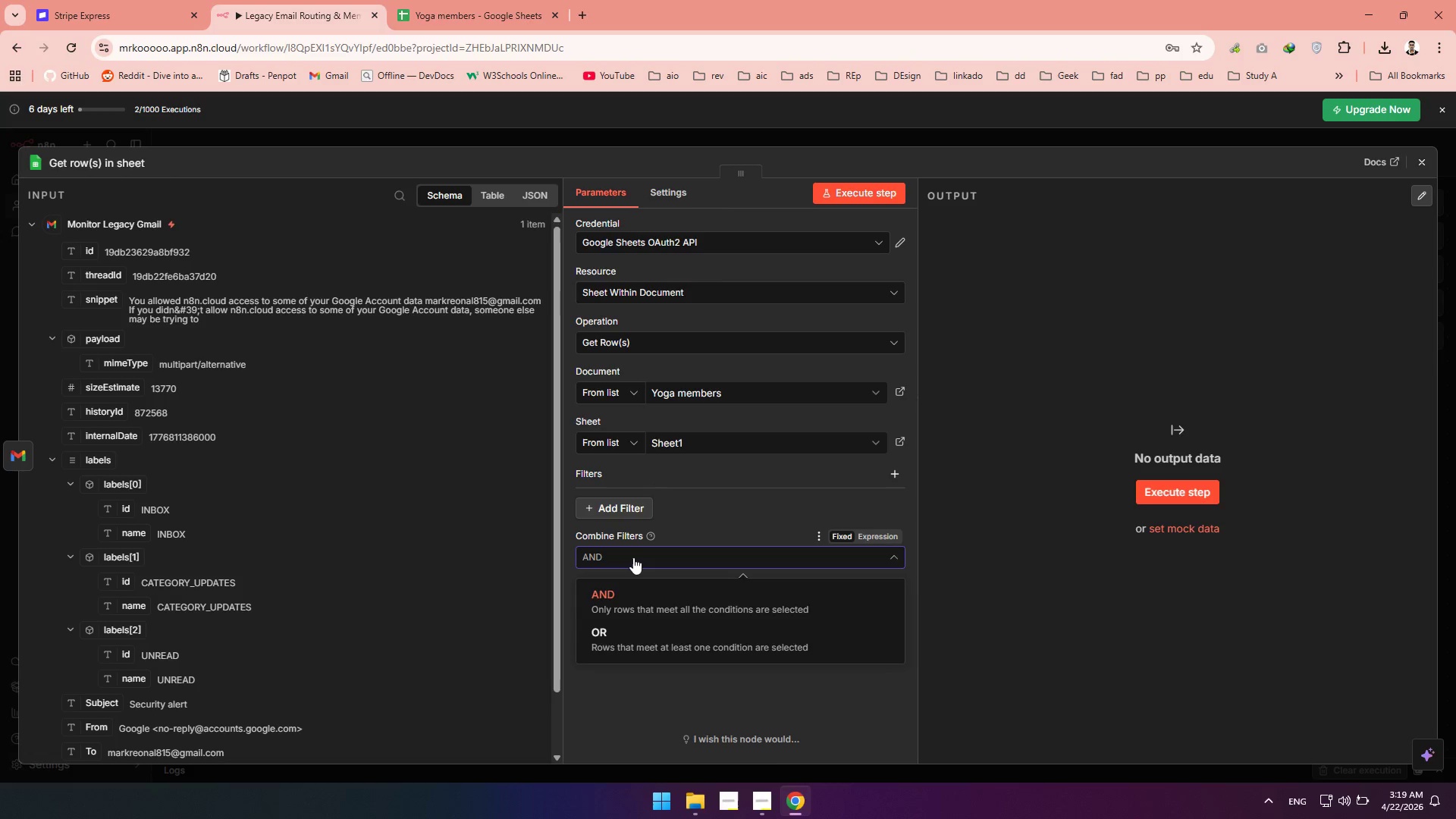 
left_click([633, 557])
 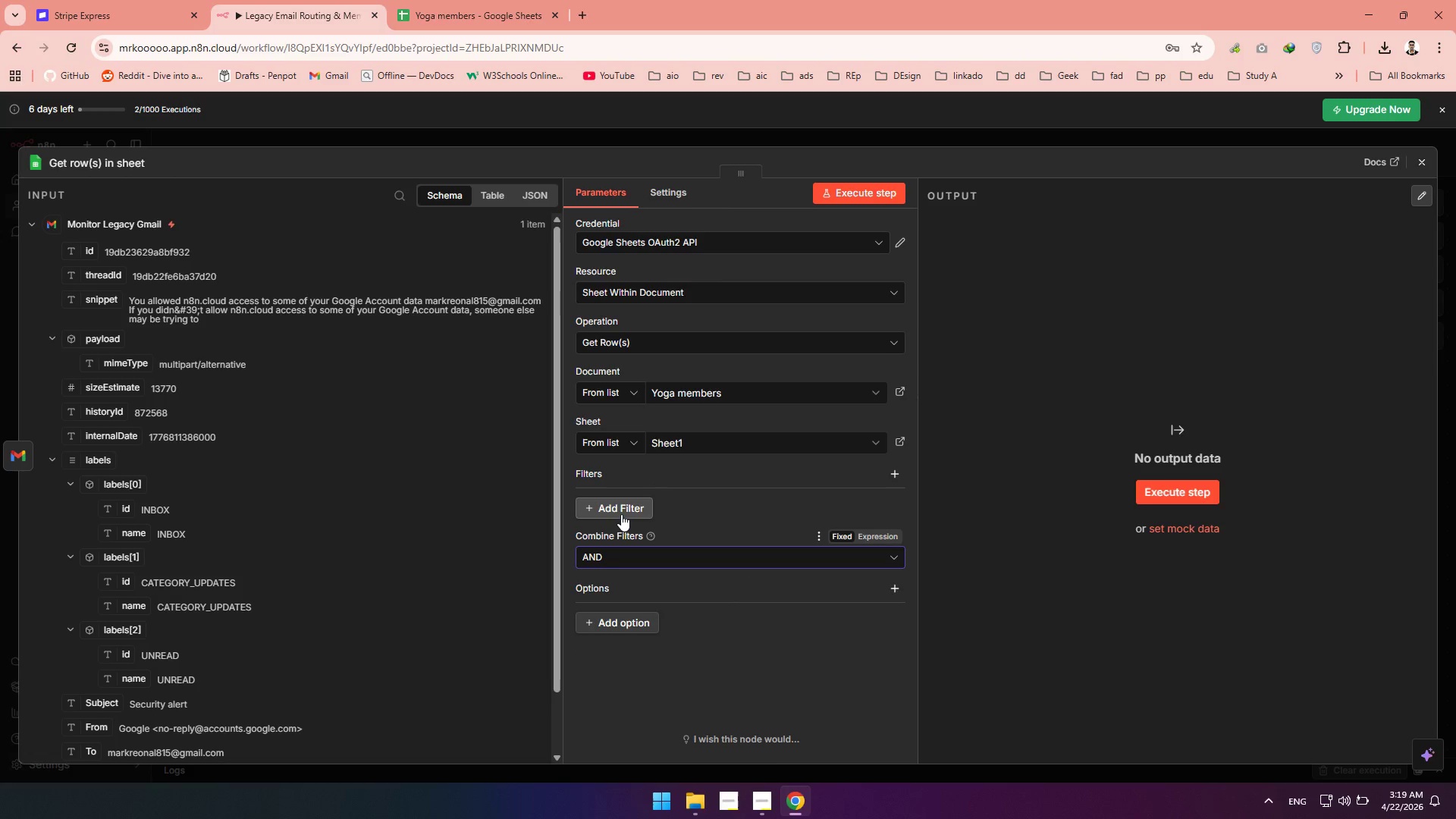 
left_click([621, 514])
 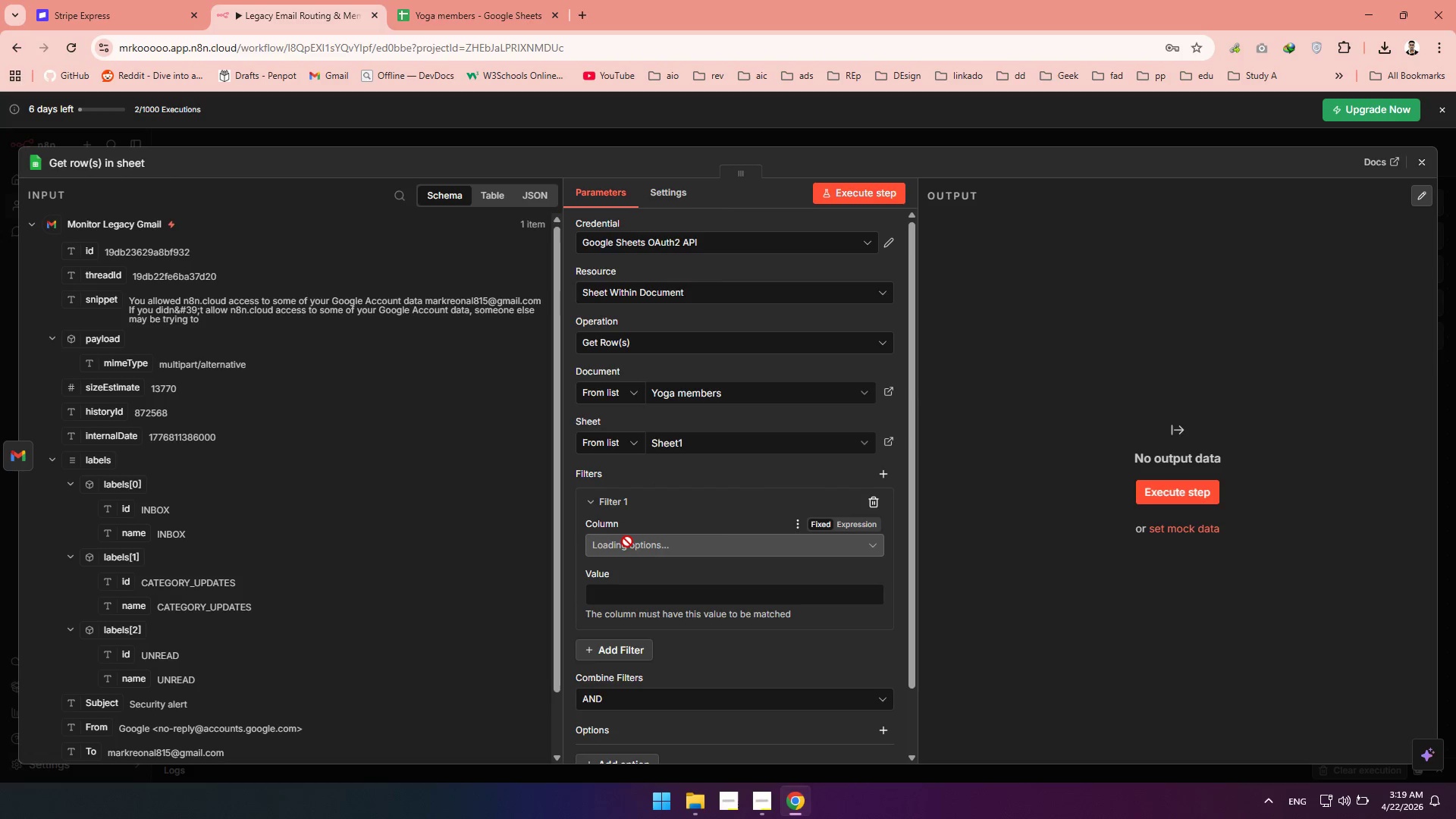 
left_click([627, 545])
 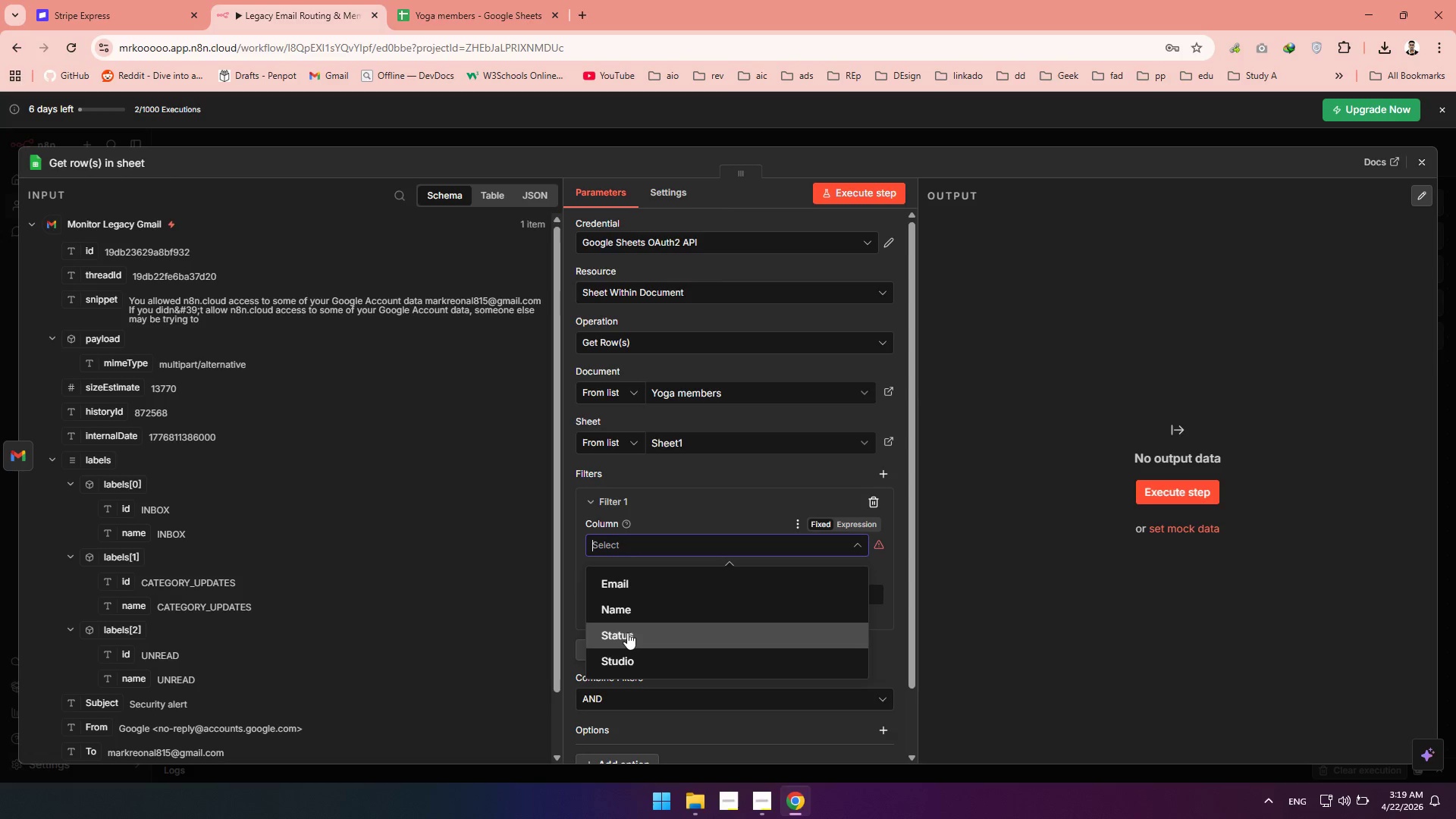 
wait(8.05)
 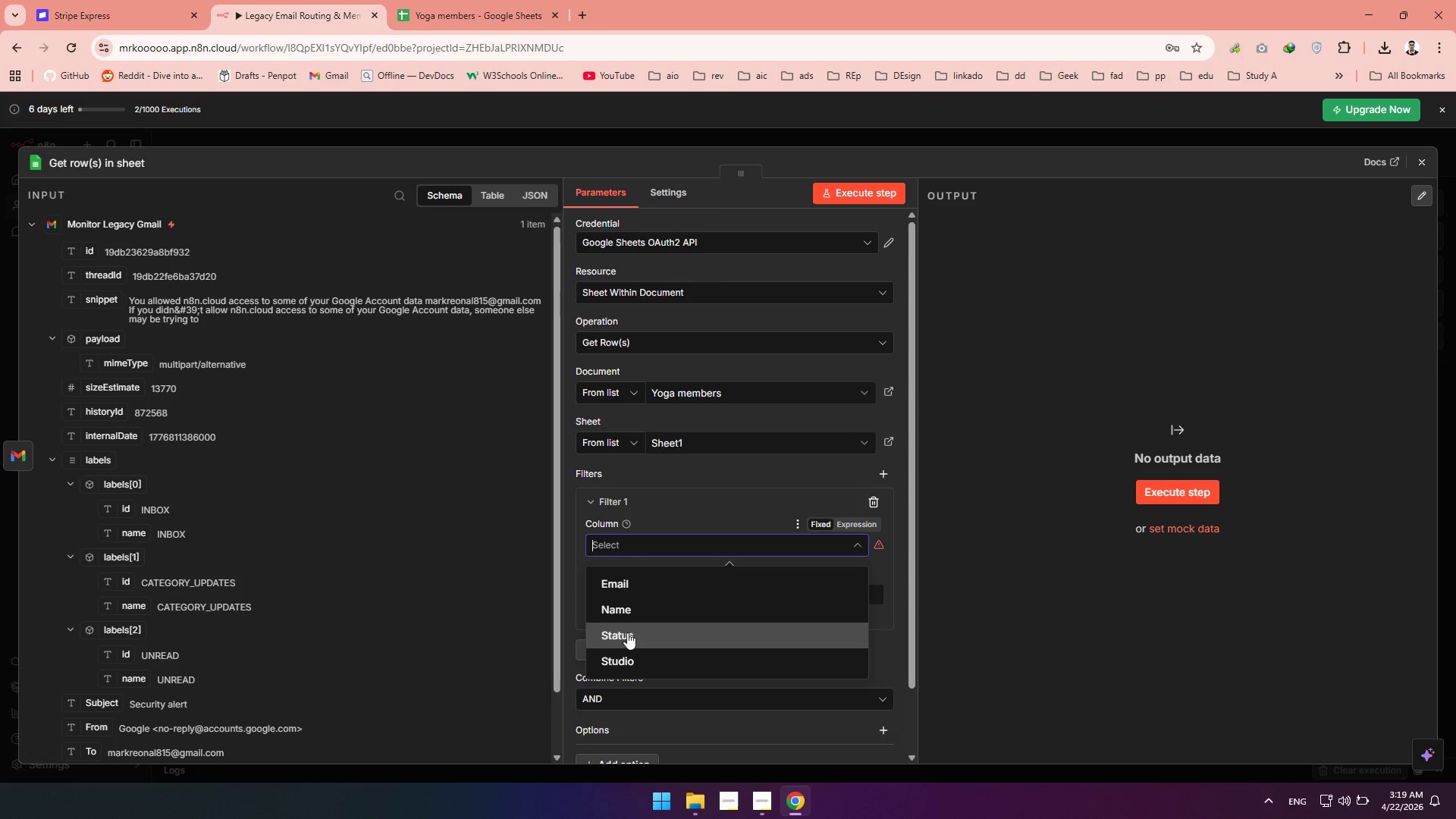 
left_click([626, 592])
 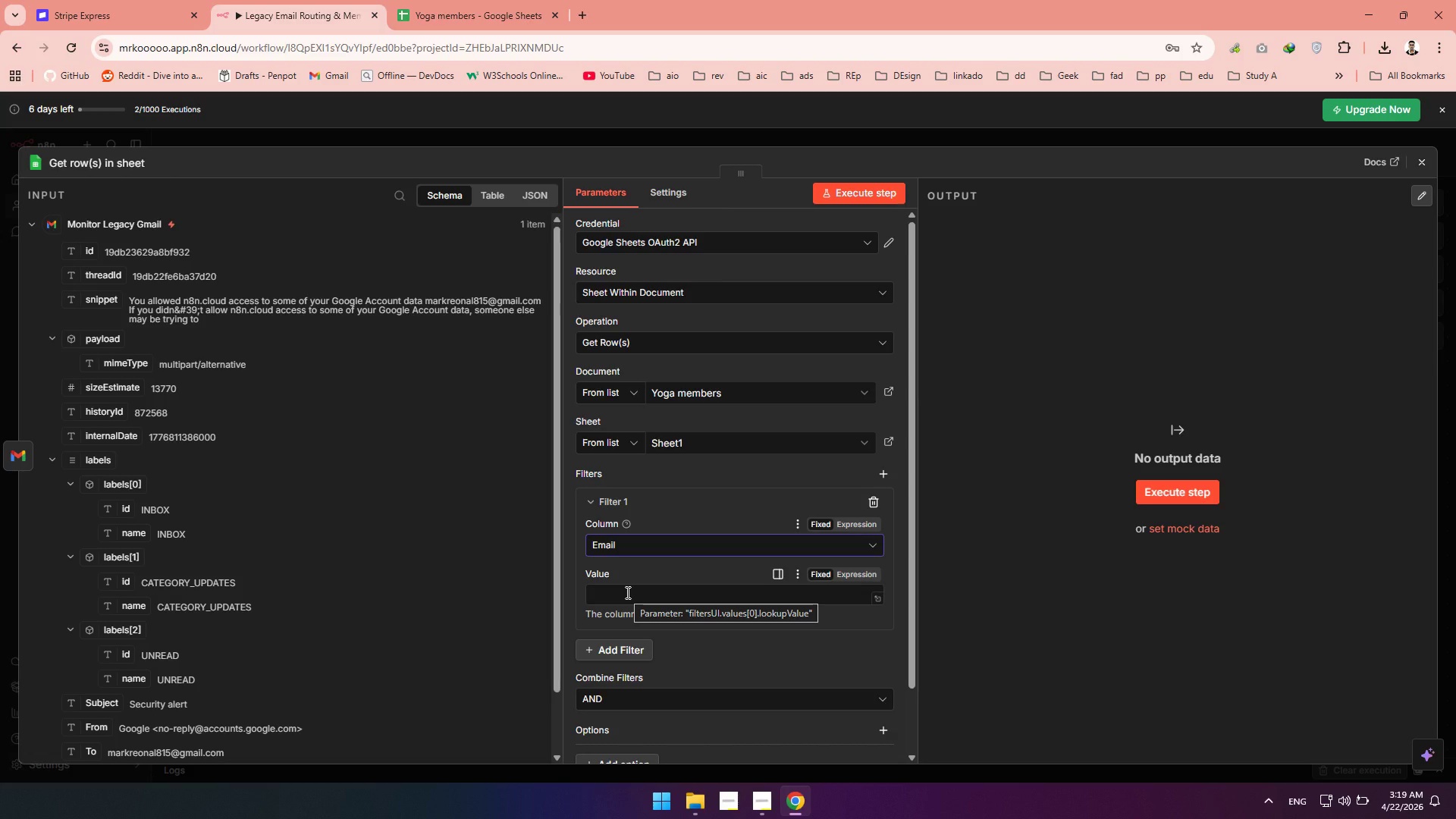 
left_click([626, 592])
 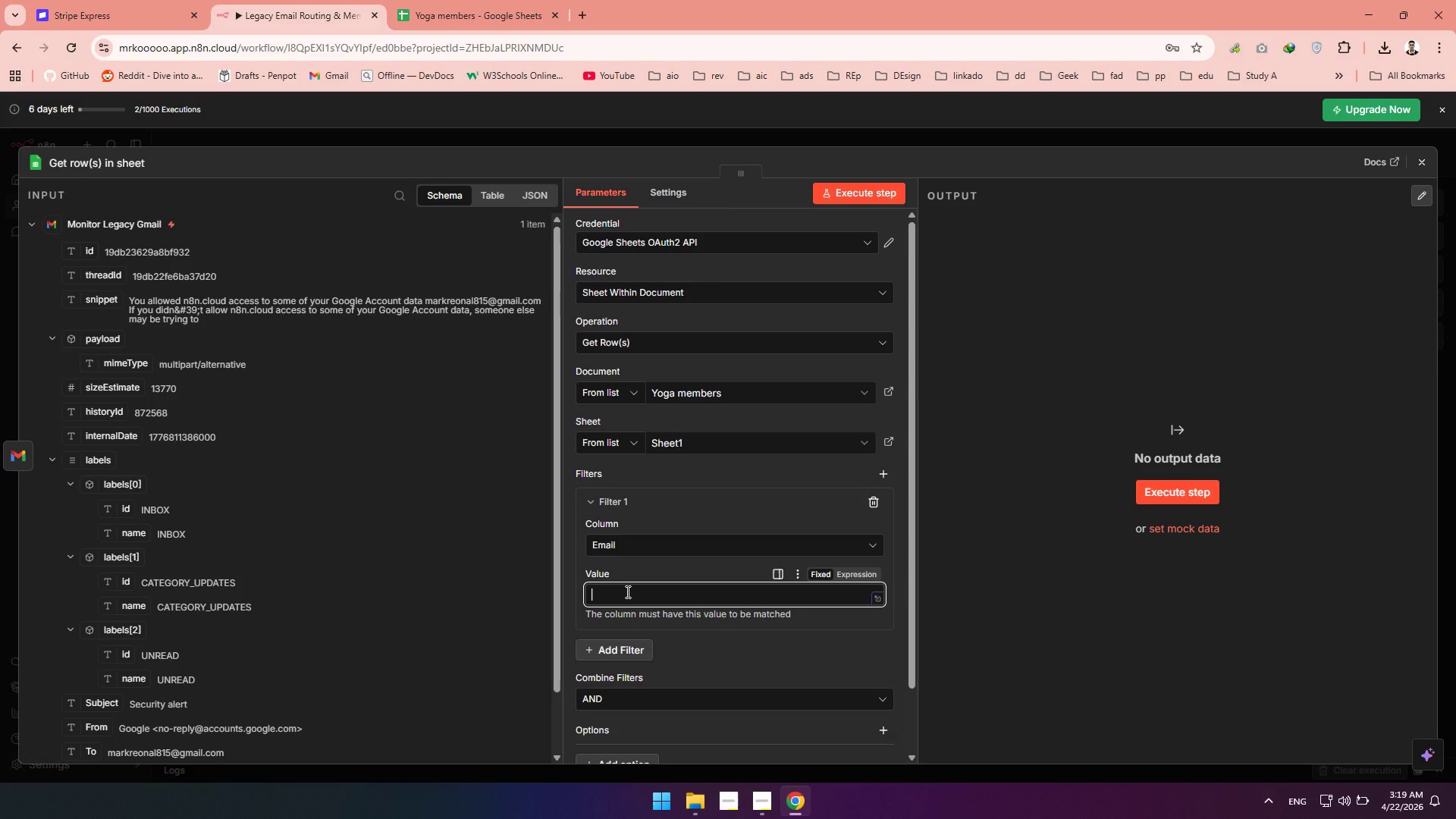 
wait(14.47)
 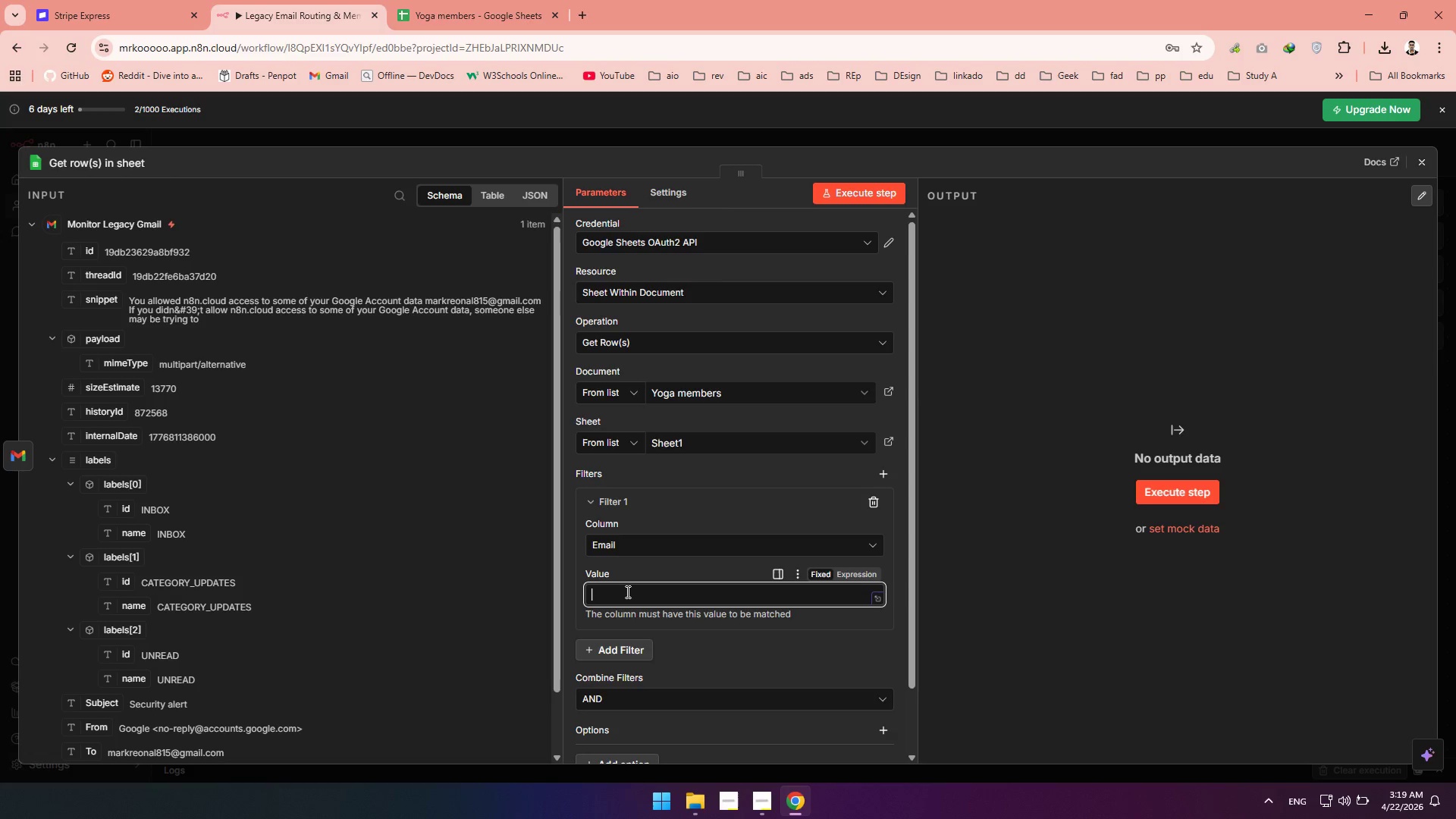 
double_click([670, 193])
 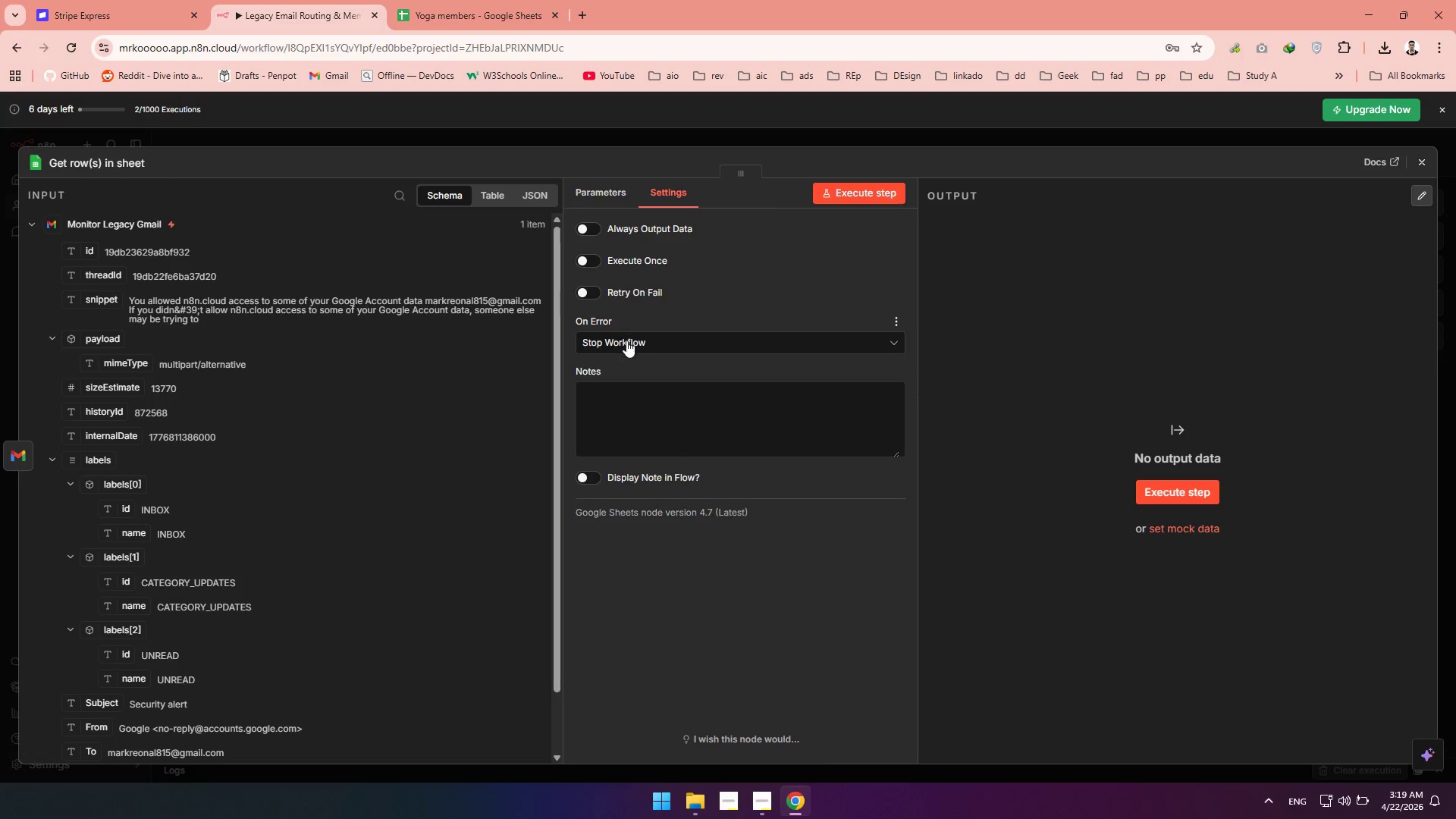 
left_click([627, 341])
 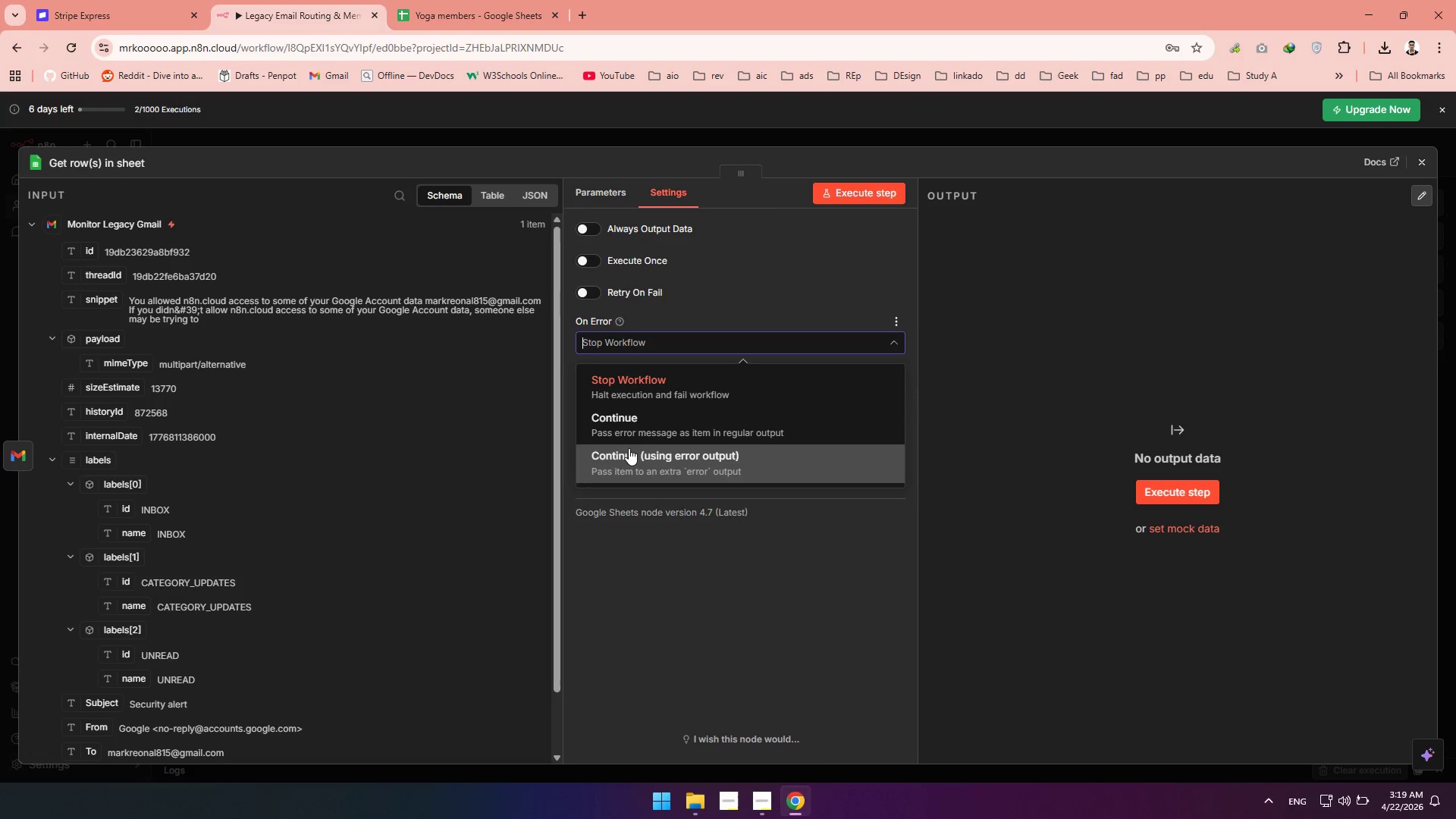 
left_click([629, 448])
 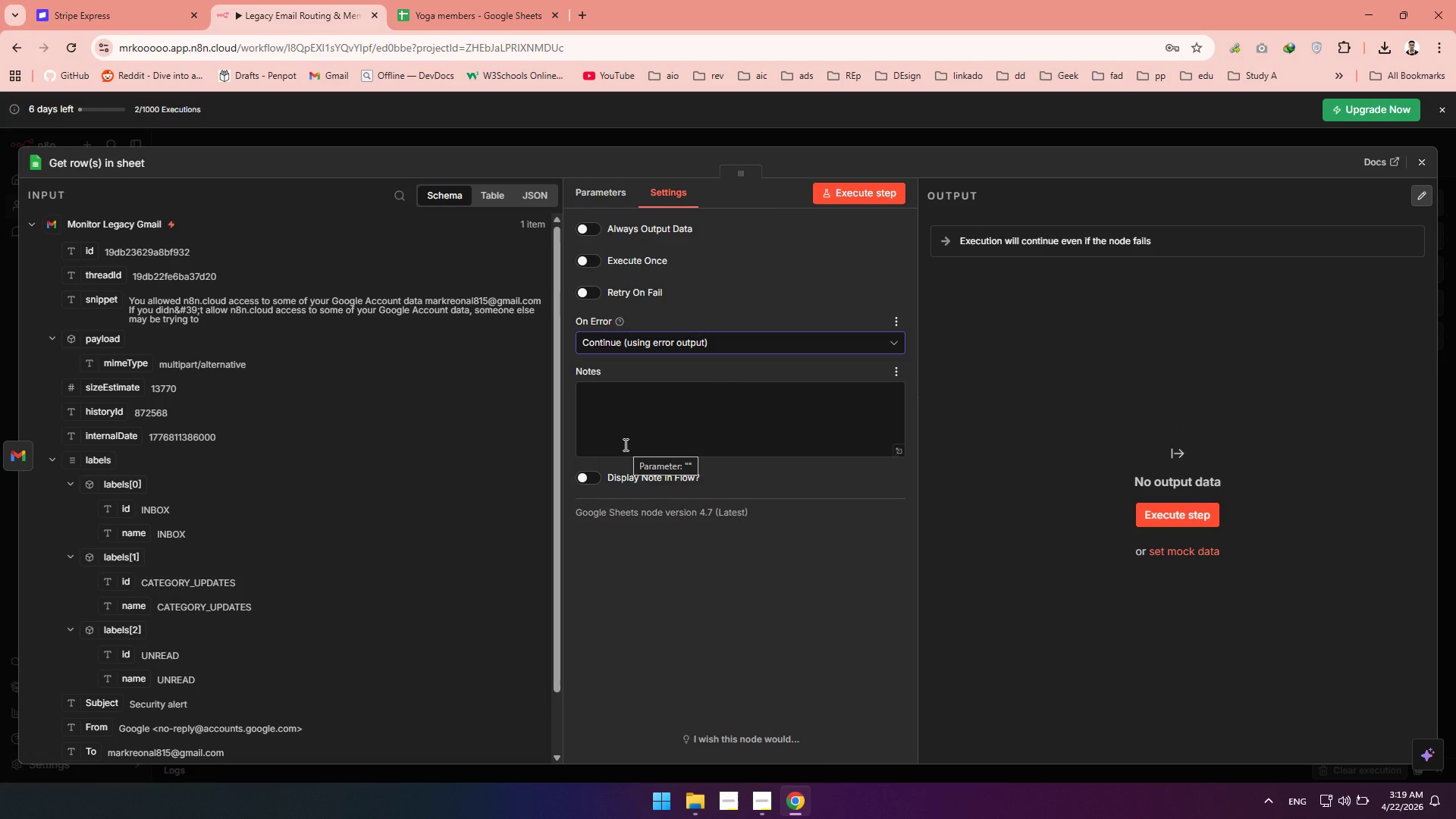 
wait(11.03)
 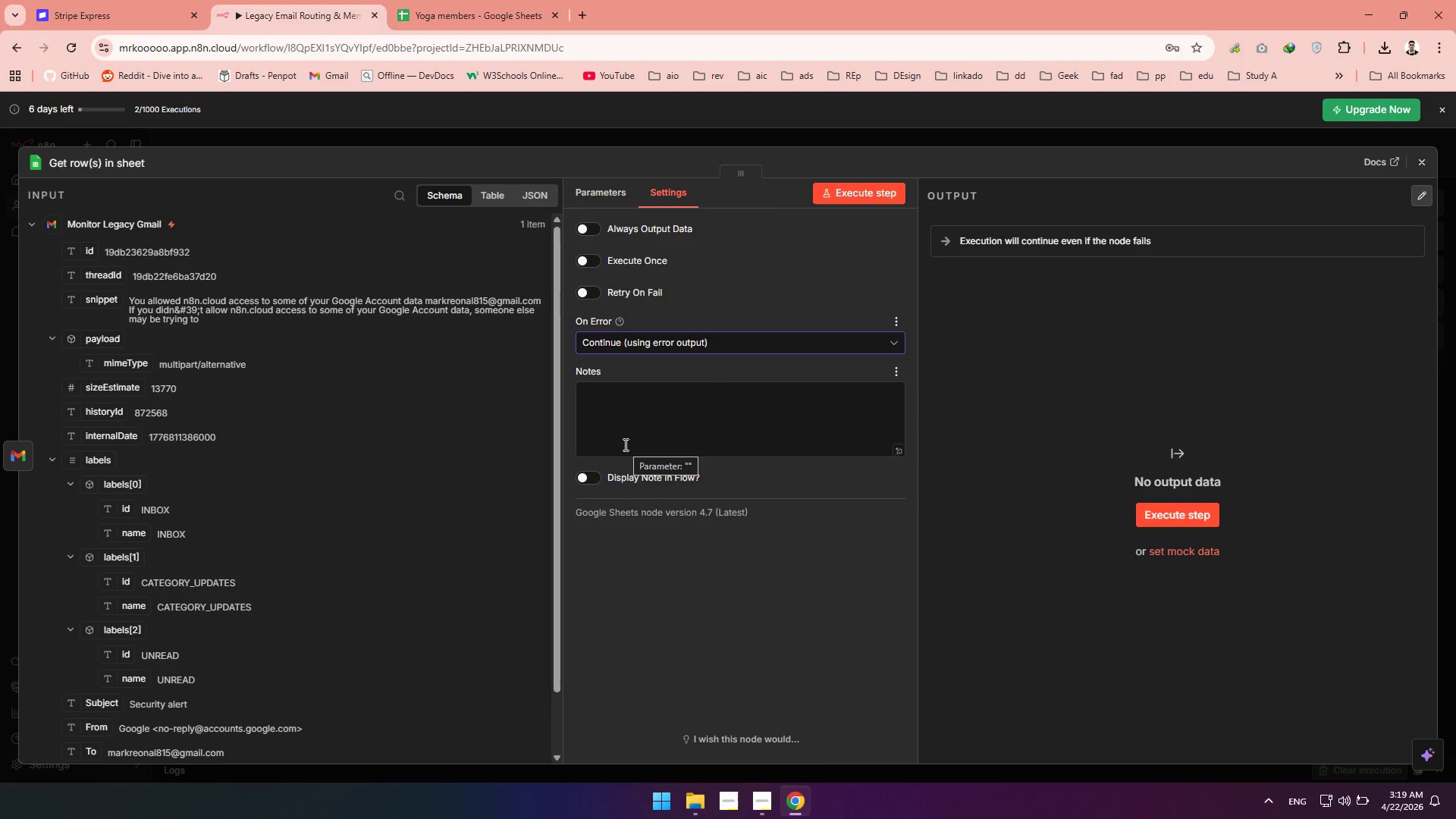 
left_click([548, 205])
 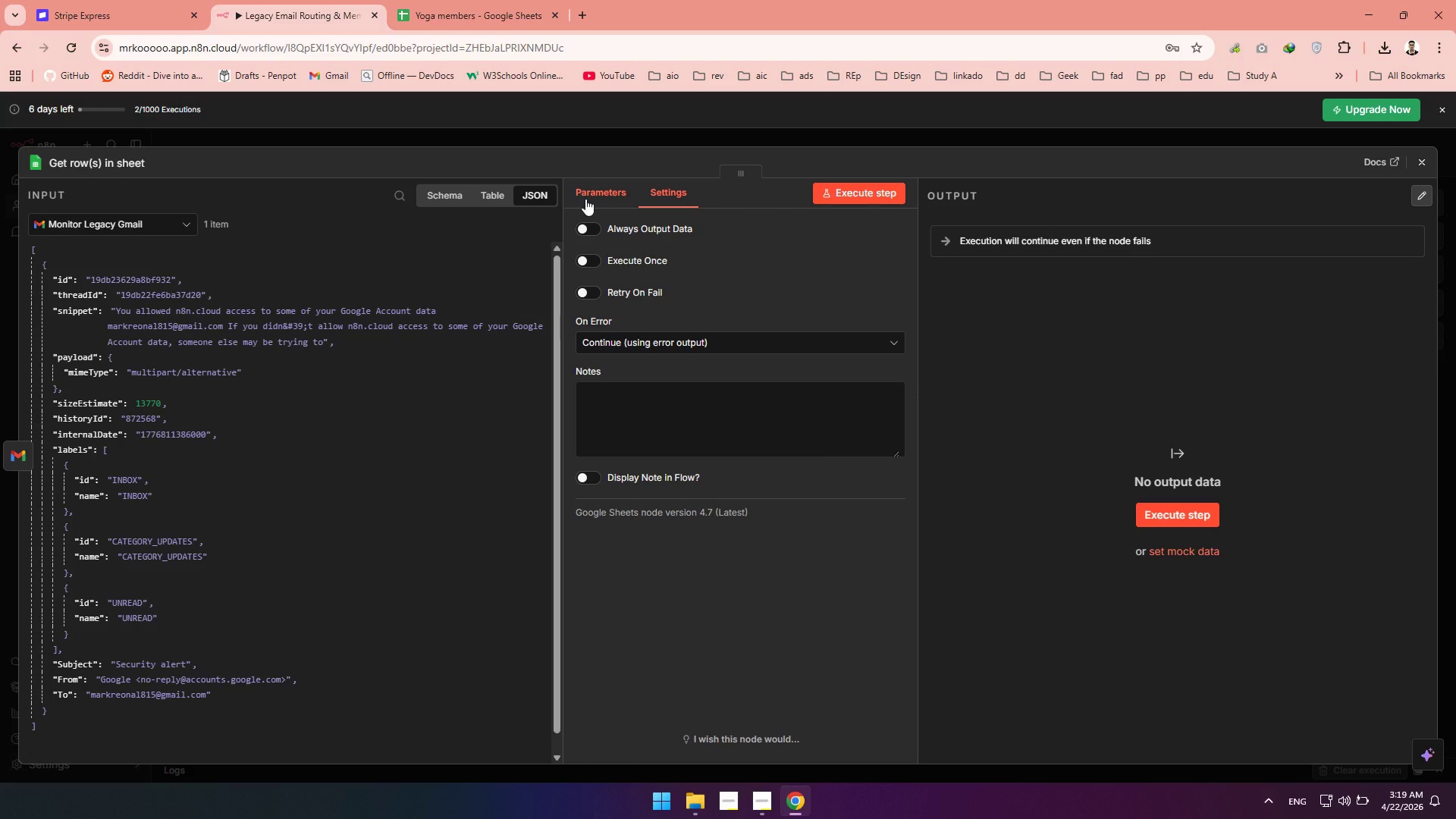 
left_click([585, 199])
 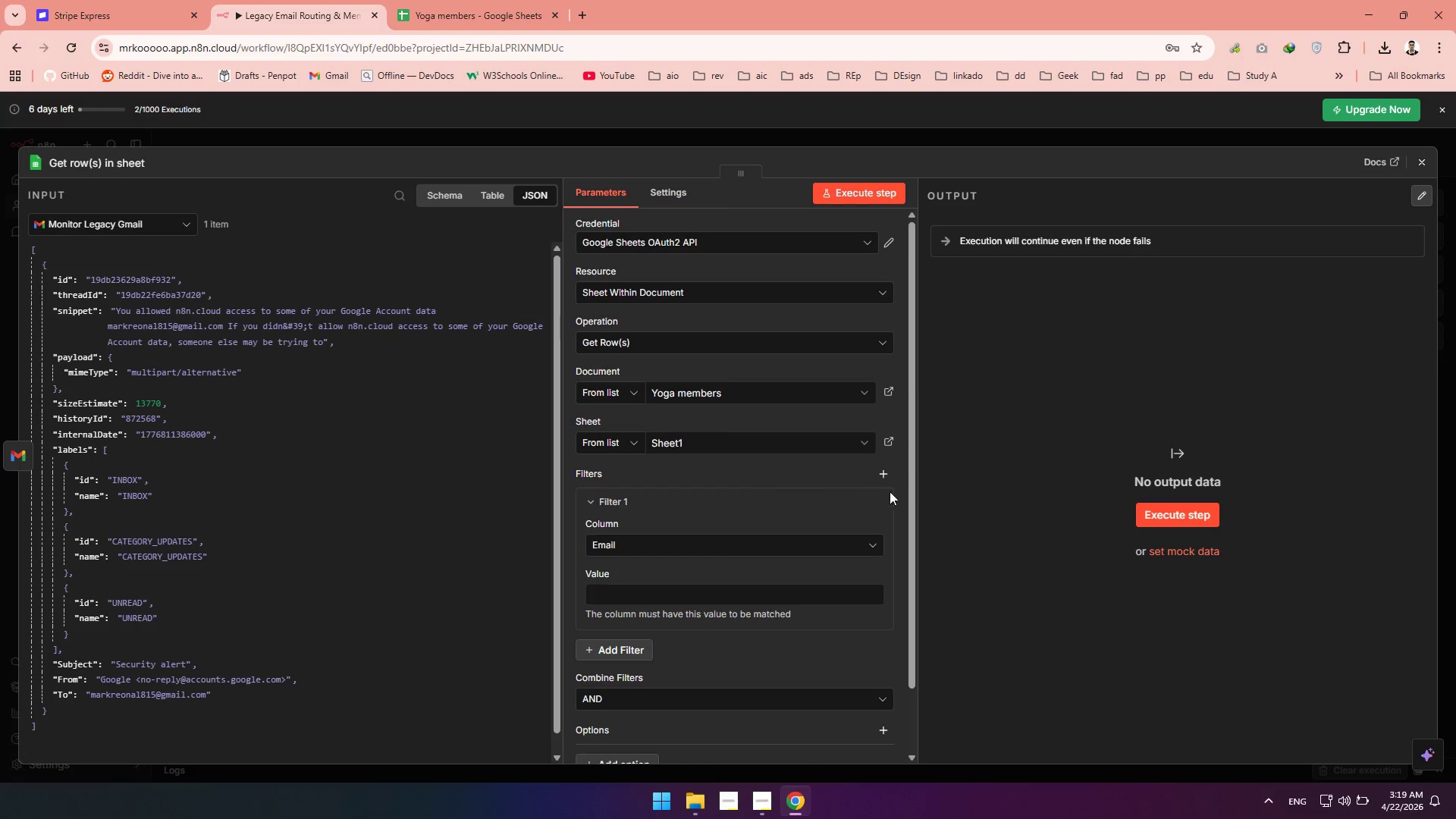 
left_click([880, 497])
 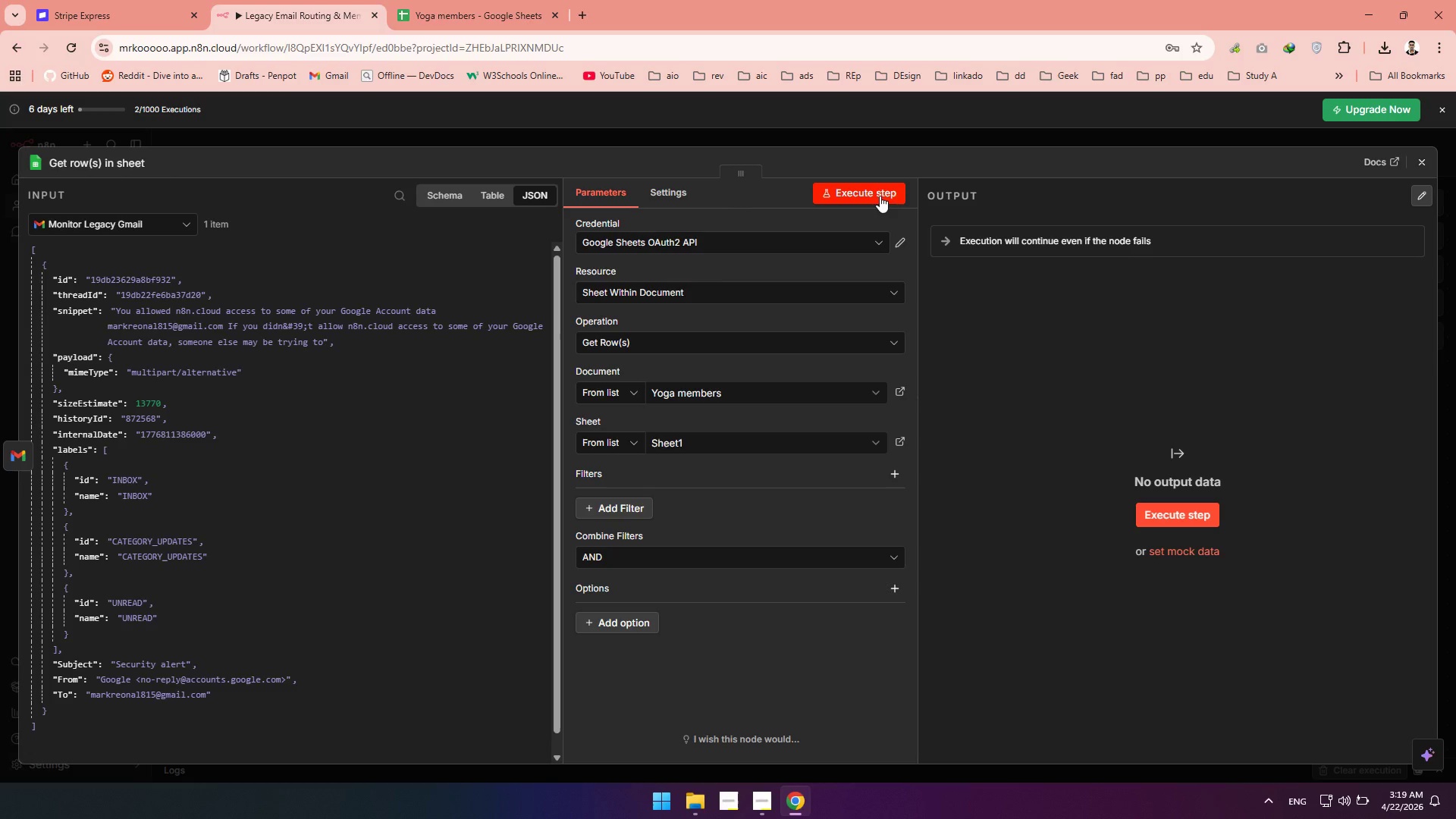 
left_click([872, 195])
 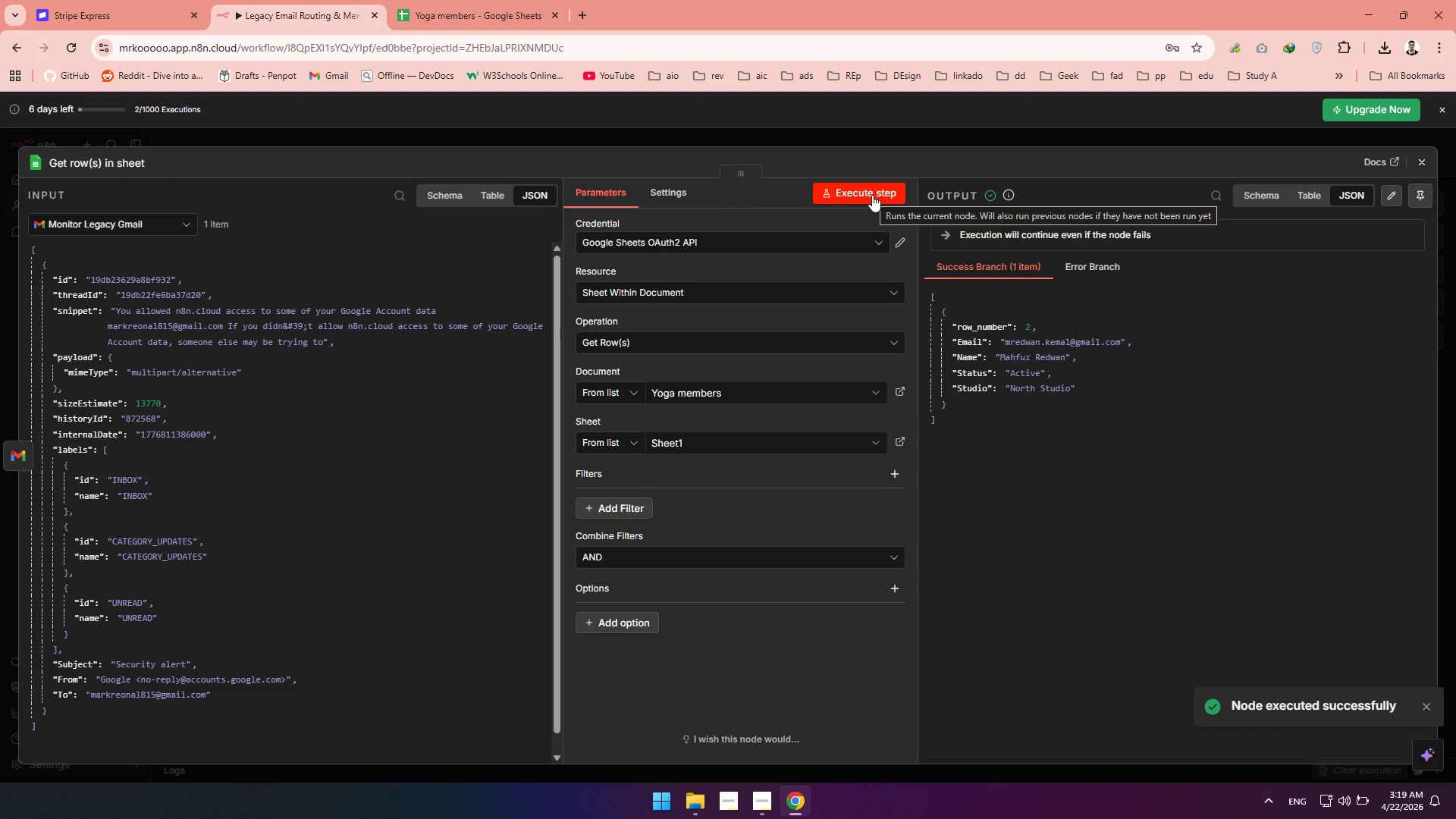 
wait(9.22)
 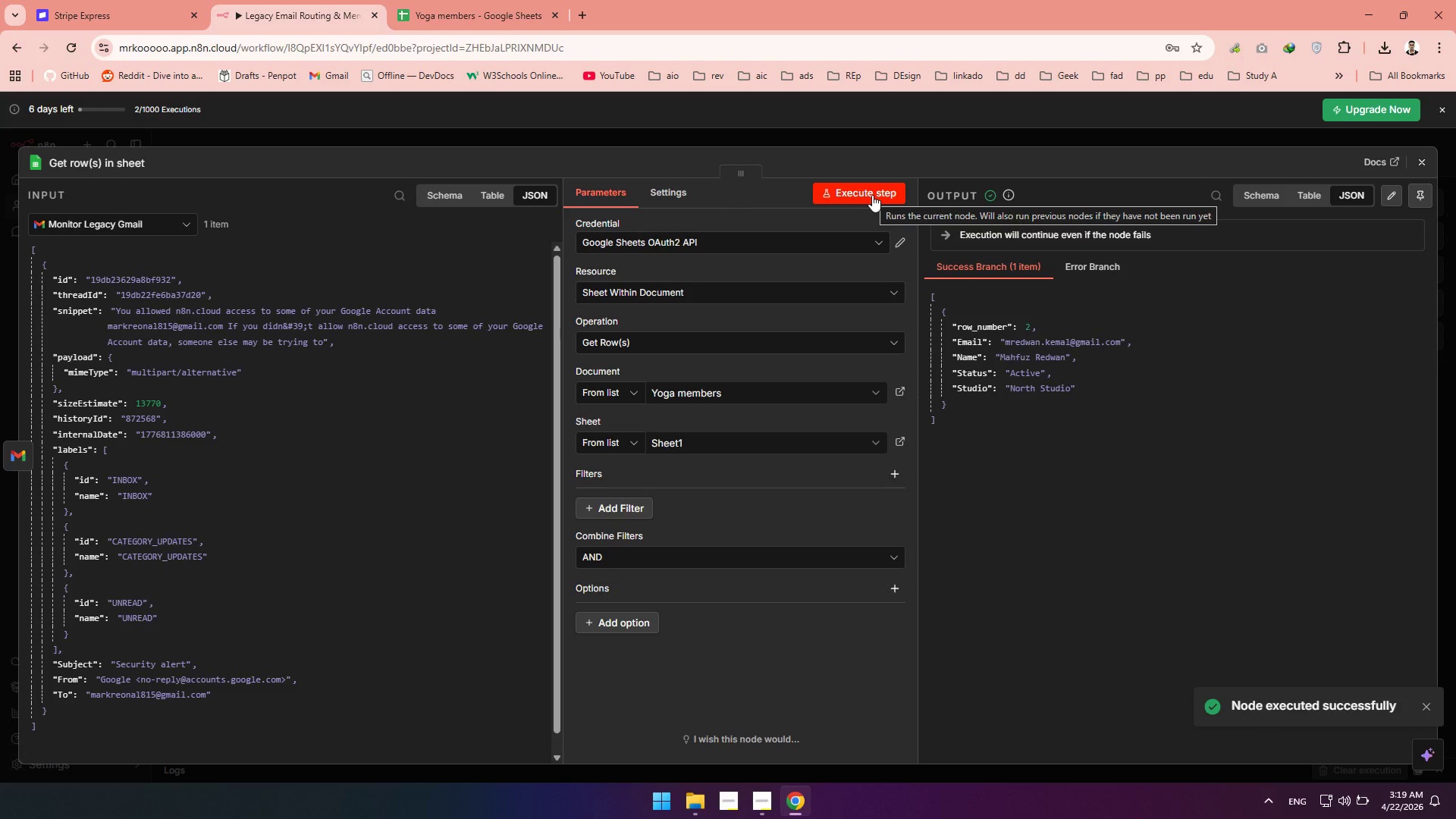 
left_click([685, 551])
 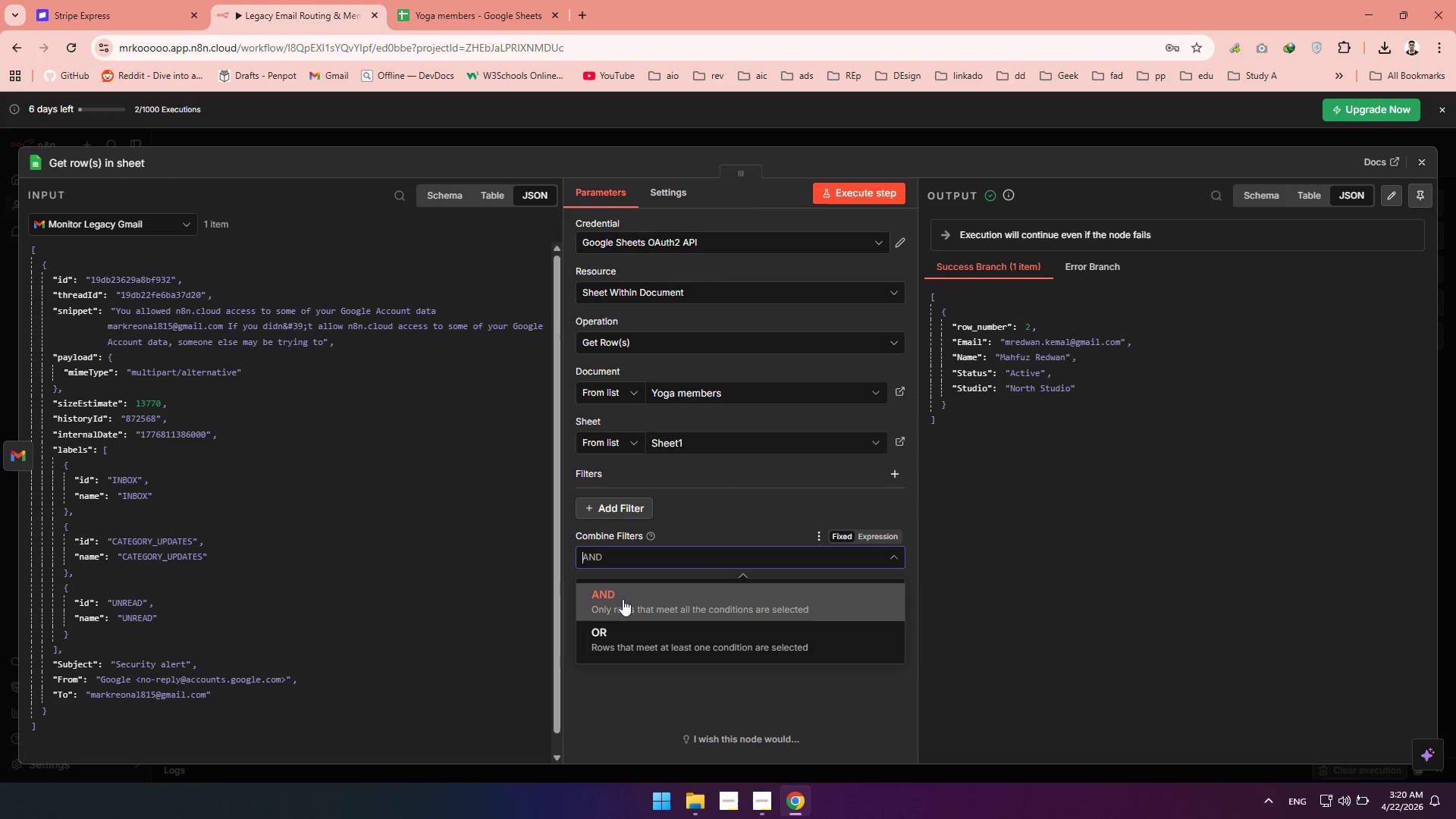 
left_click([623, 599])
 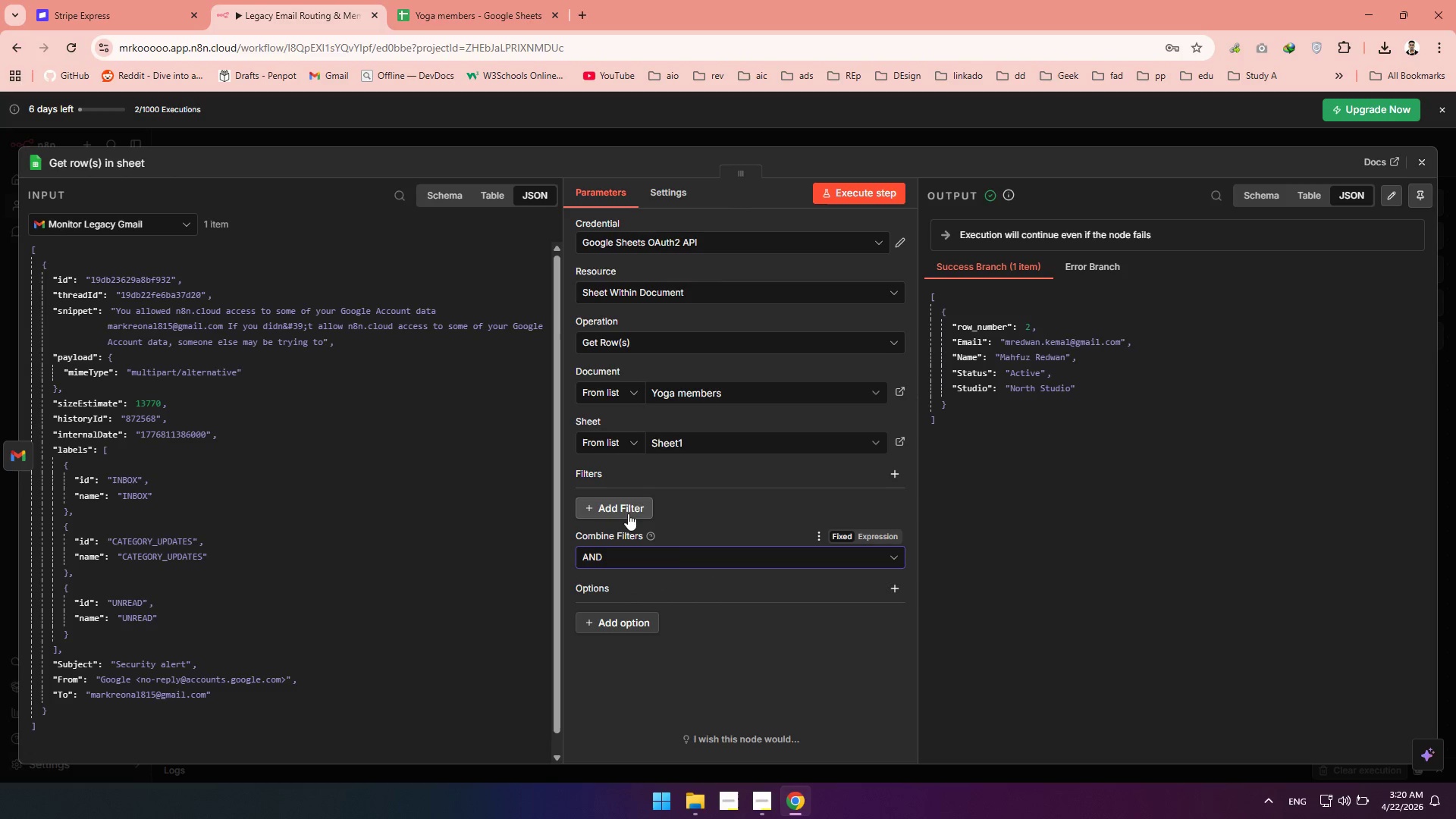 
left_click([622, 510])
 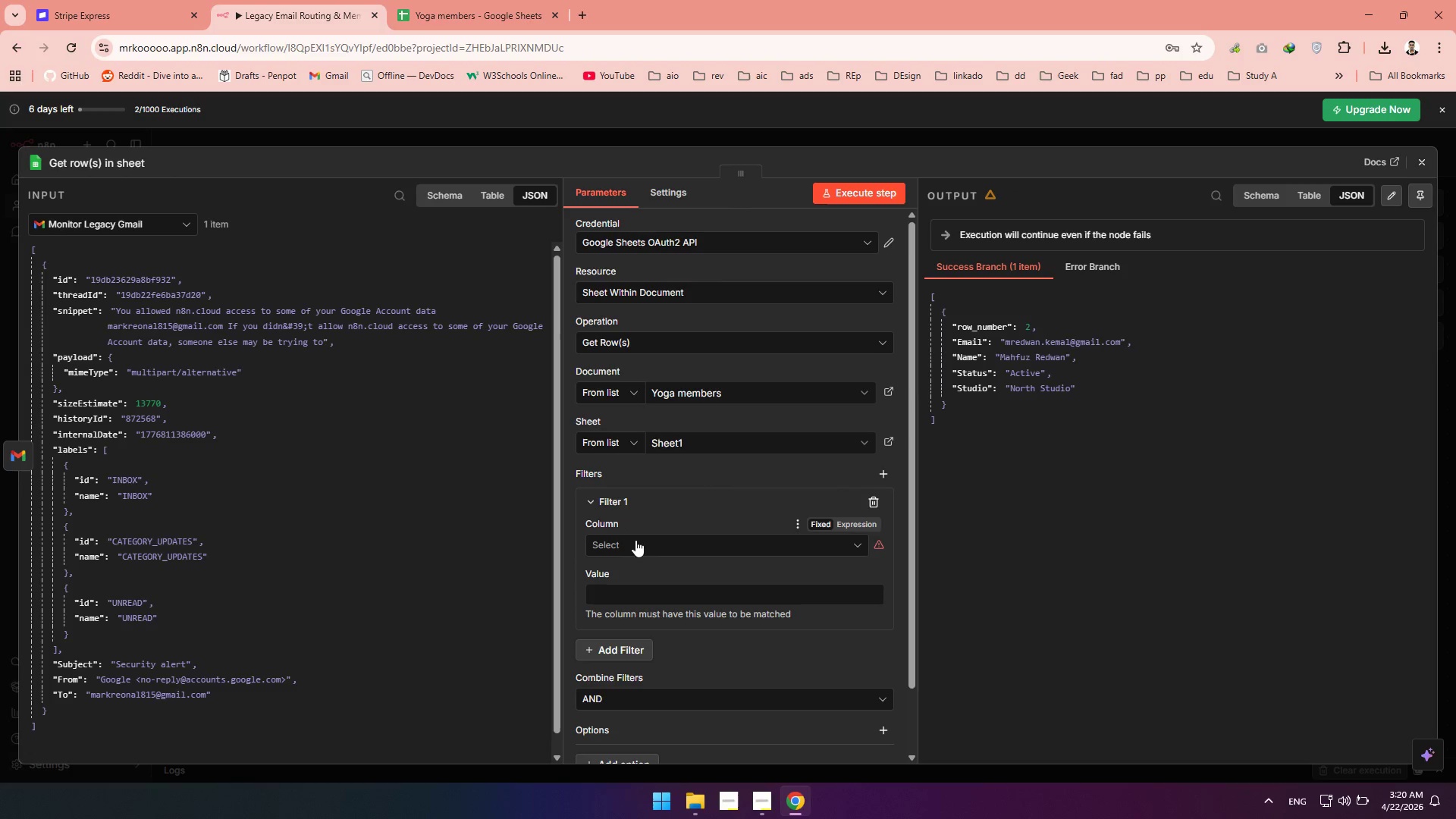 
left_click([635, 541])
 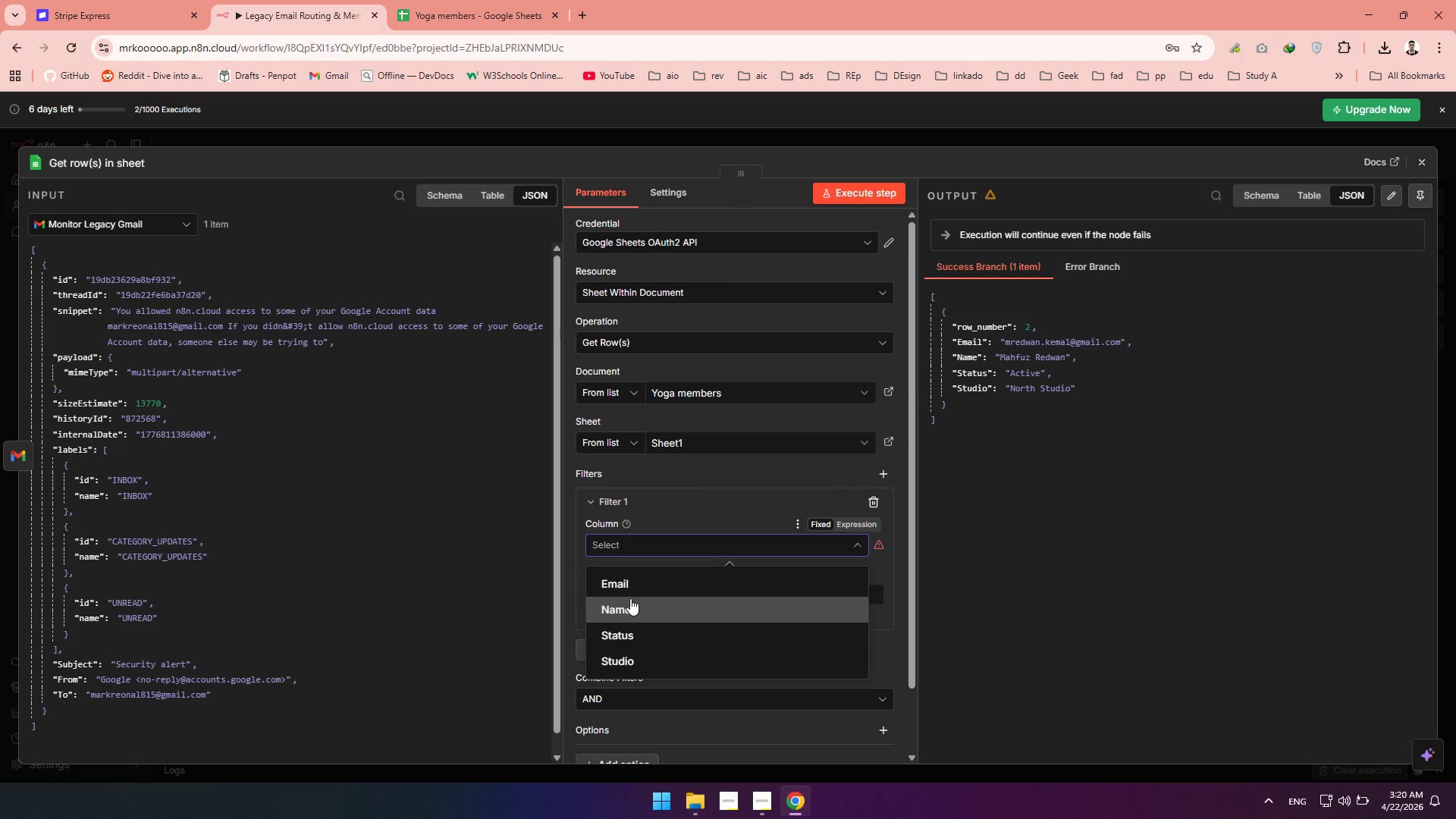 
wait(6.34)
 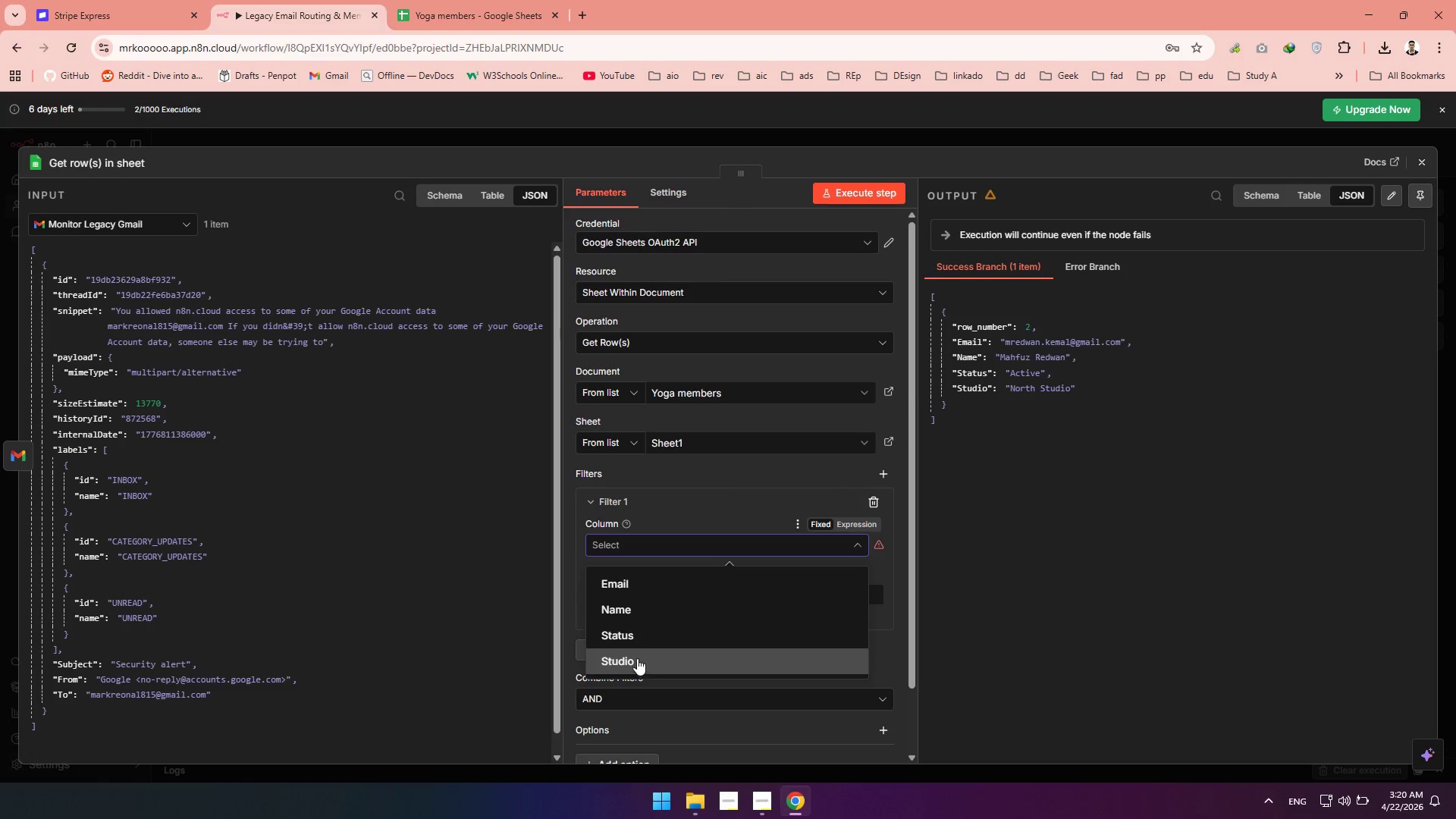 
left_click([629, 592])
 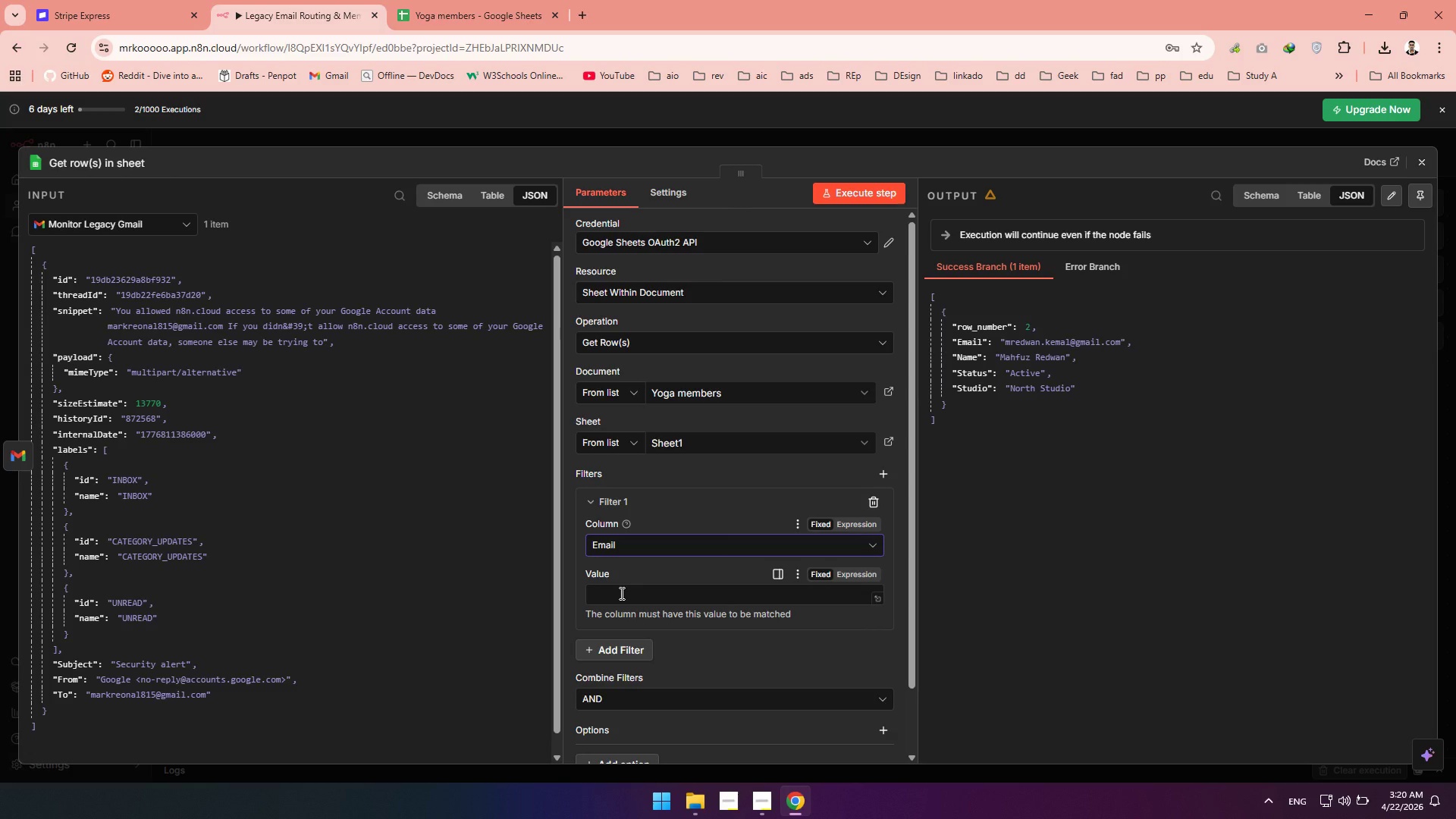 
left_click([620, 593])
 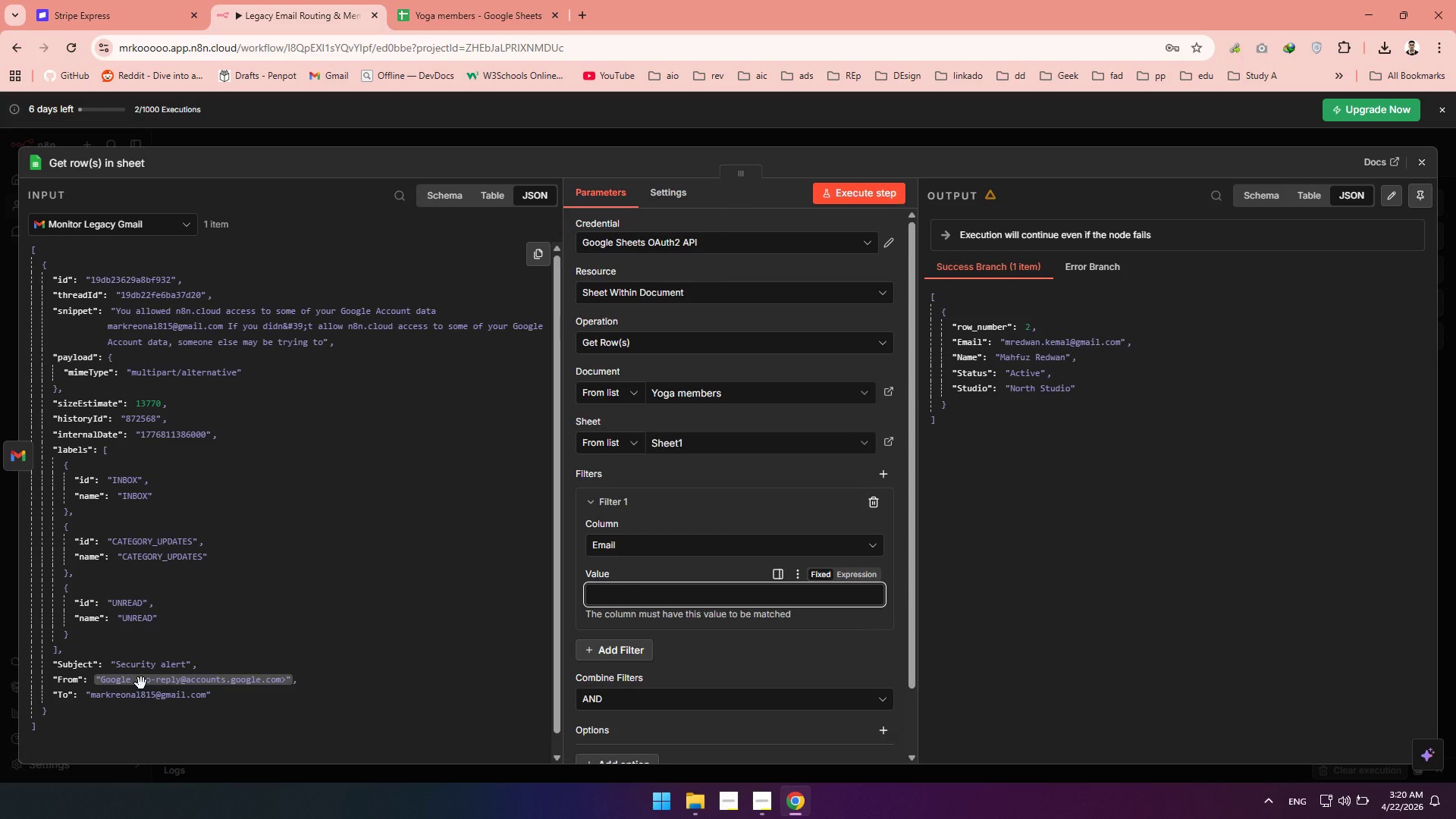 
wait(5.07)
 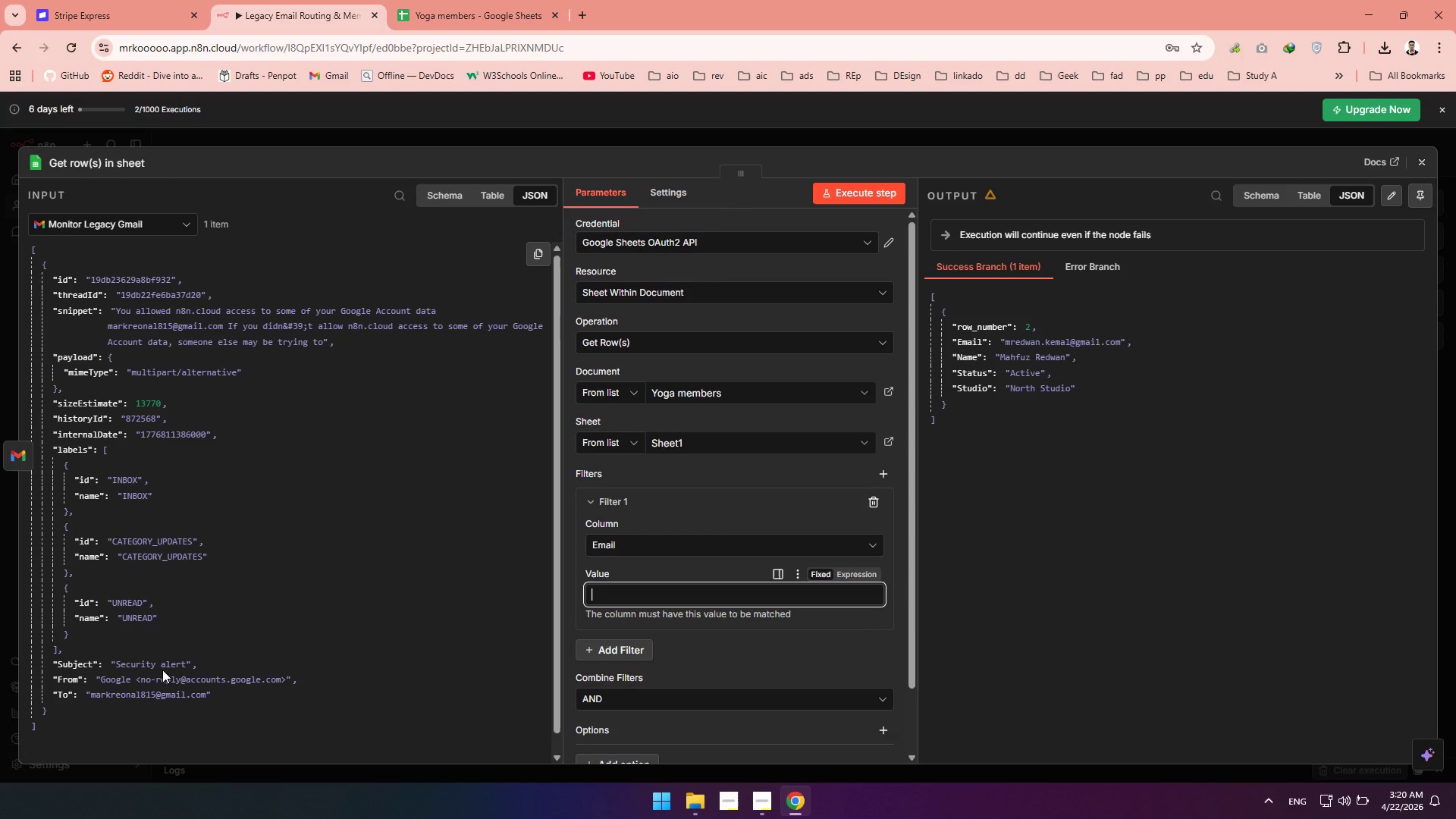 
mouse_move([639, 599])
 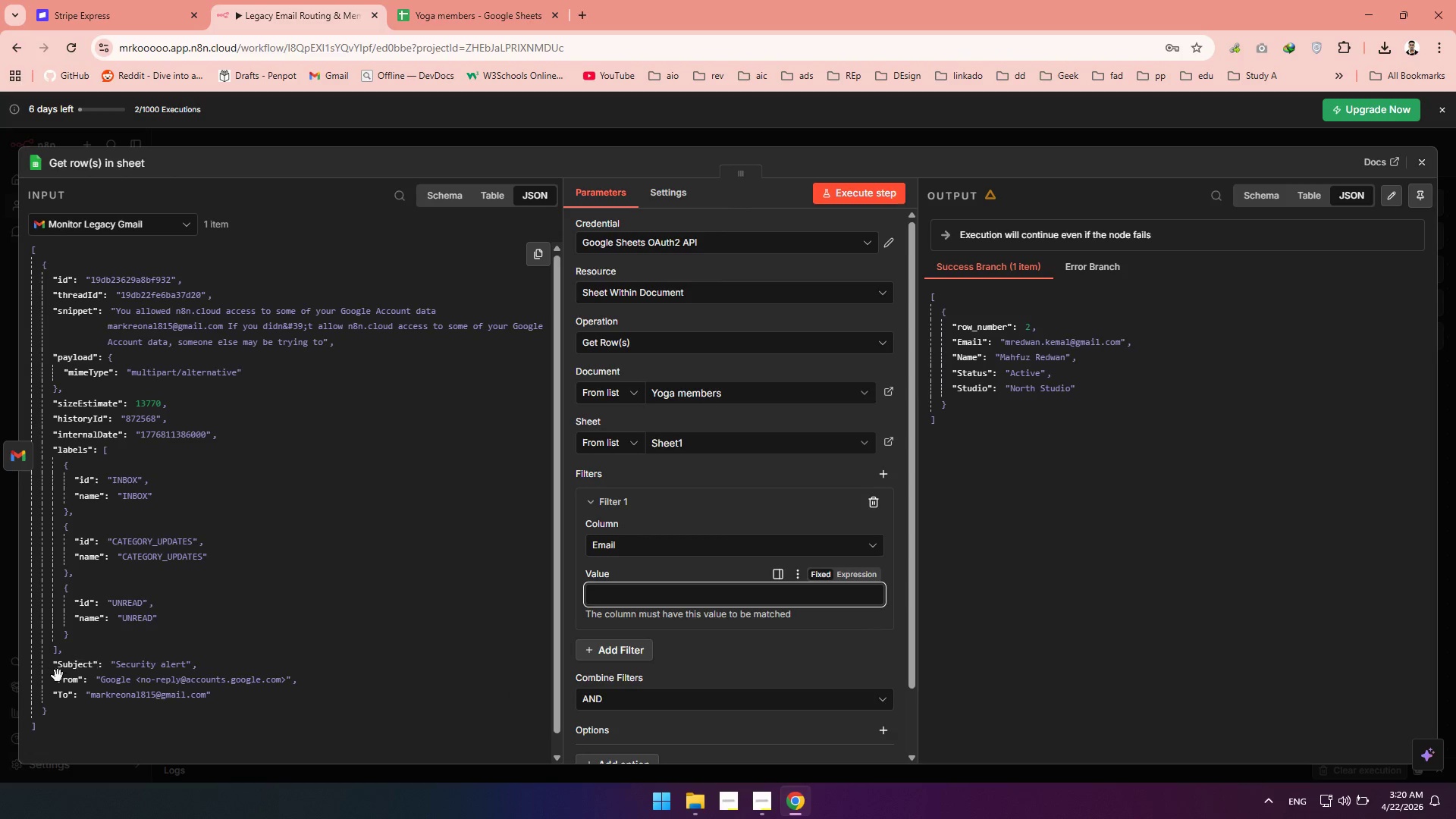 
left_click_drag(start_coordinate=[64, 682], to_coordinate=[633, 606])
 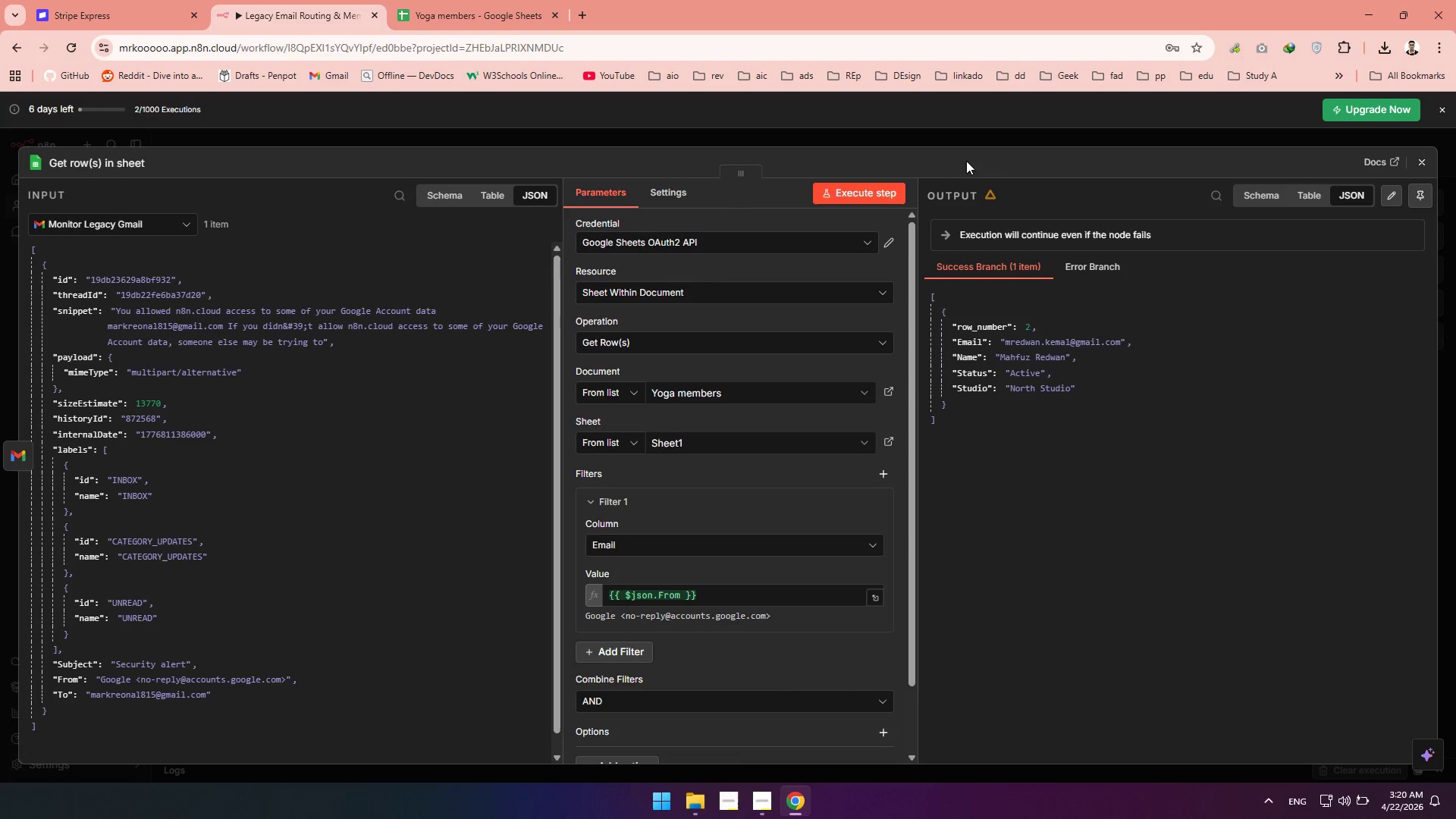 
left_click([849, 196])
 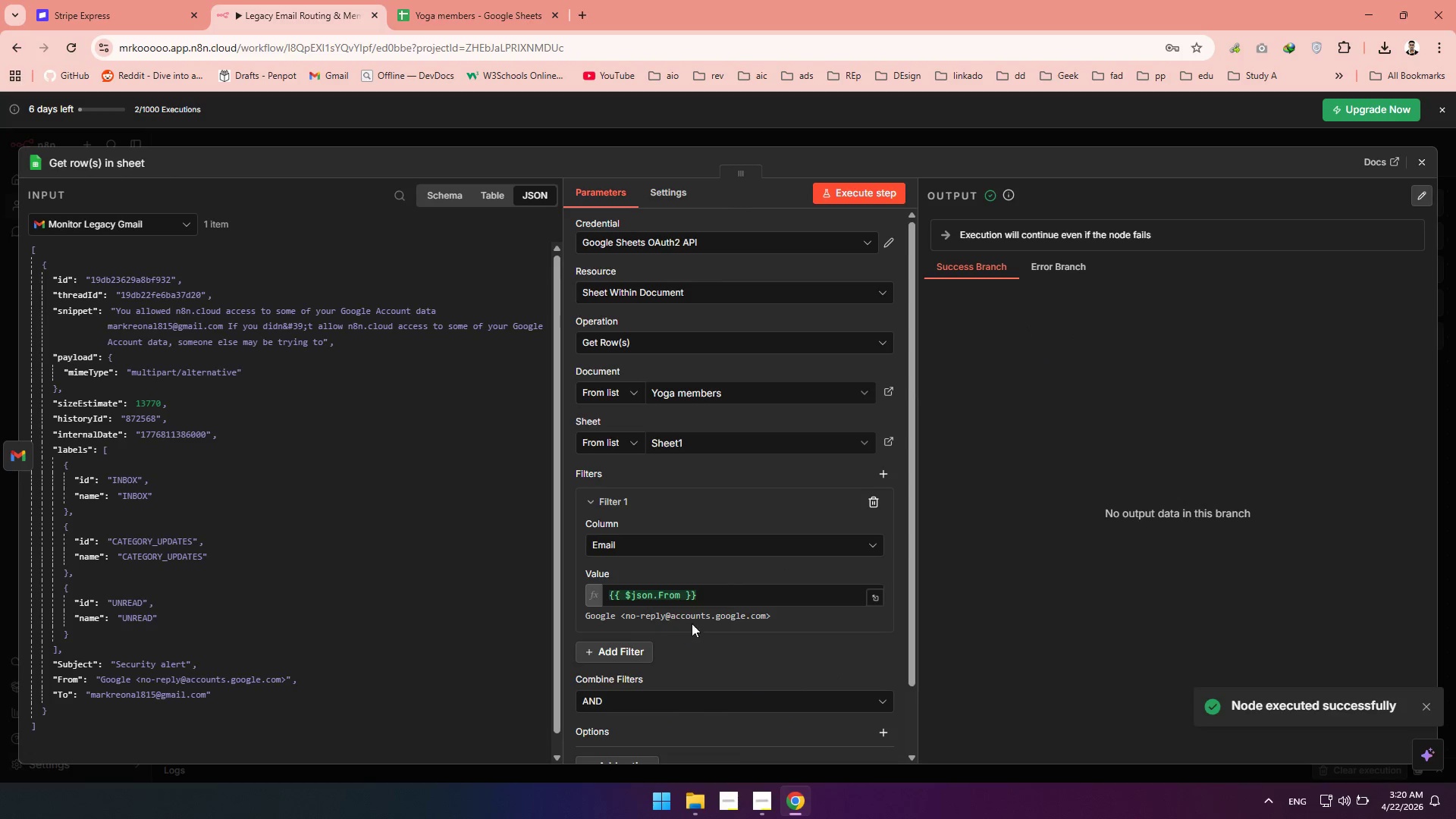 
wait(5.34)
 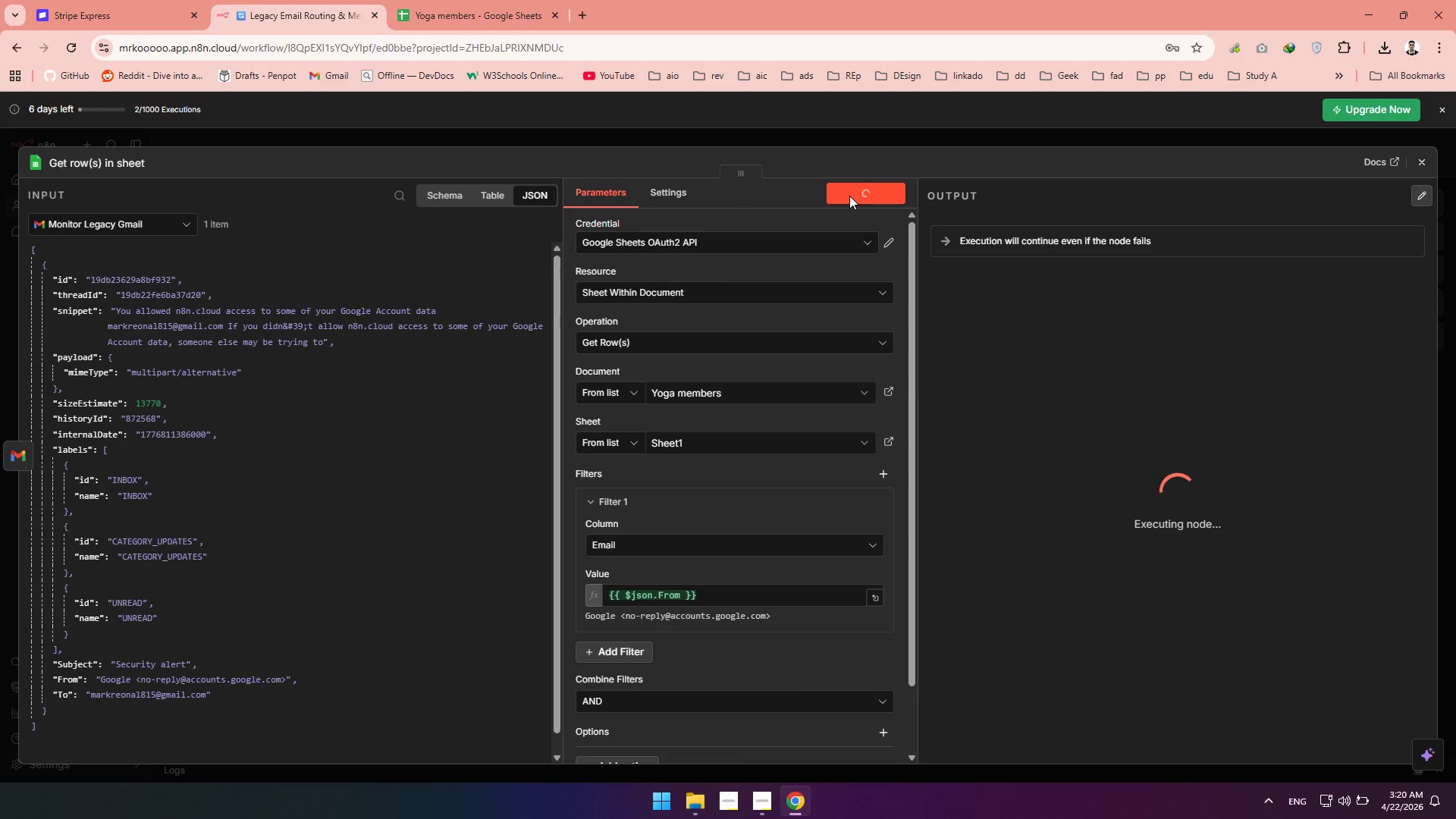 
left_click_drag(start_coordinate=[704, 599], to_coordinate=[611, 589])
 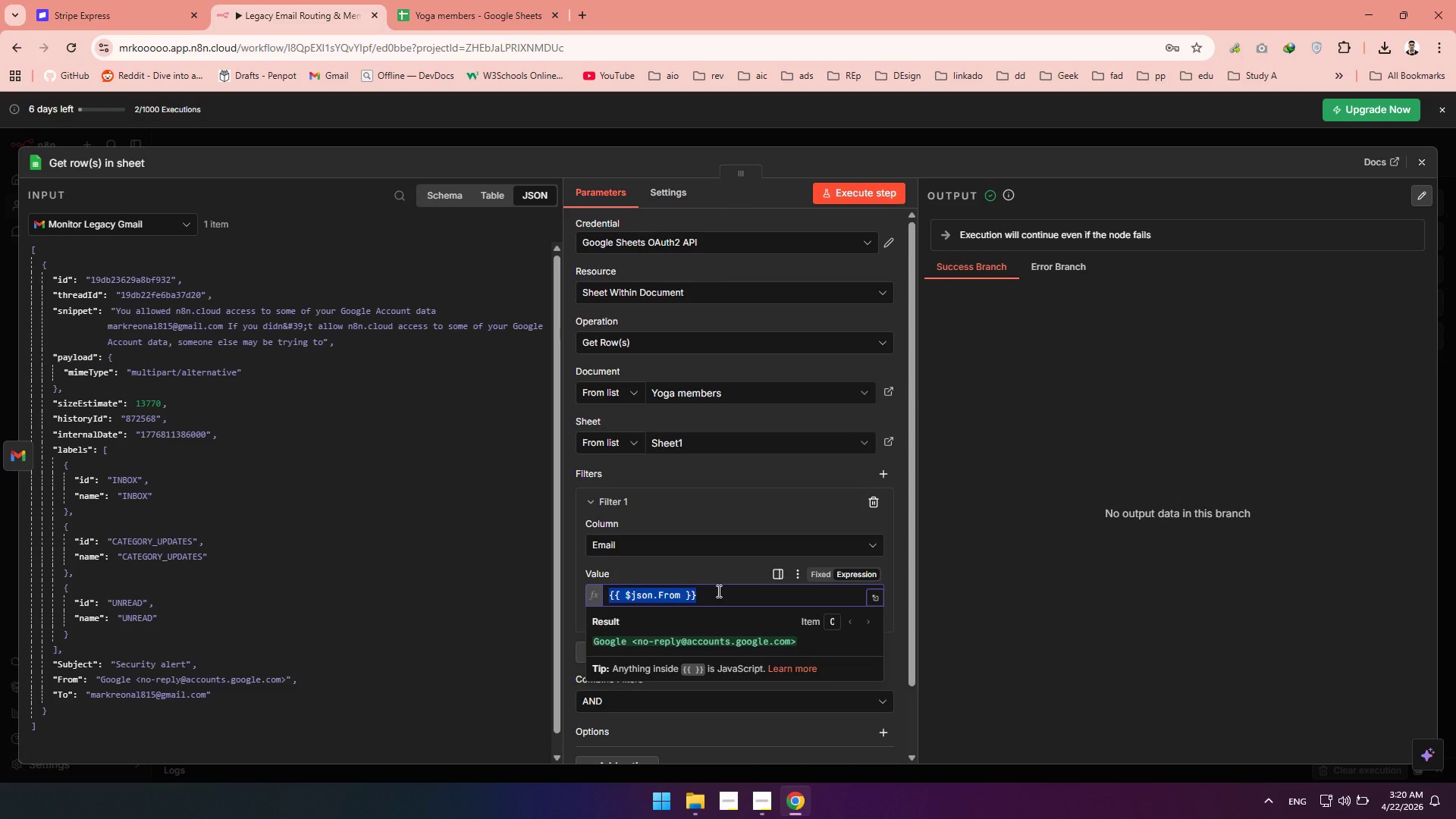 
type(mredwan.kemal@gmail.com)
 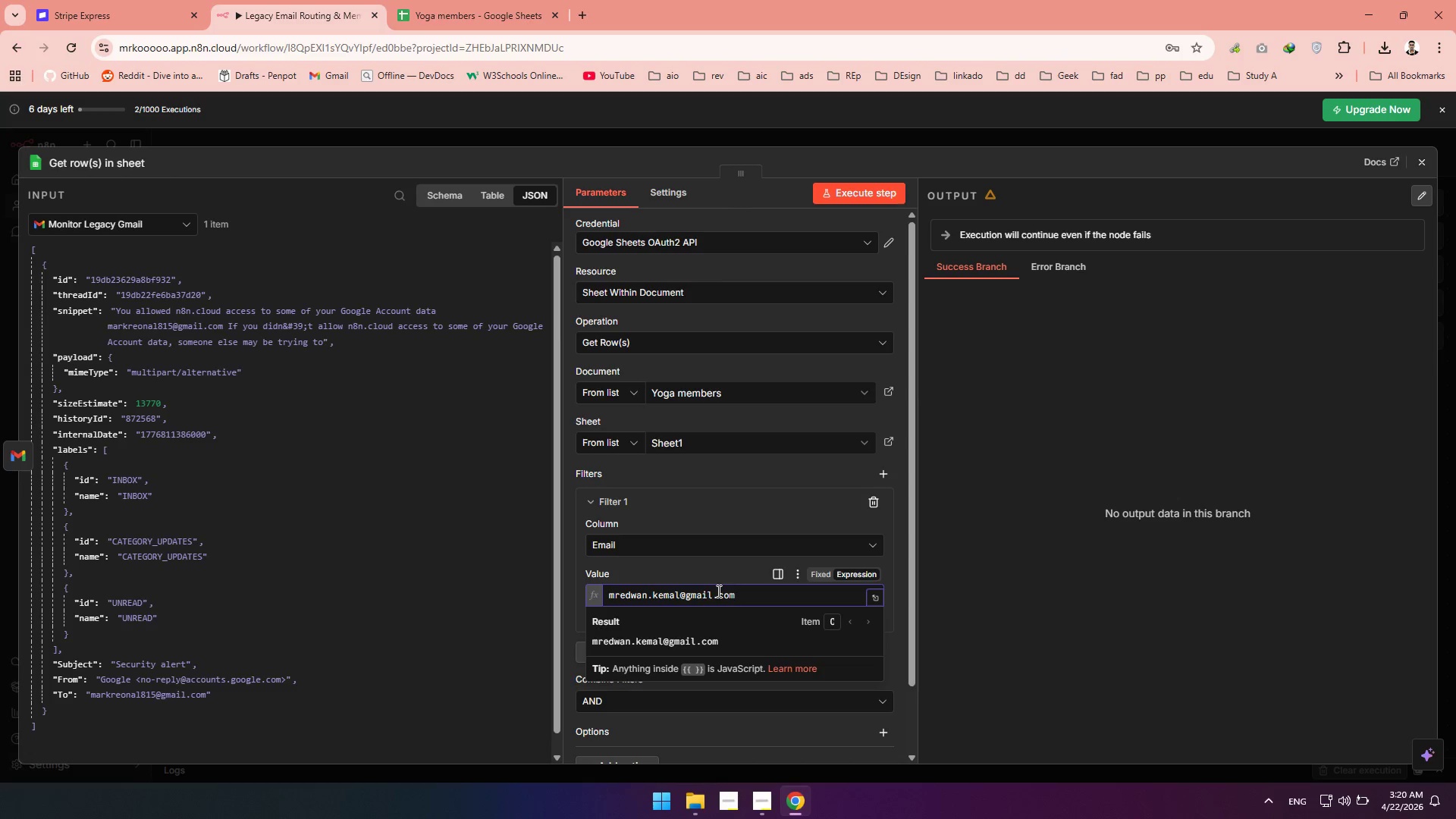 
left_click([641, 574])
 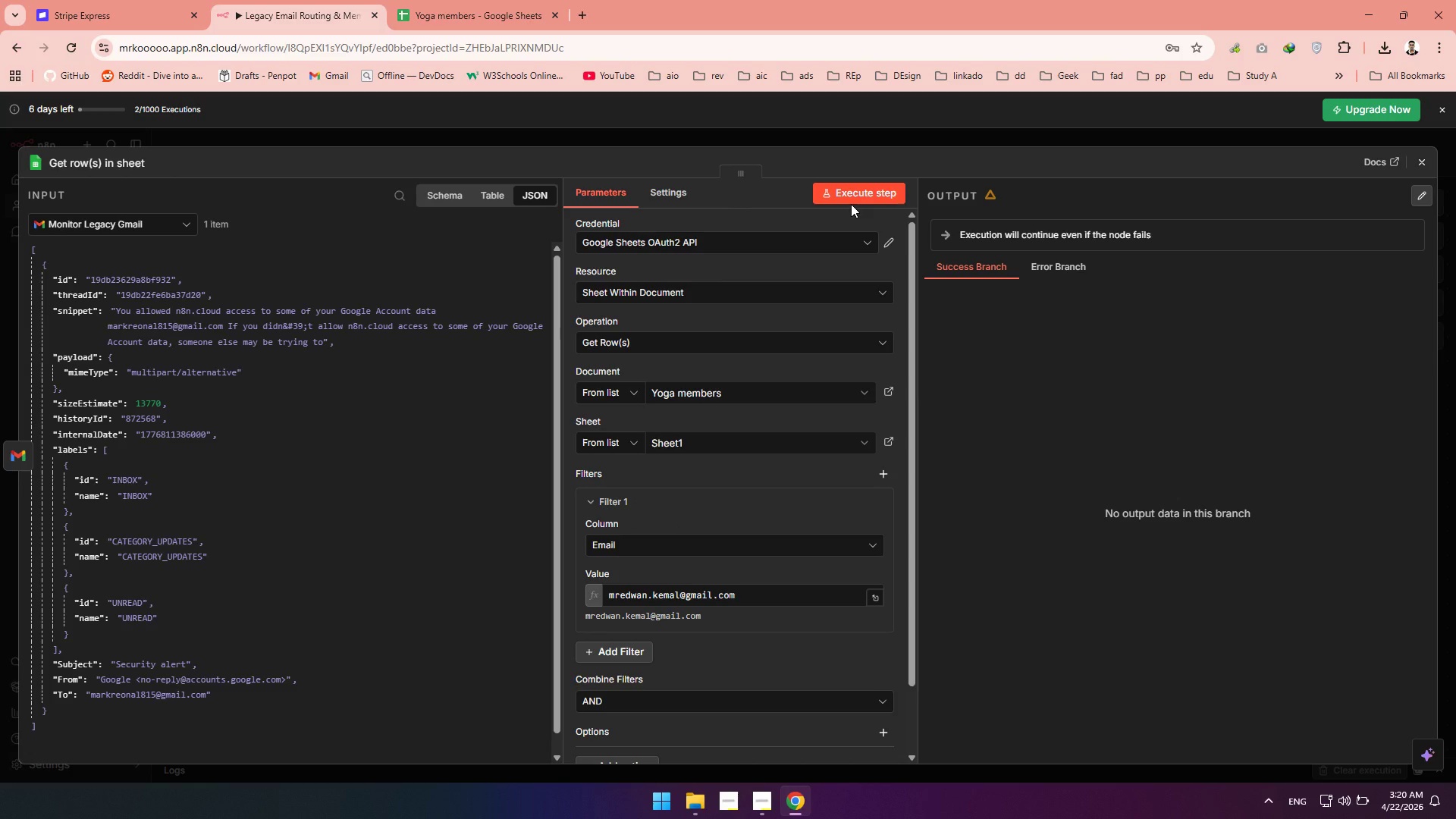 
double_click([849, 199])
 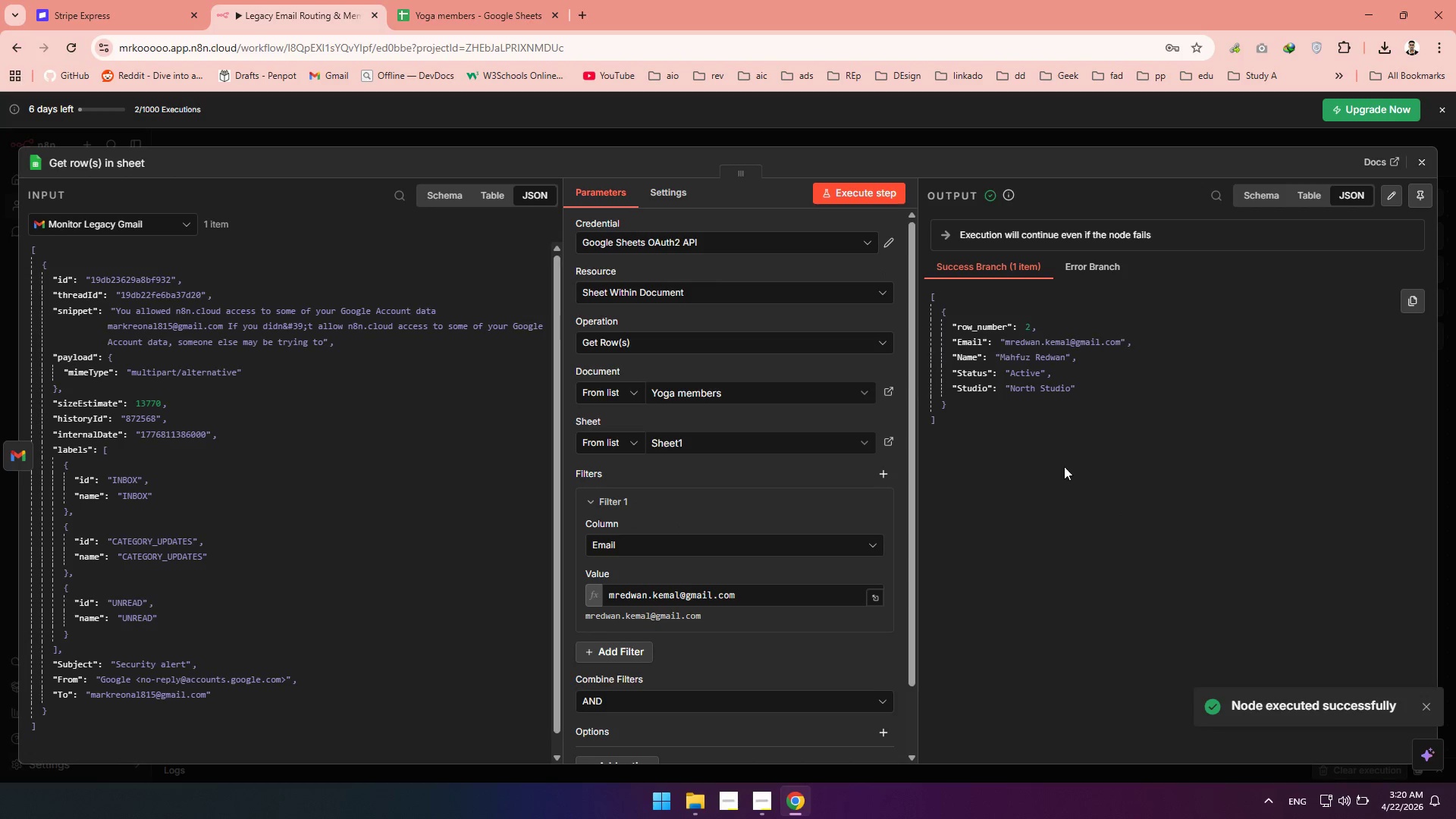 
wait(6.86)
 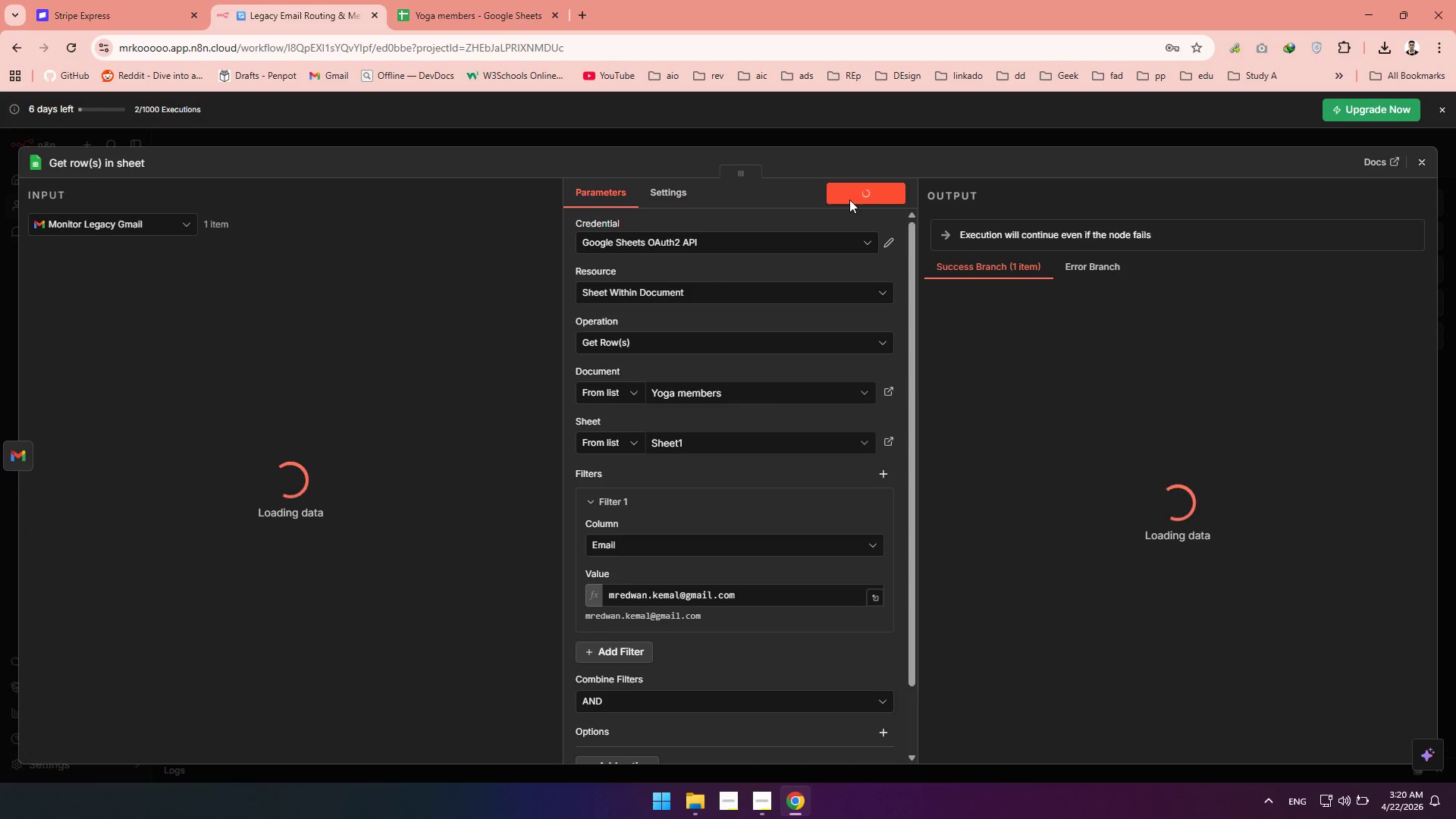 
left_click([1423, 167])
 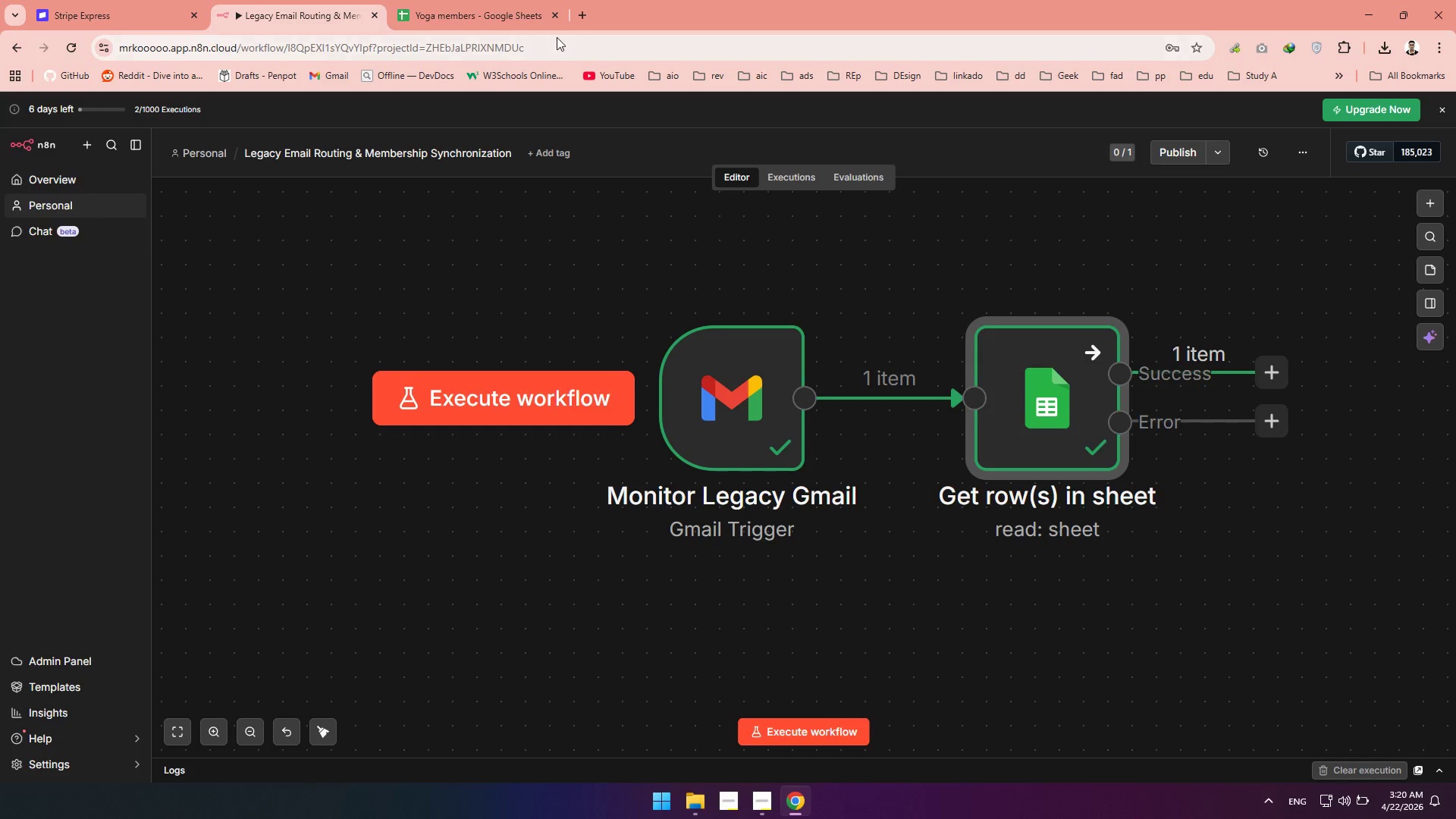 
left_click([575, 11])
 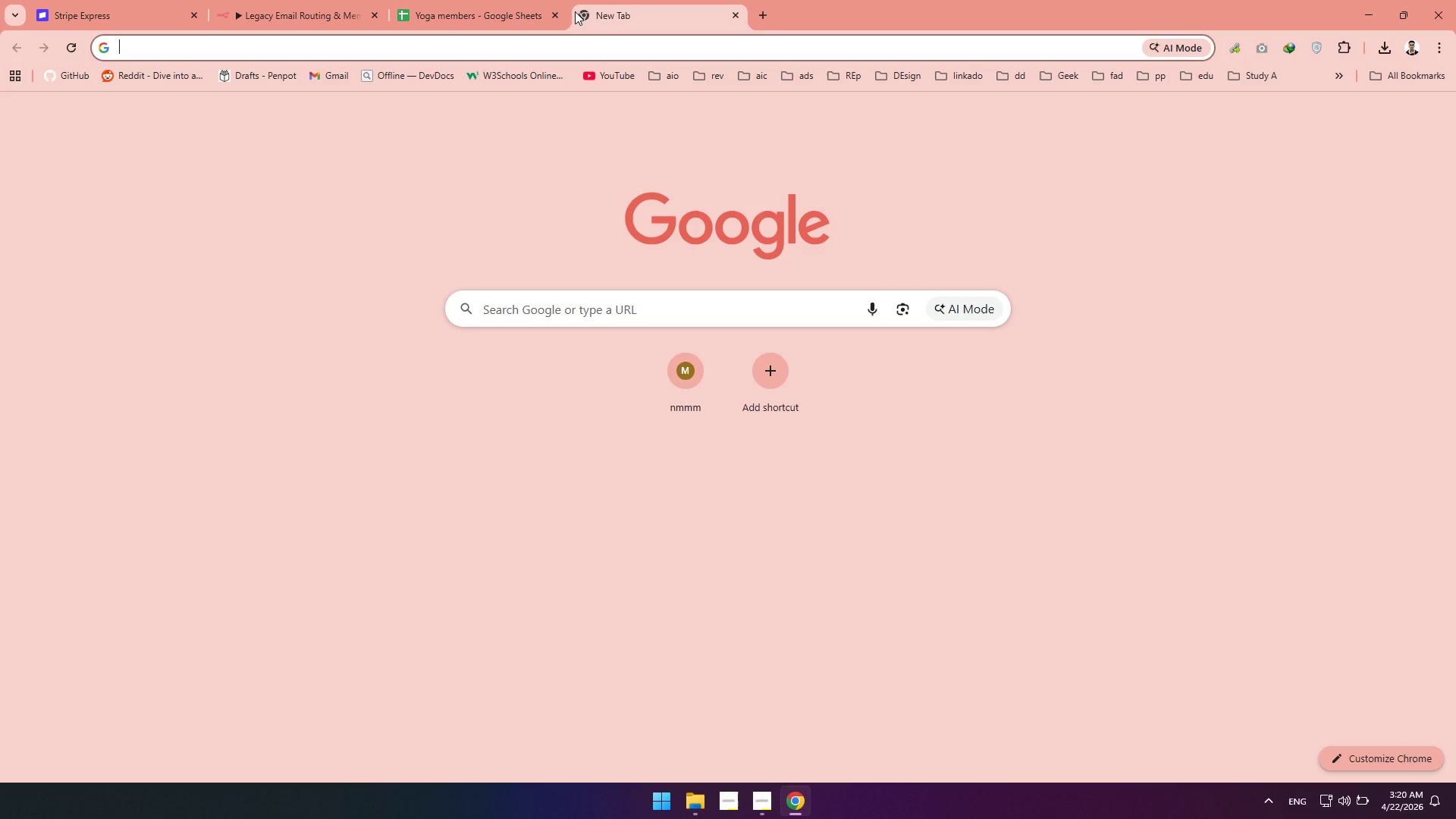 
type(mred)
 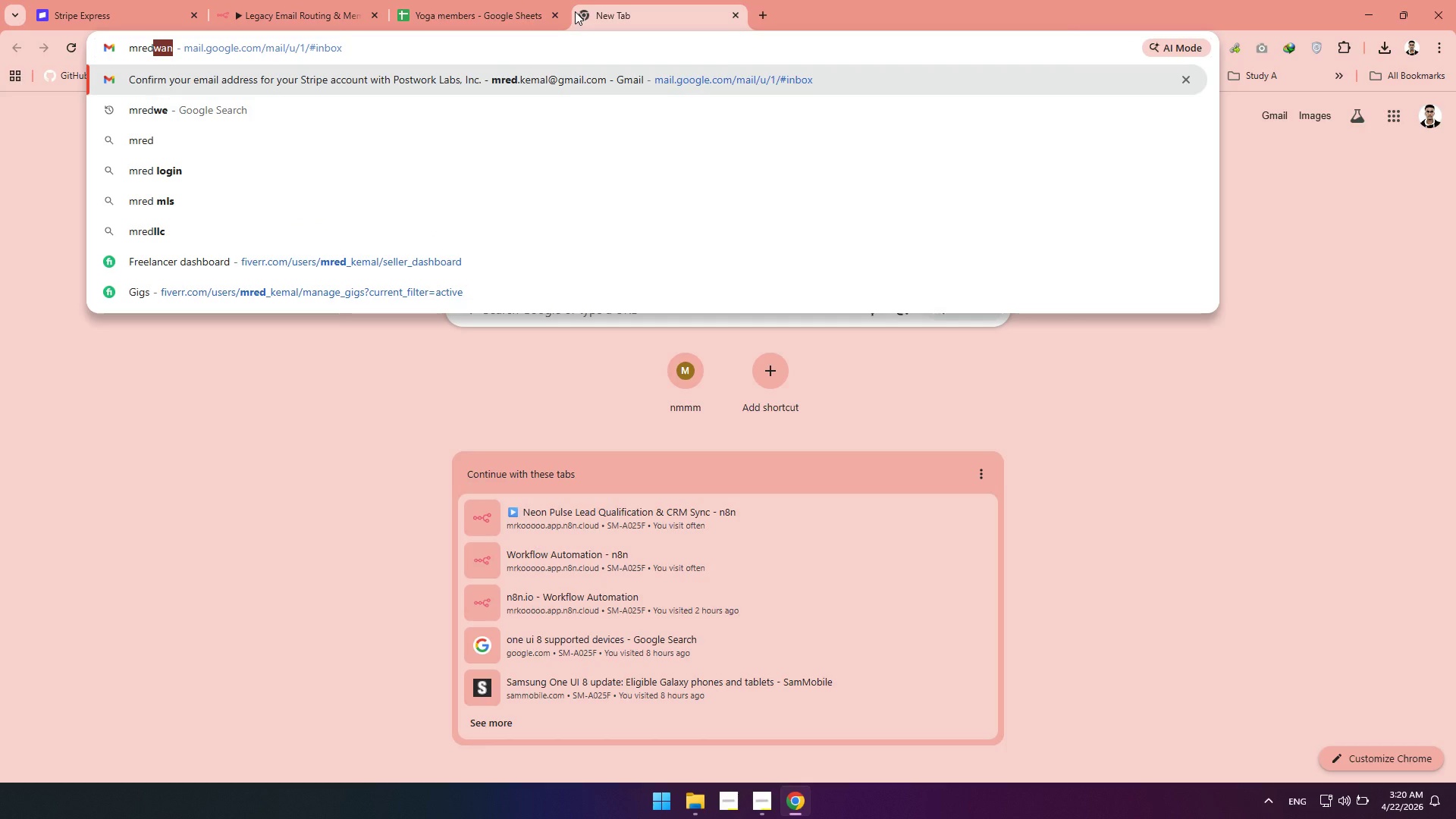 
key(Enter)
 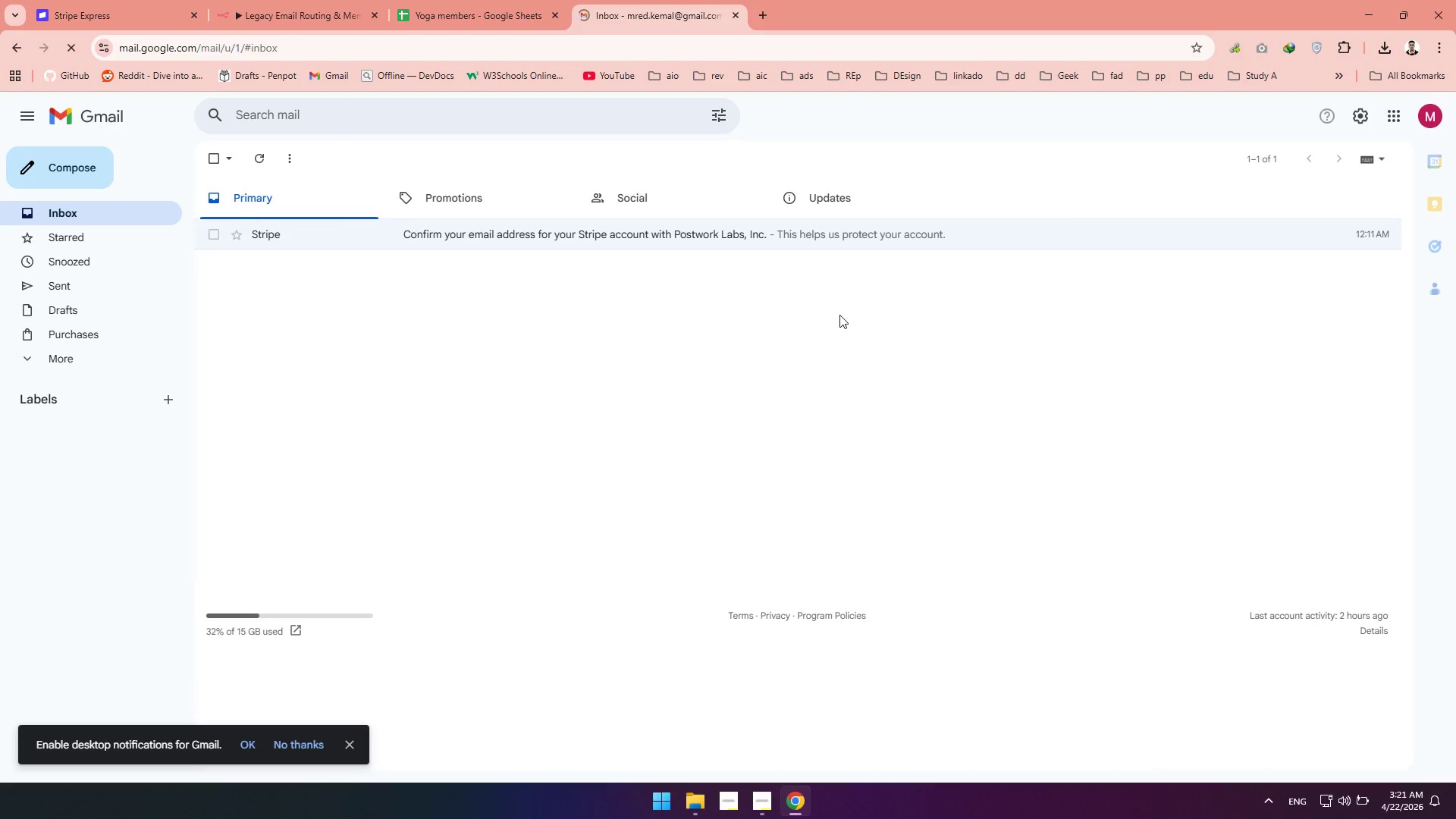 
wait(7.92)
 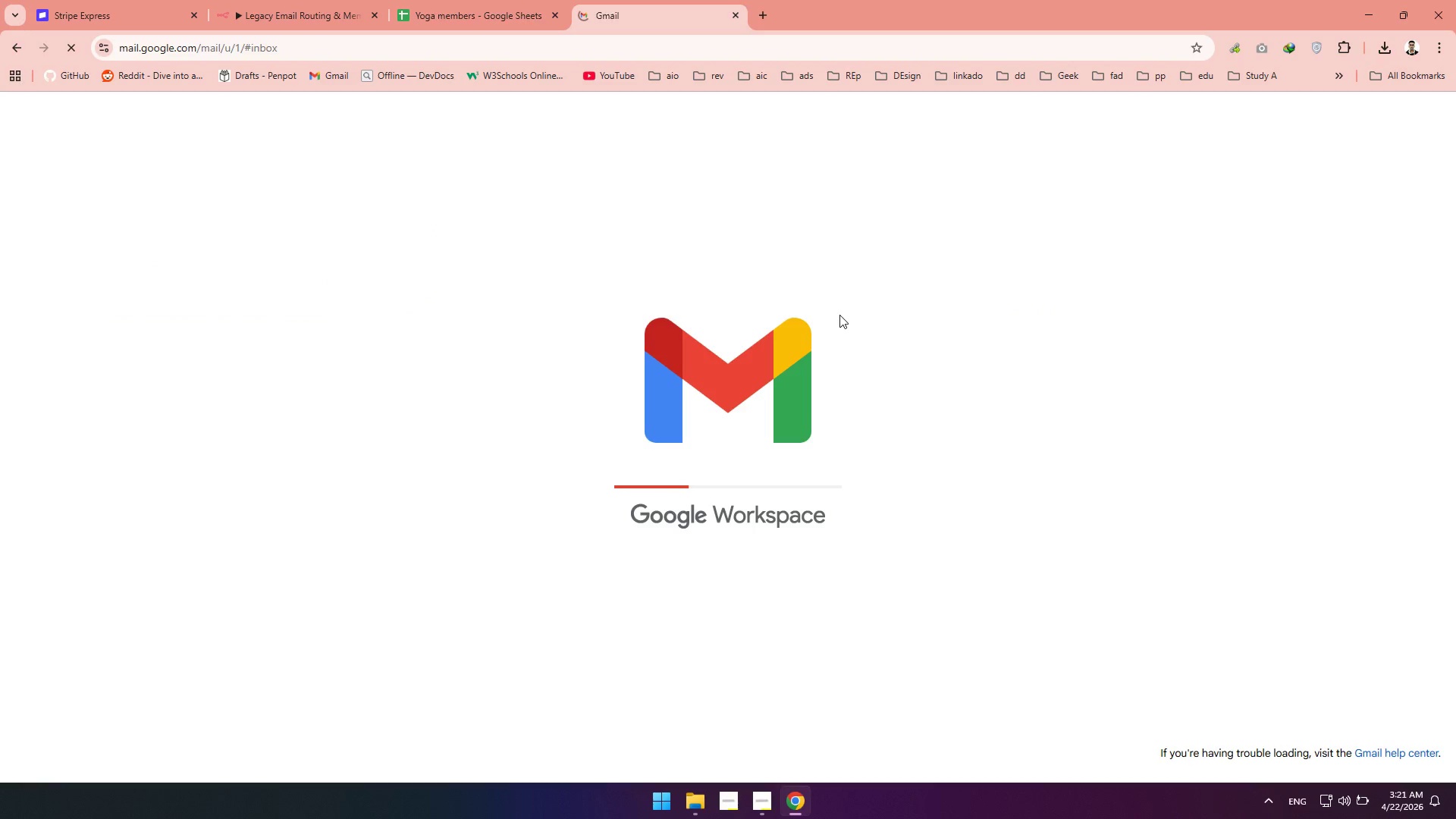 
left_click([1440, 117])
 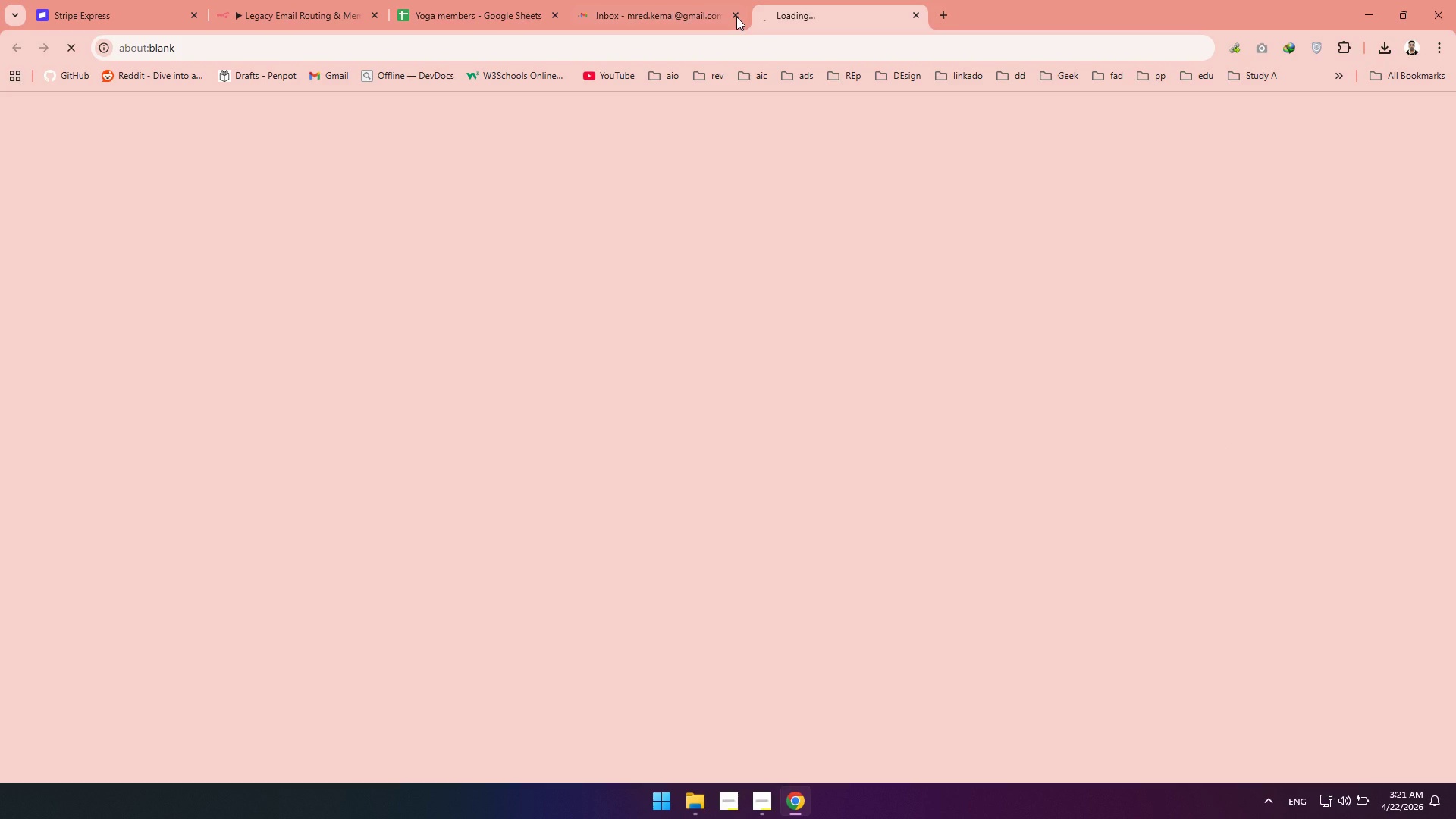 
left_click([742, 13])
 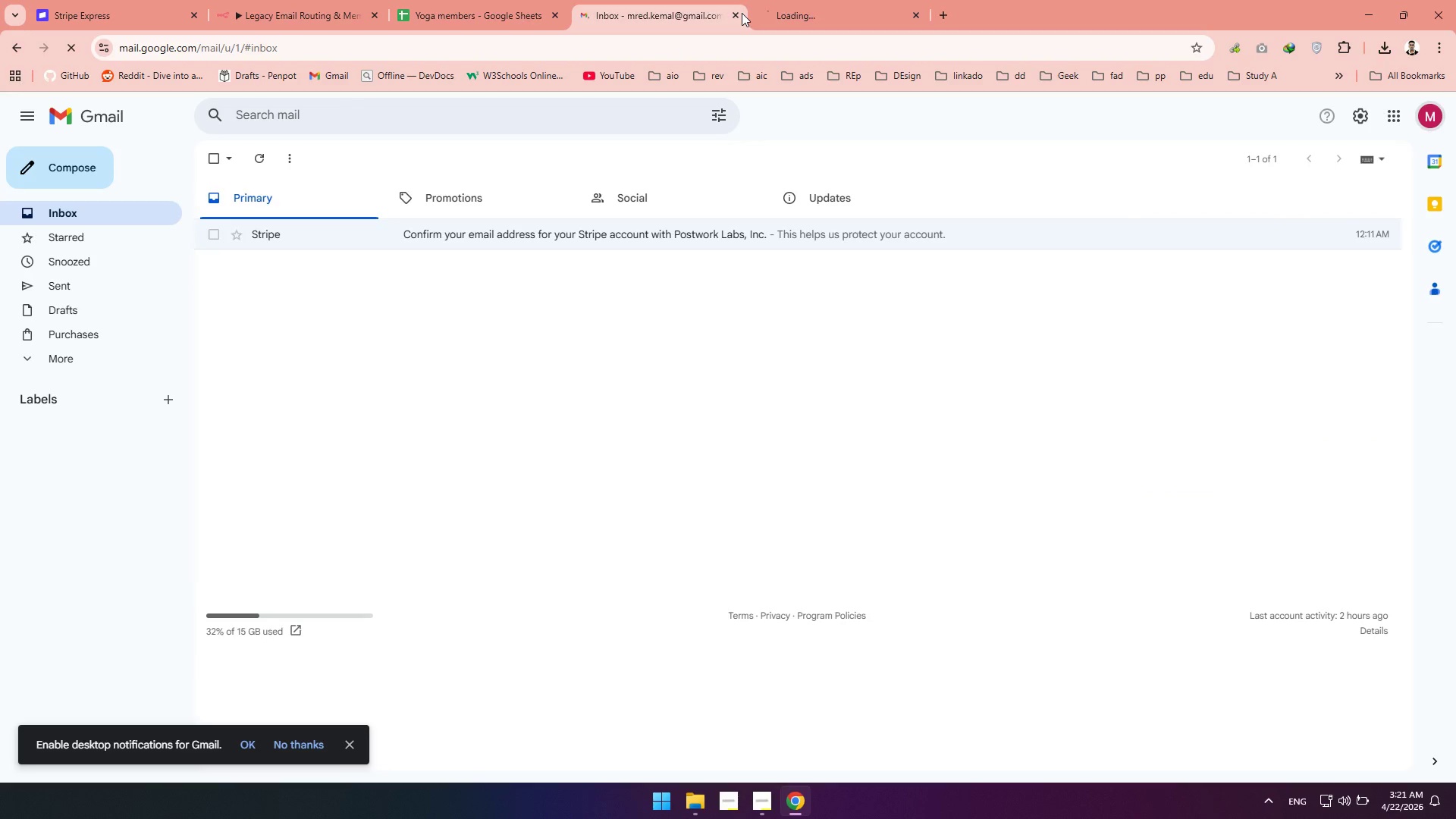 
left_click([734, 14])
 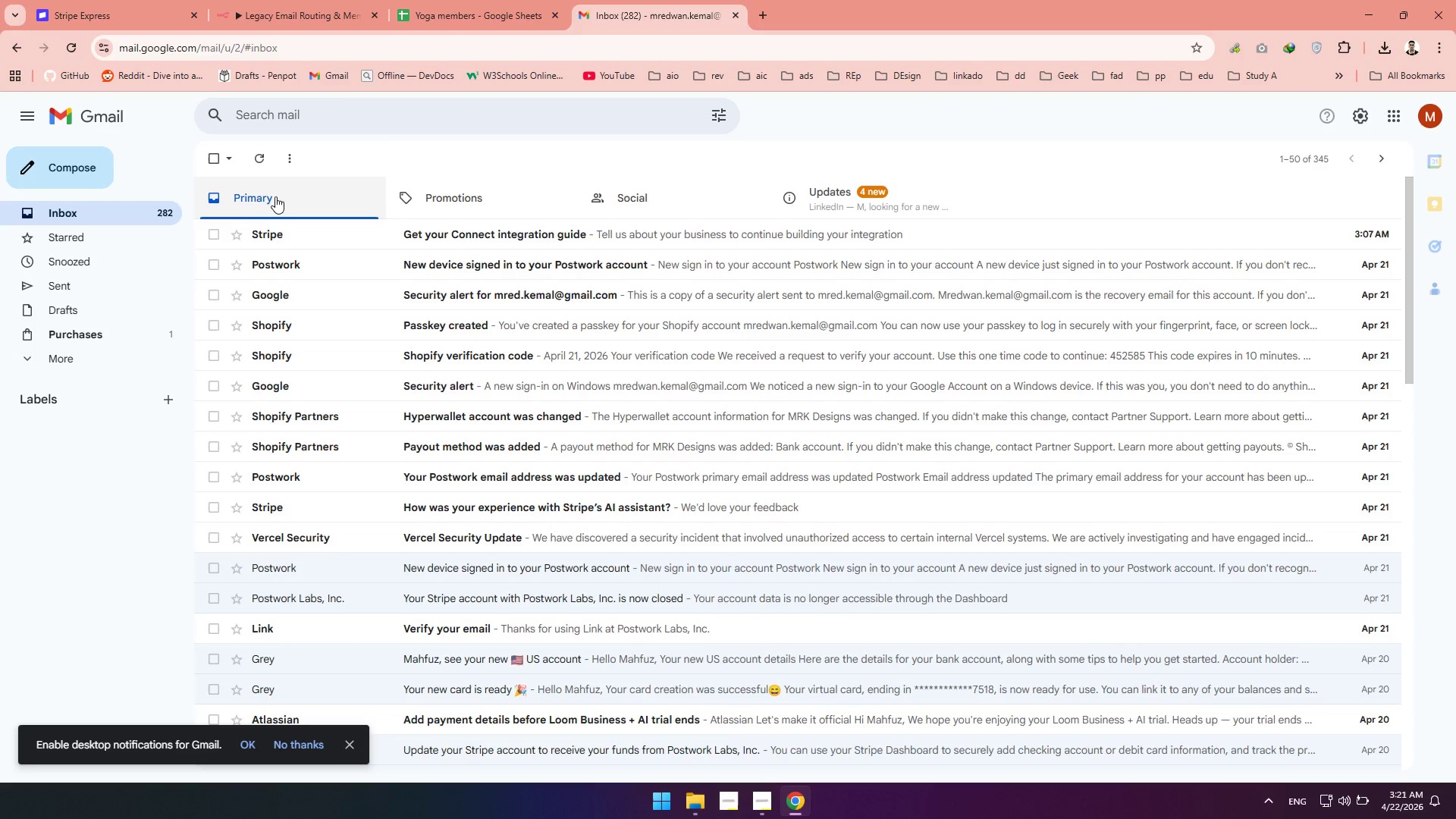 
wait(17.17)
 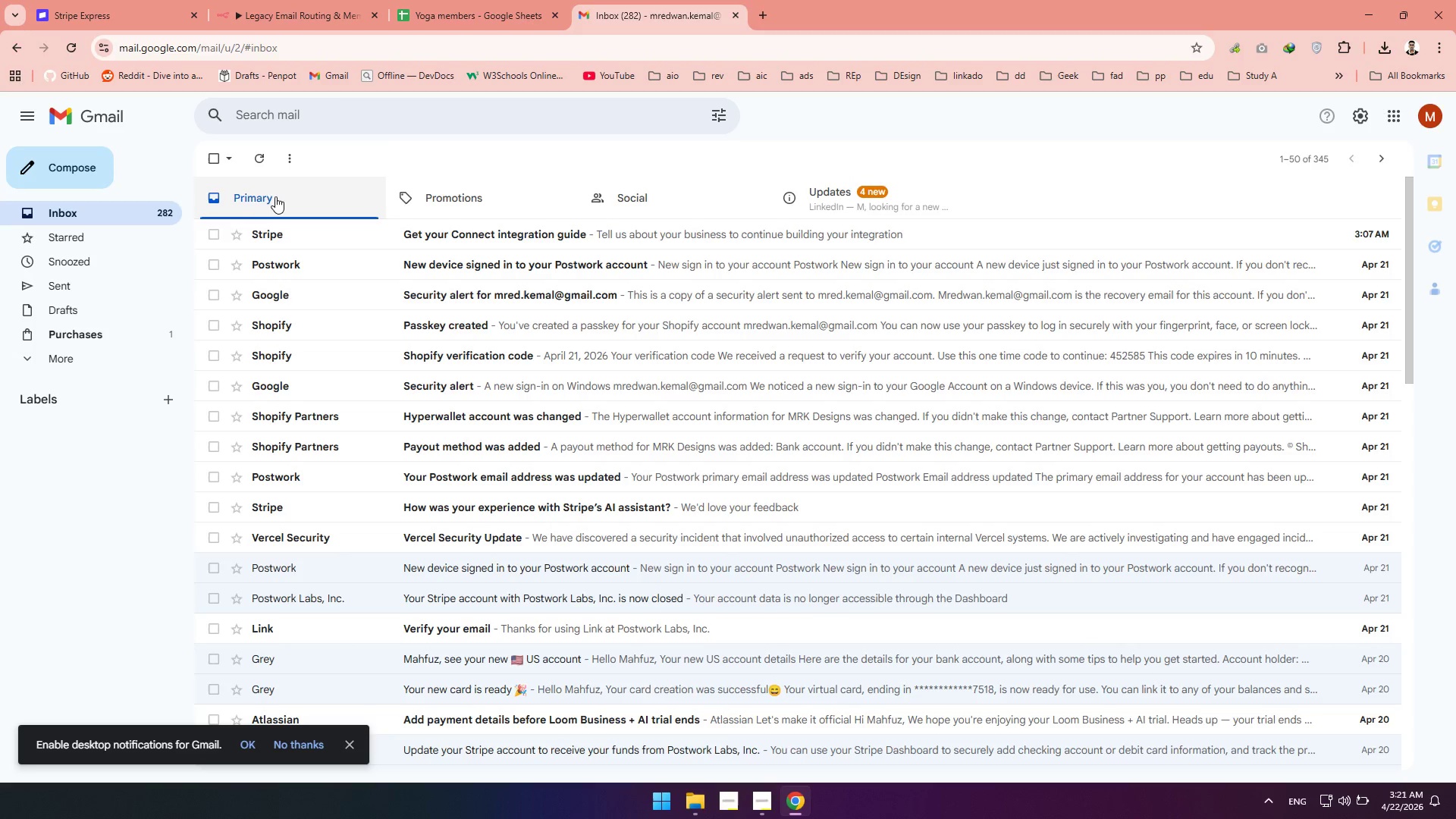 
left_click([77, 180])
 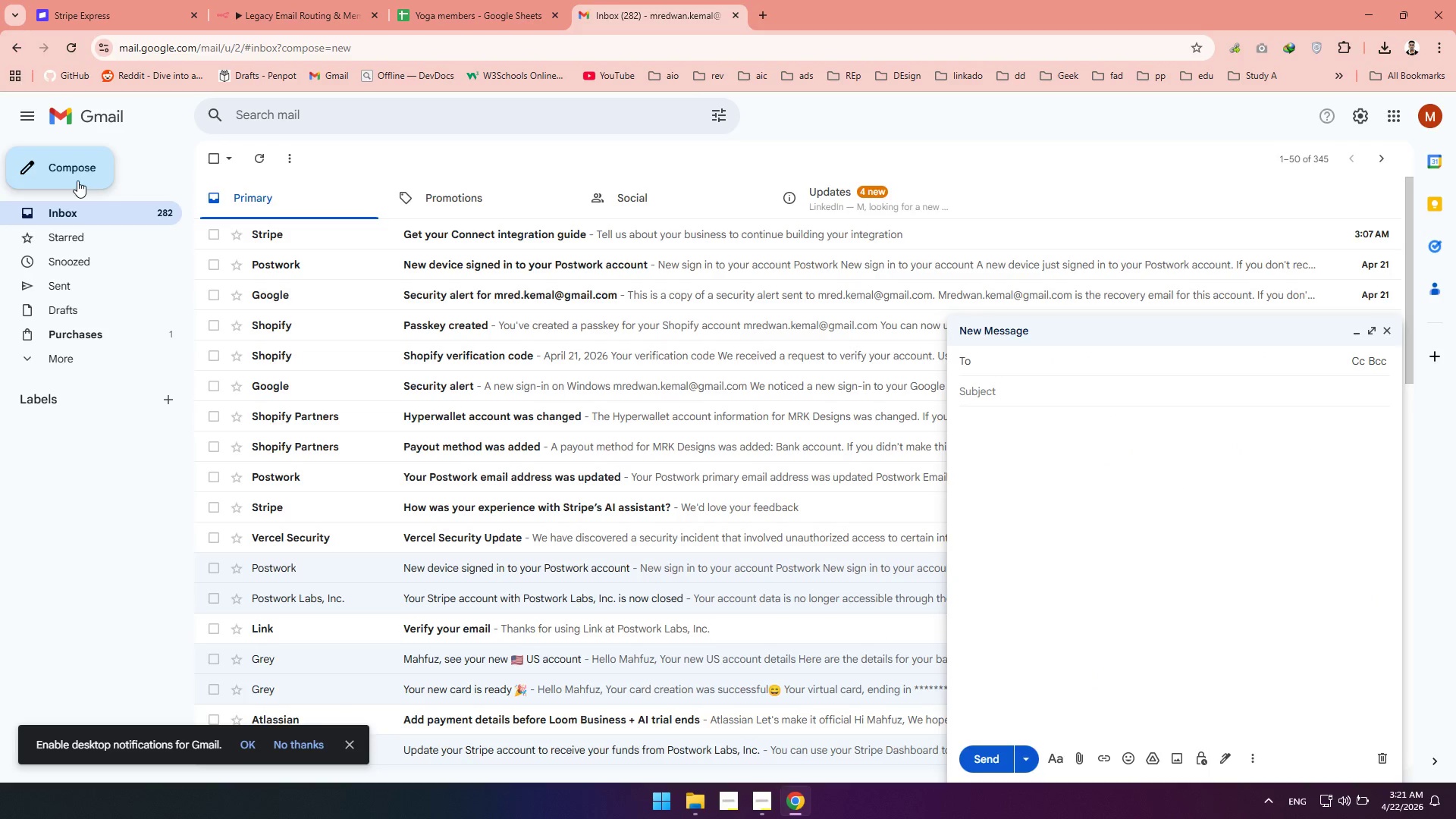 
wait(6.25)
 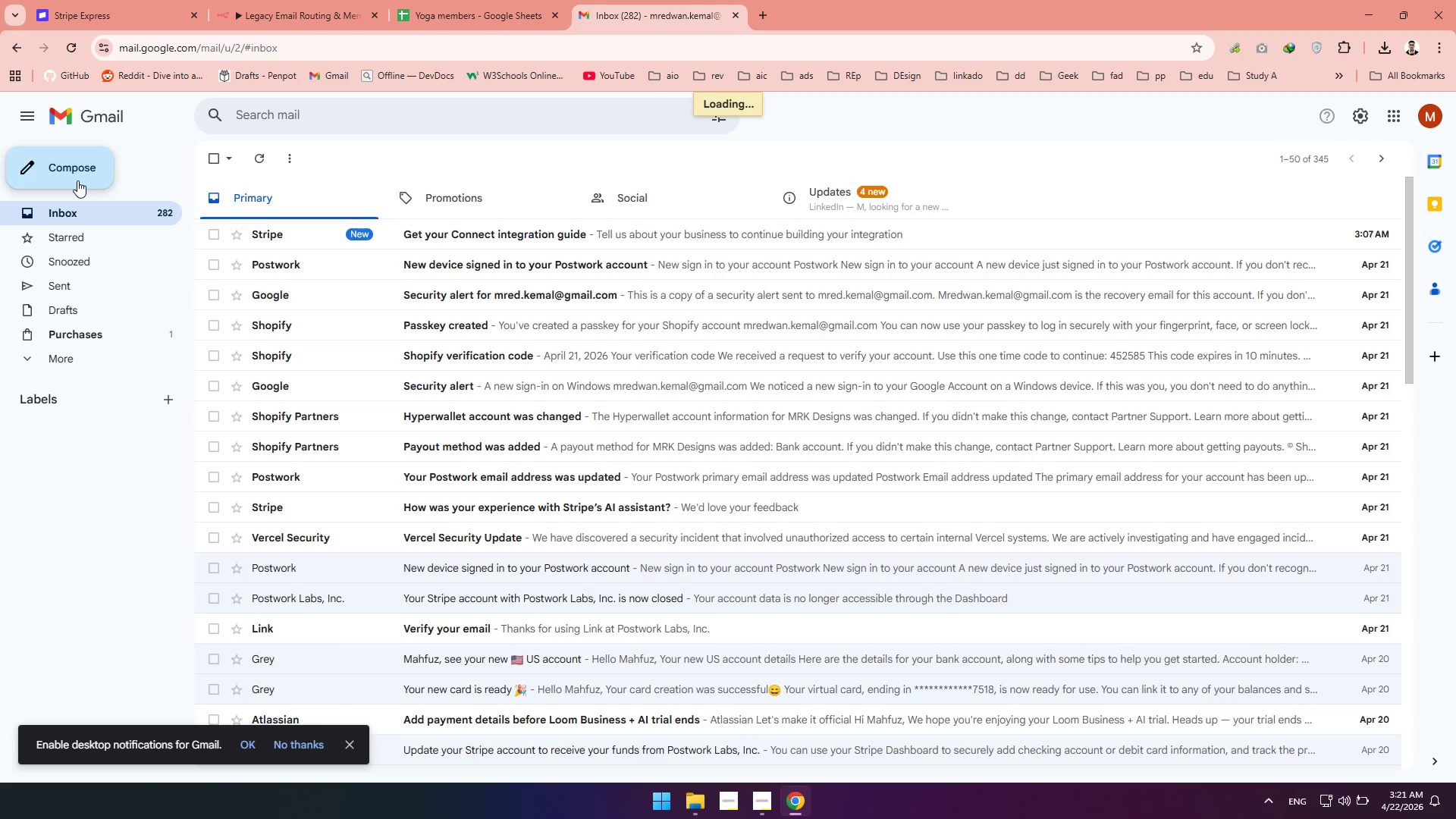 
left_click([1057, 369])
 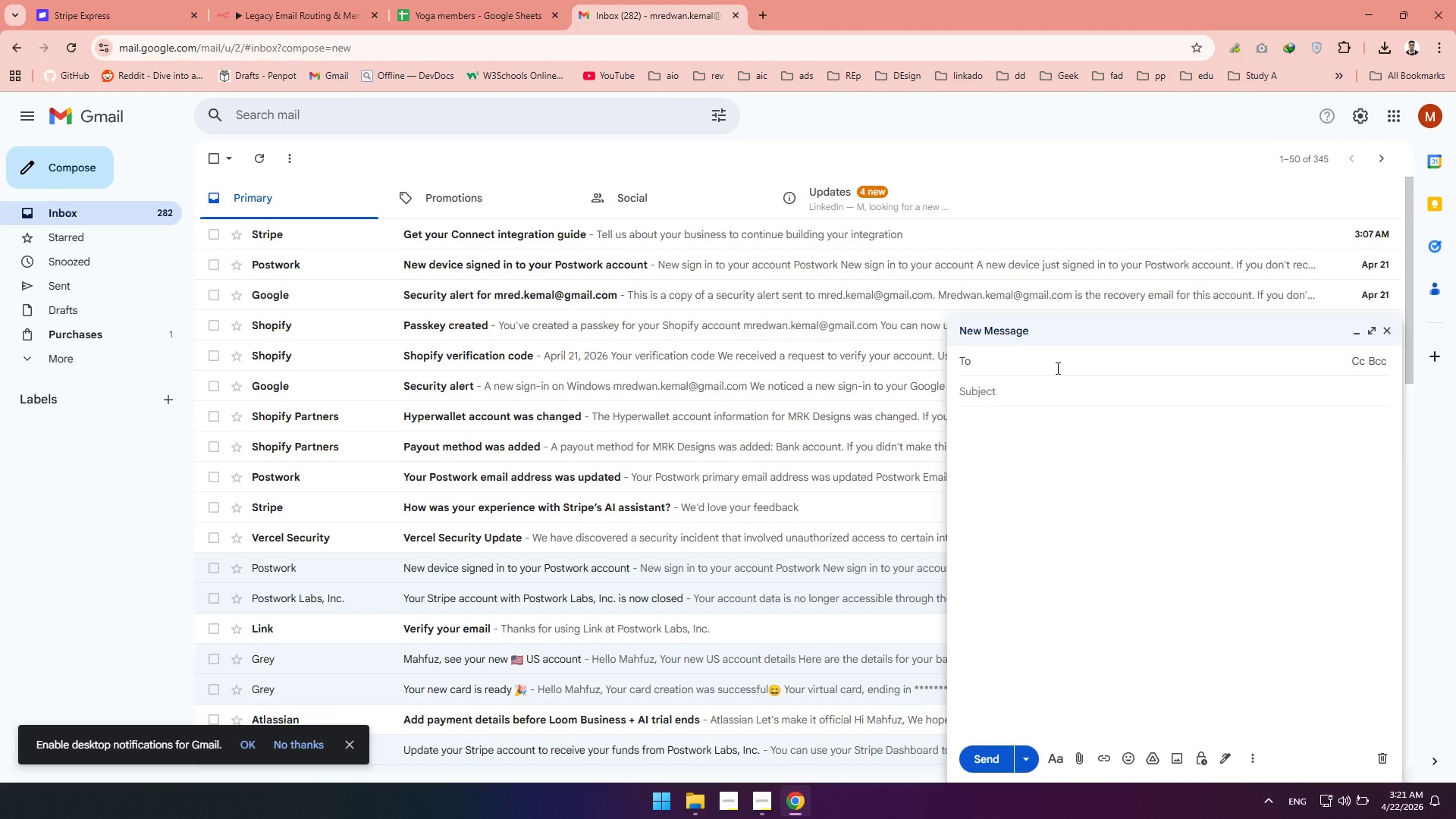 
type(markreonal815@gmail.com)
 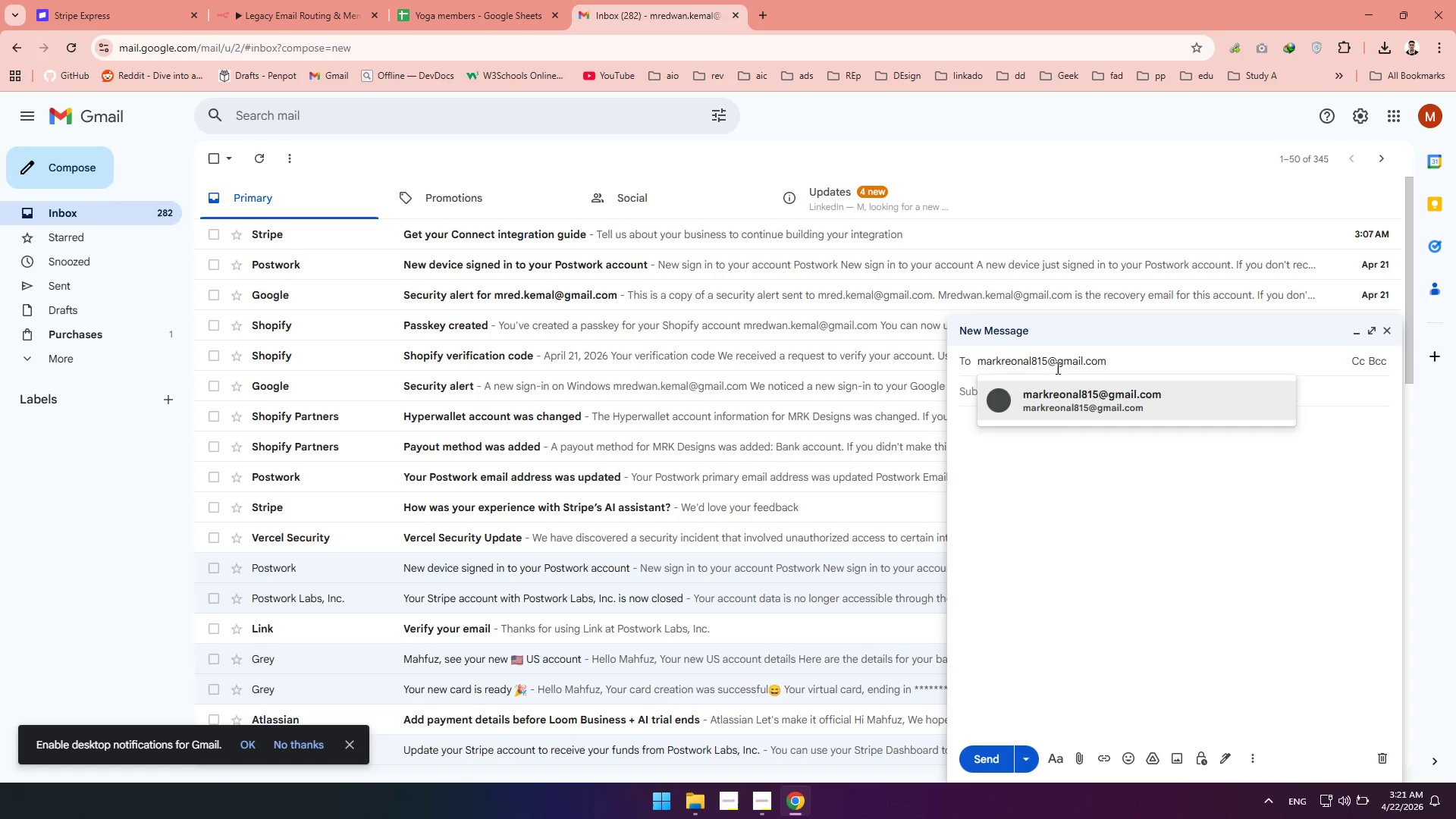 
left_click([1025, 405])
 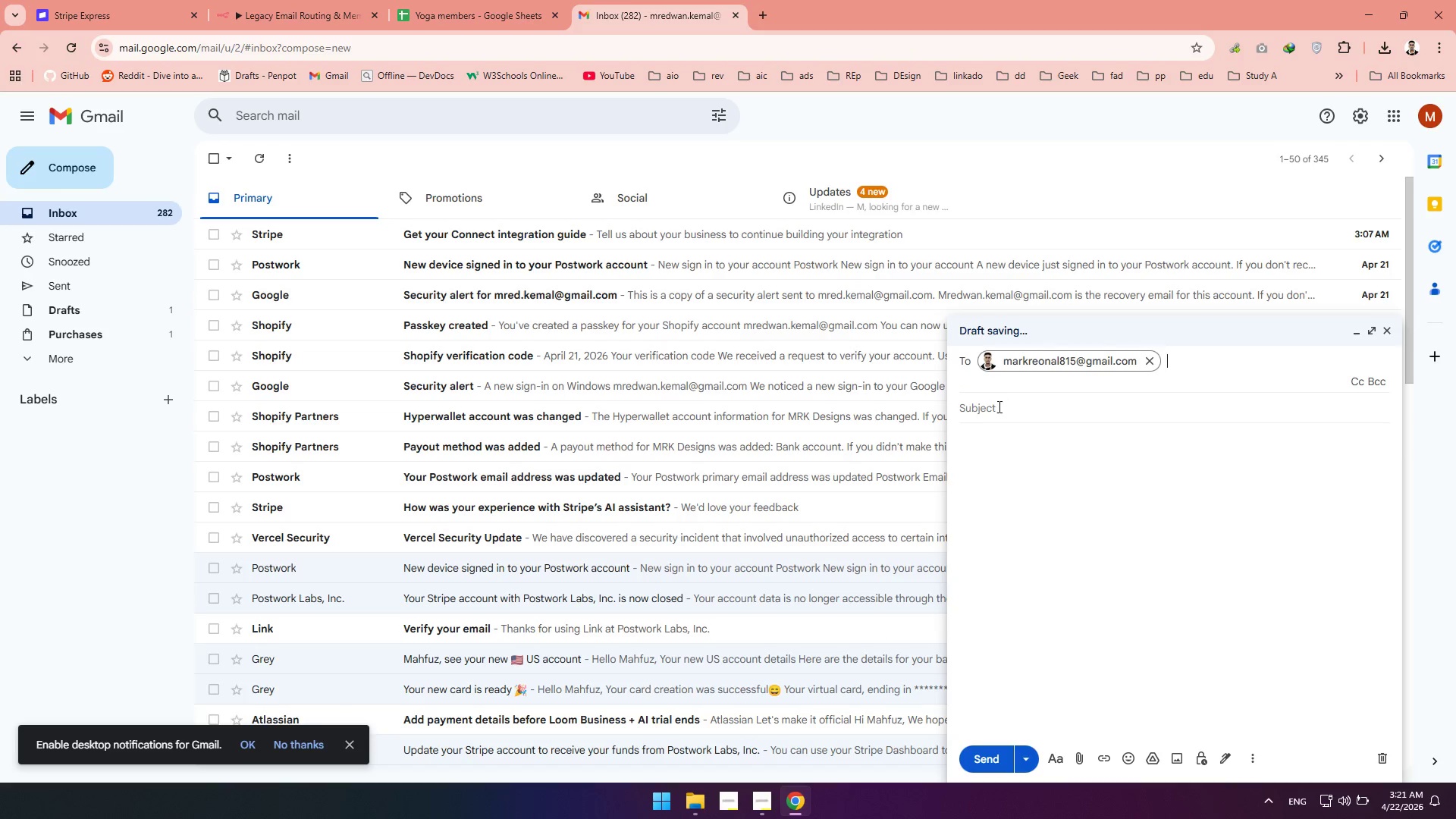 
left_click([998, 407])
 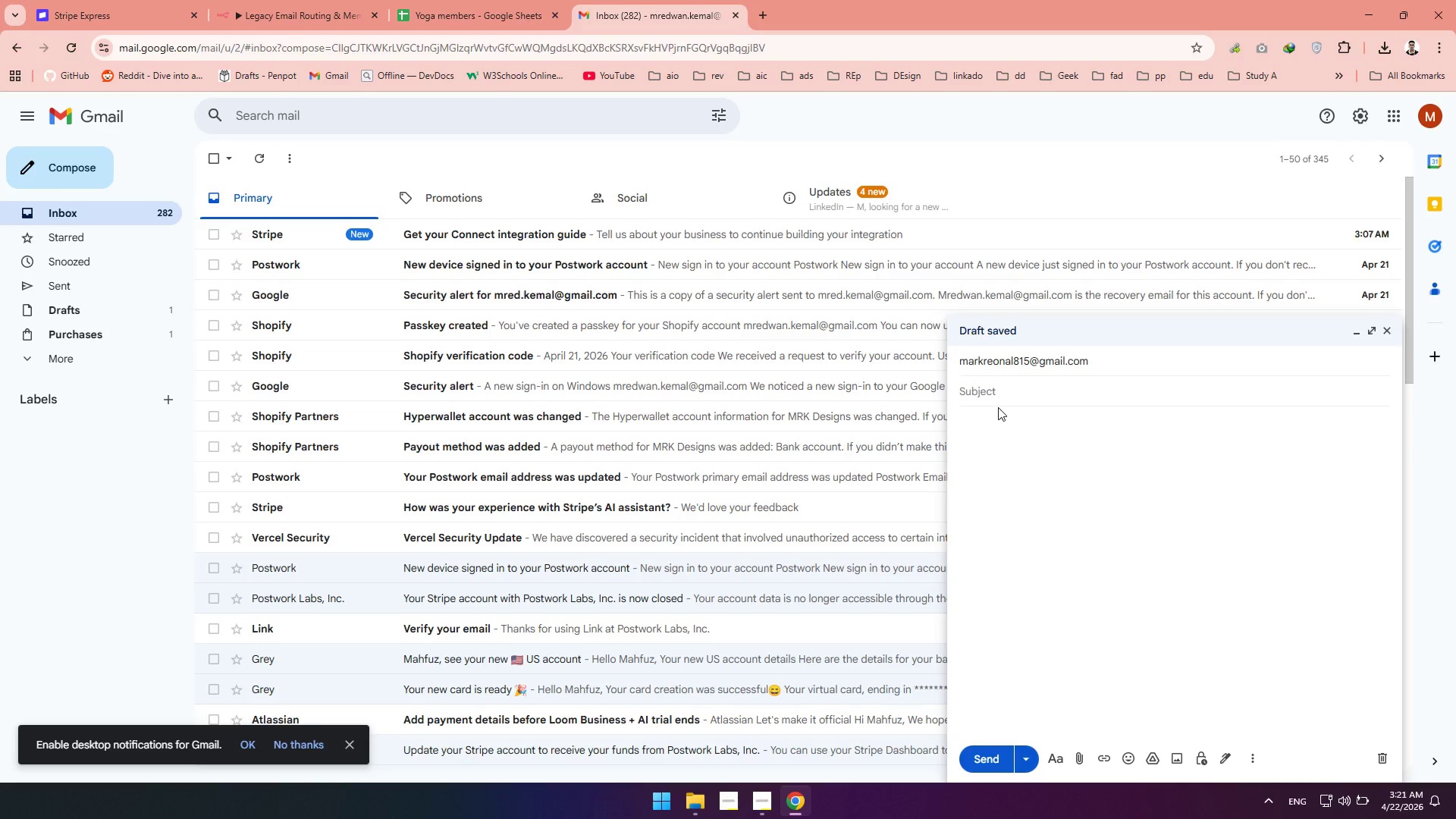 
type(question about yoga class)
 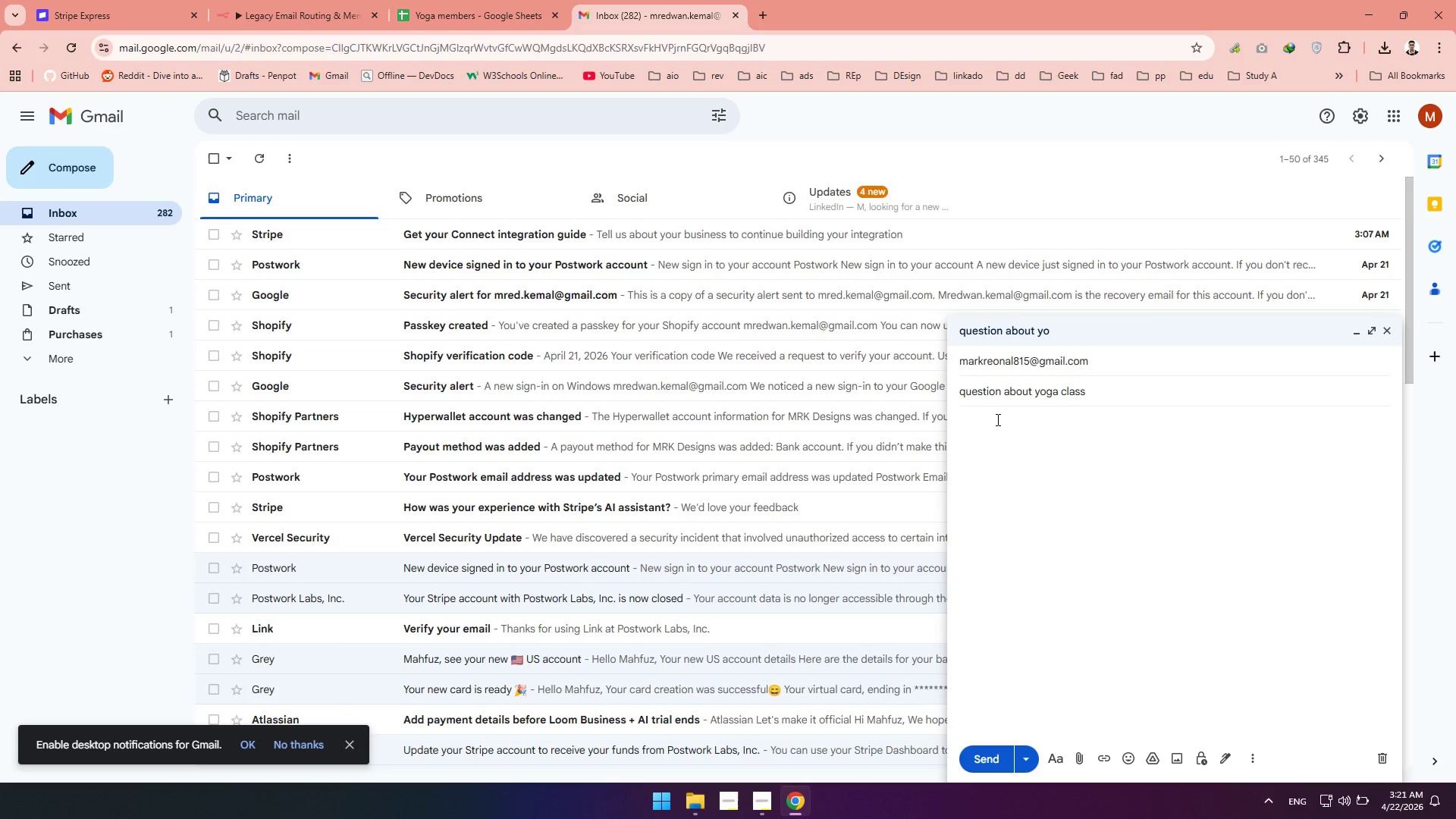 
left_click([996, 419])
 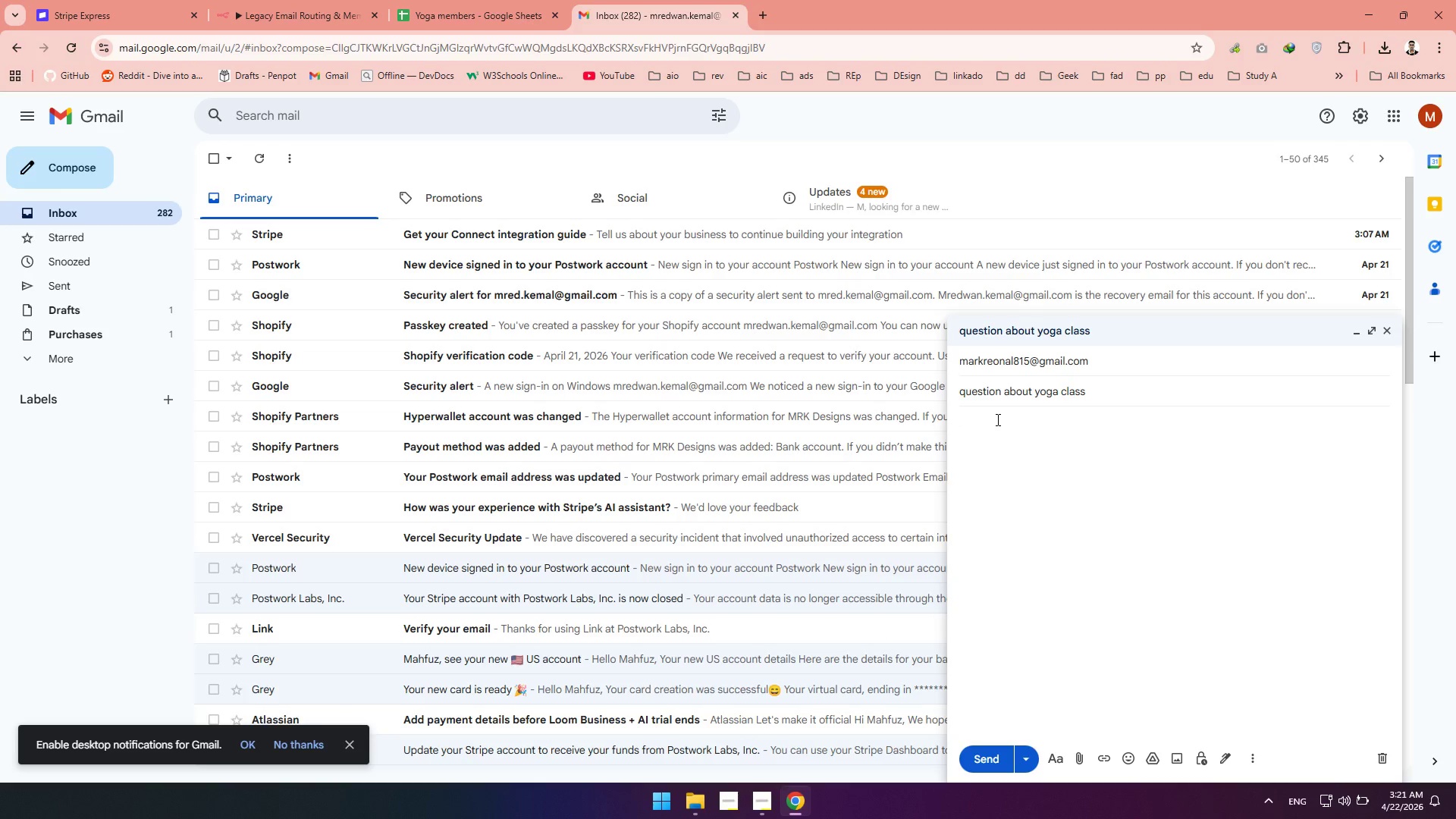 
type(is the class still running)
 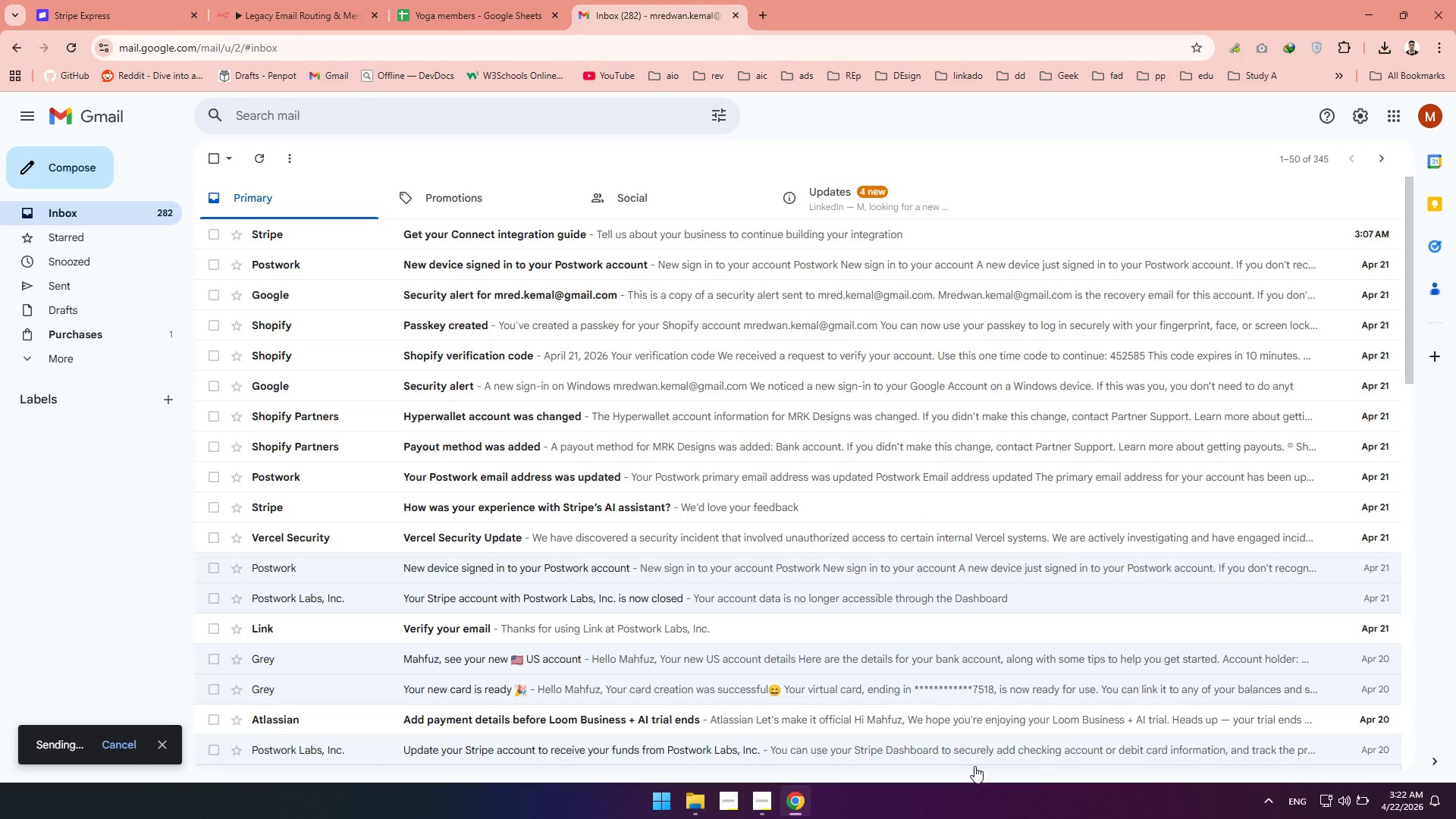 
wait(10.27)
 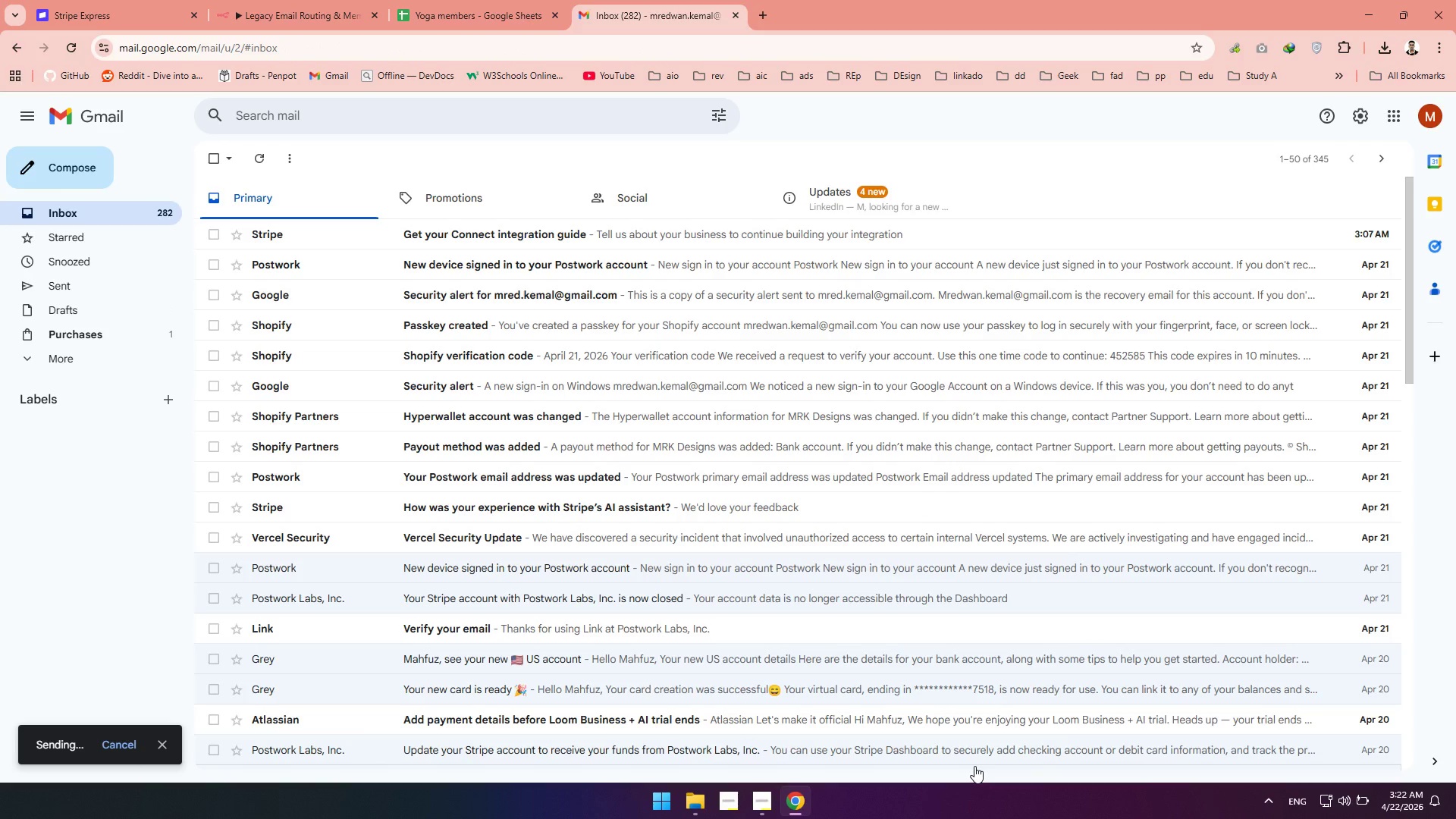 
left_click([266, 10])
 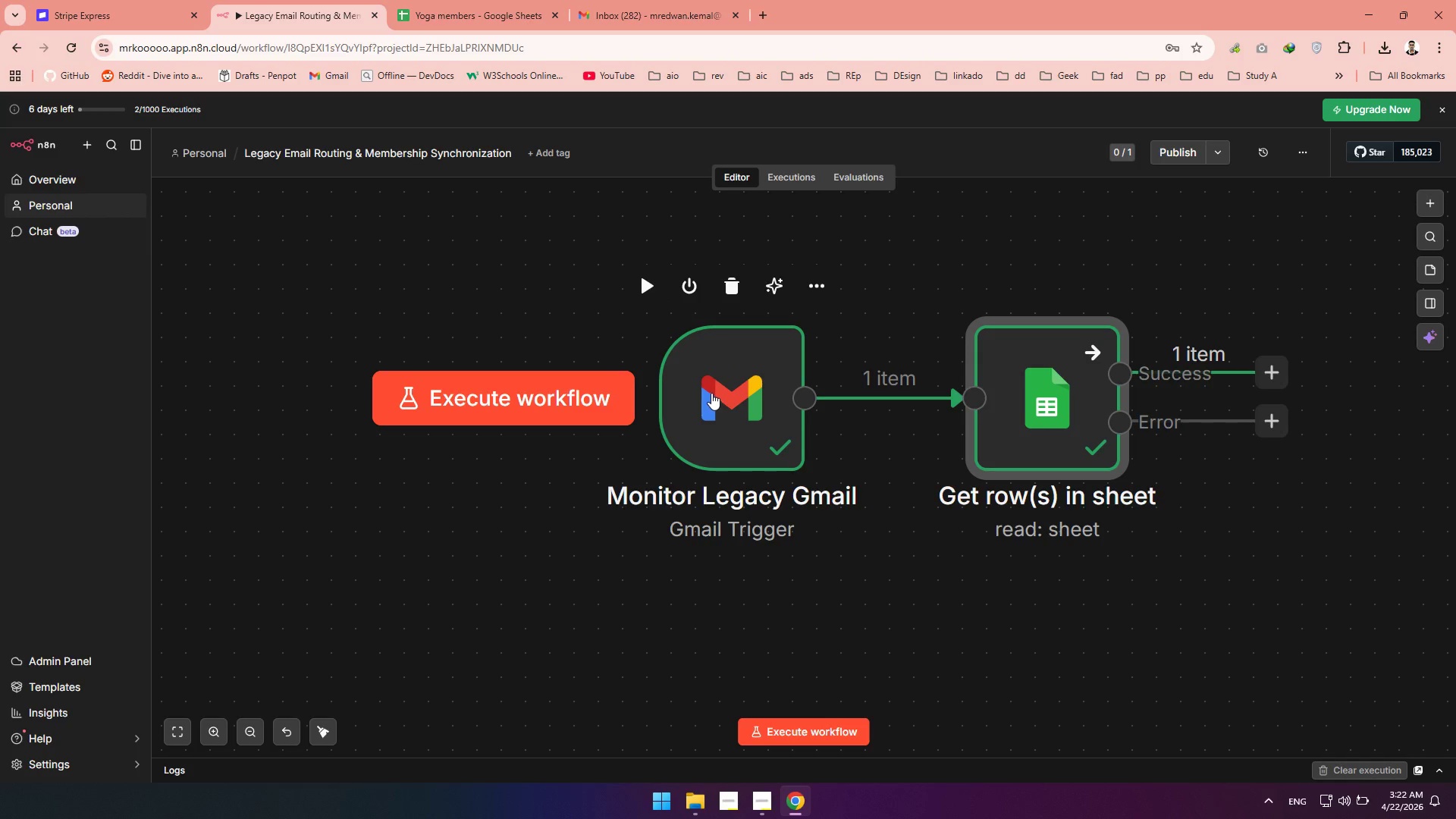 
double_click([703, 375])
 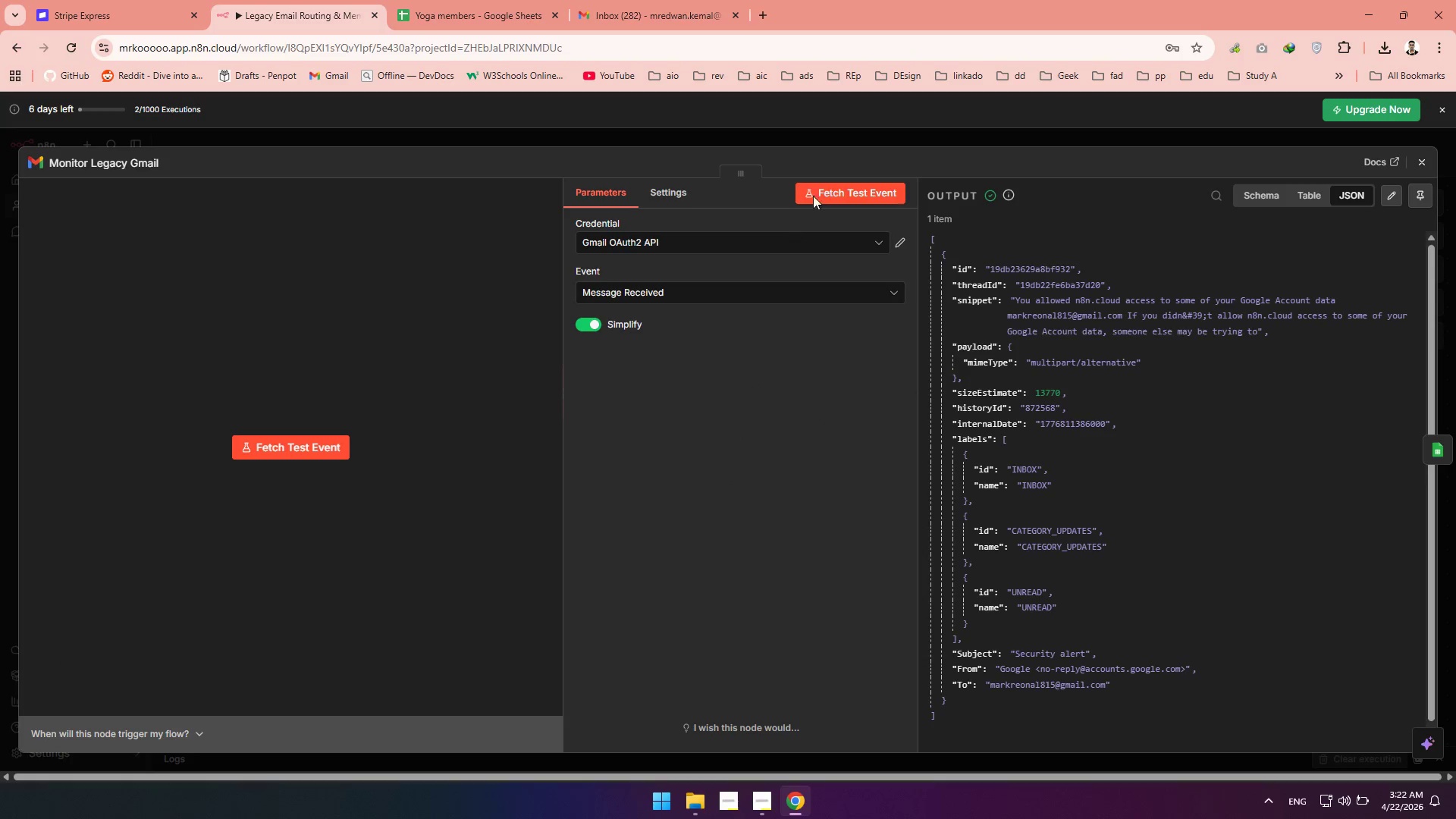 
left_click([823, 190])
 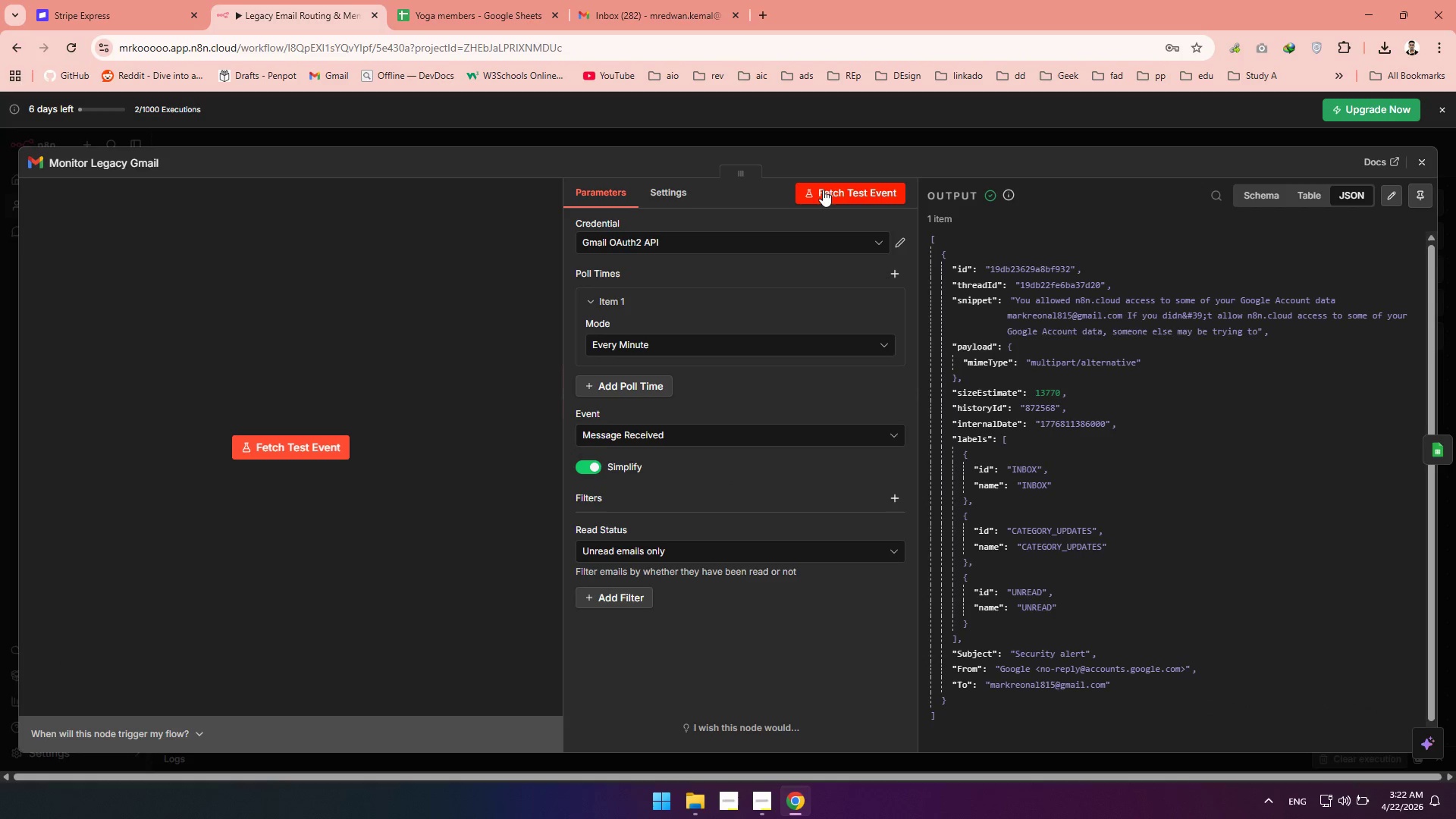 
wait(11.62)
 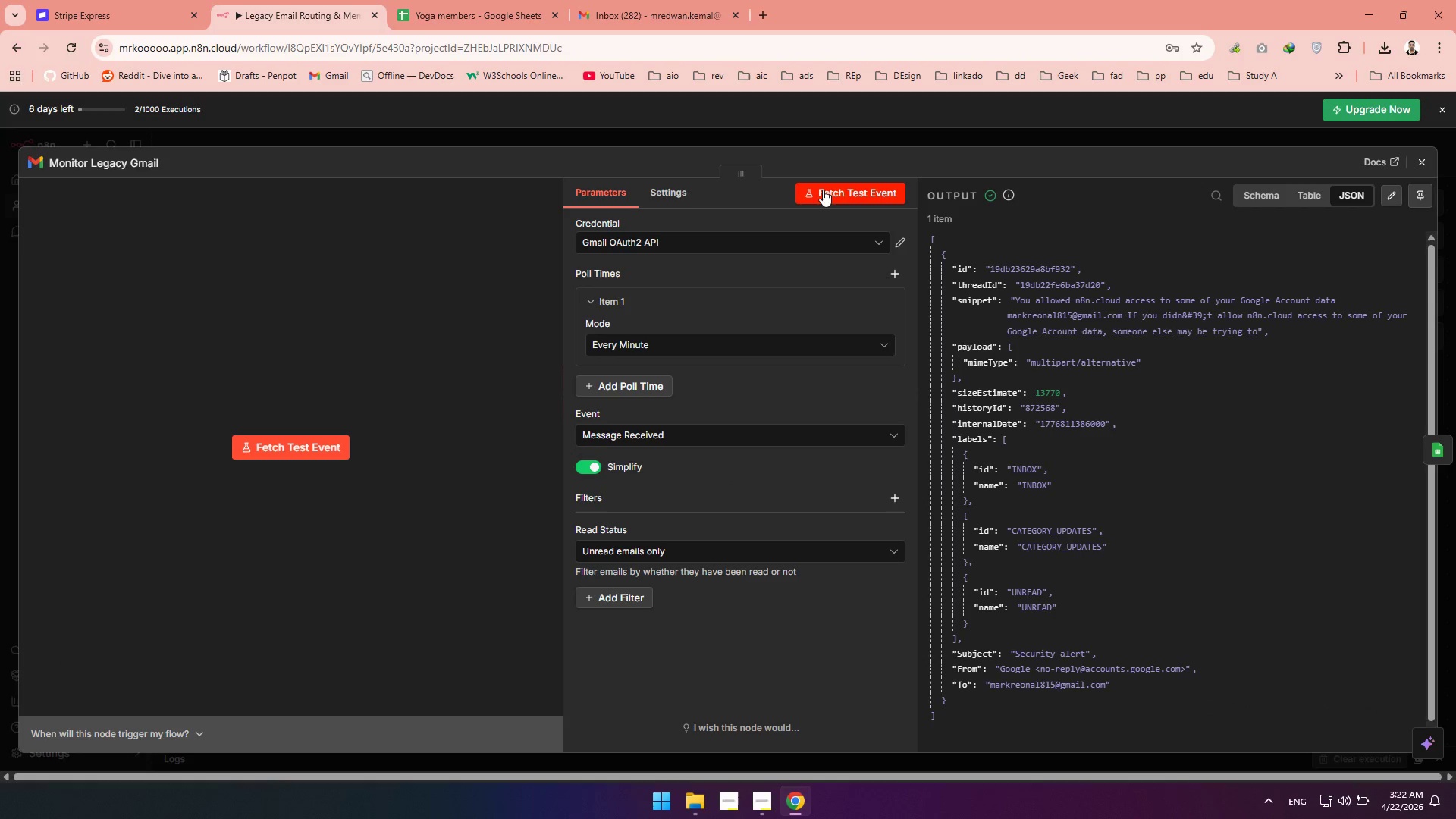 
left_click([823, 190])
 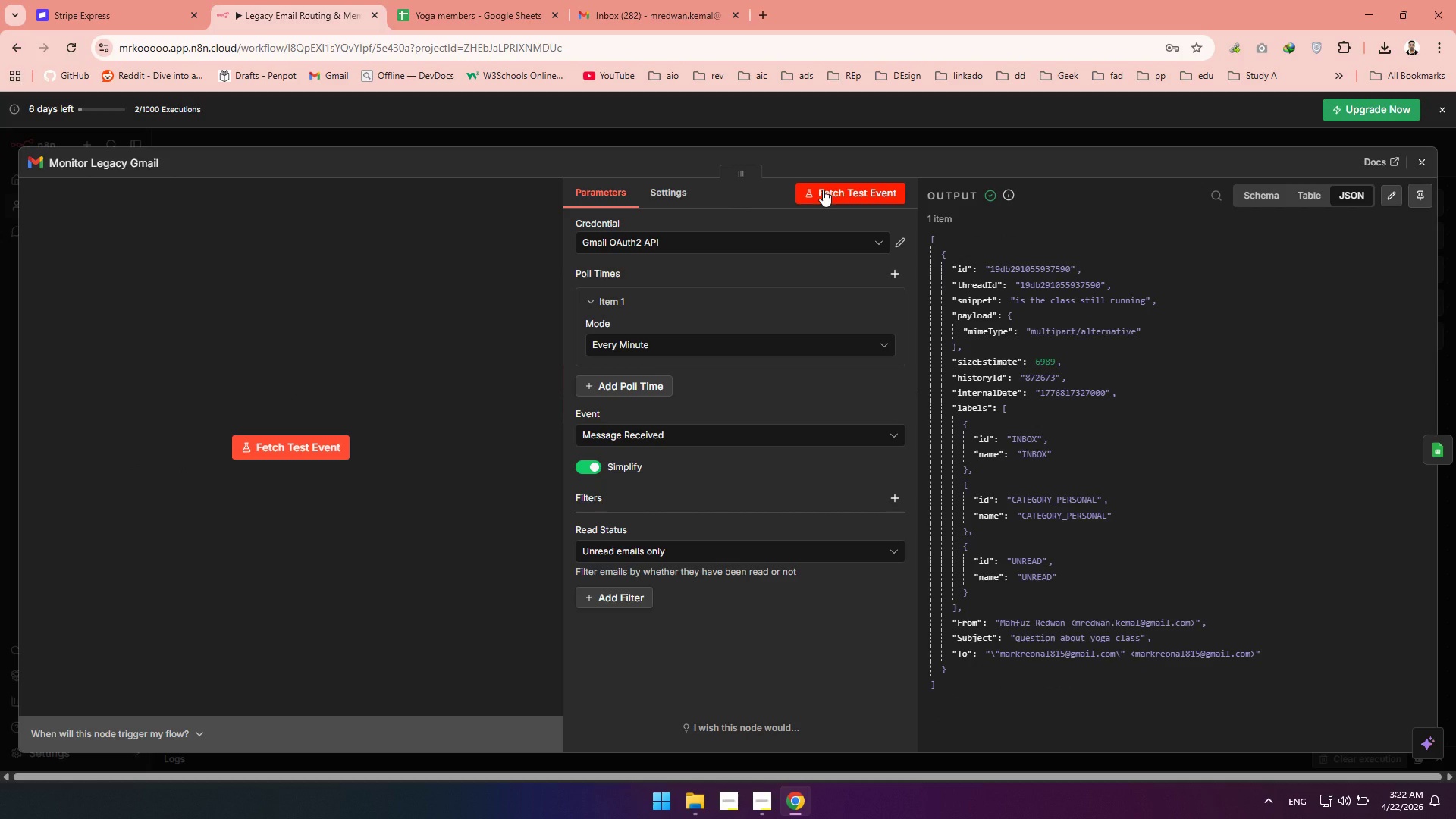 
wait(19.88)
 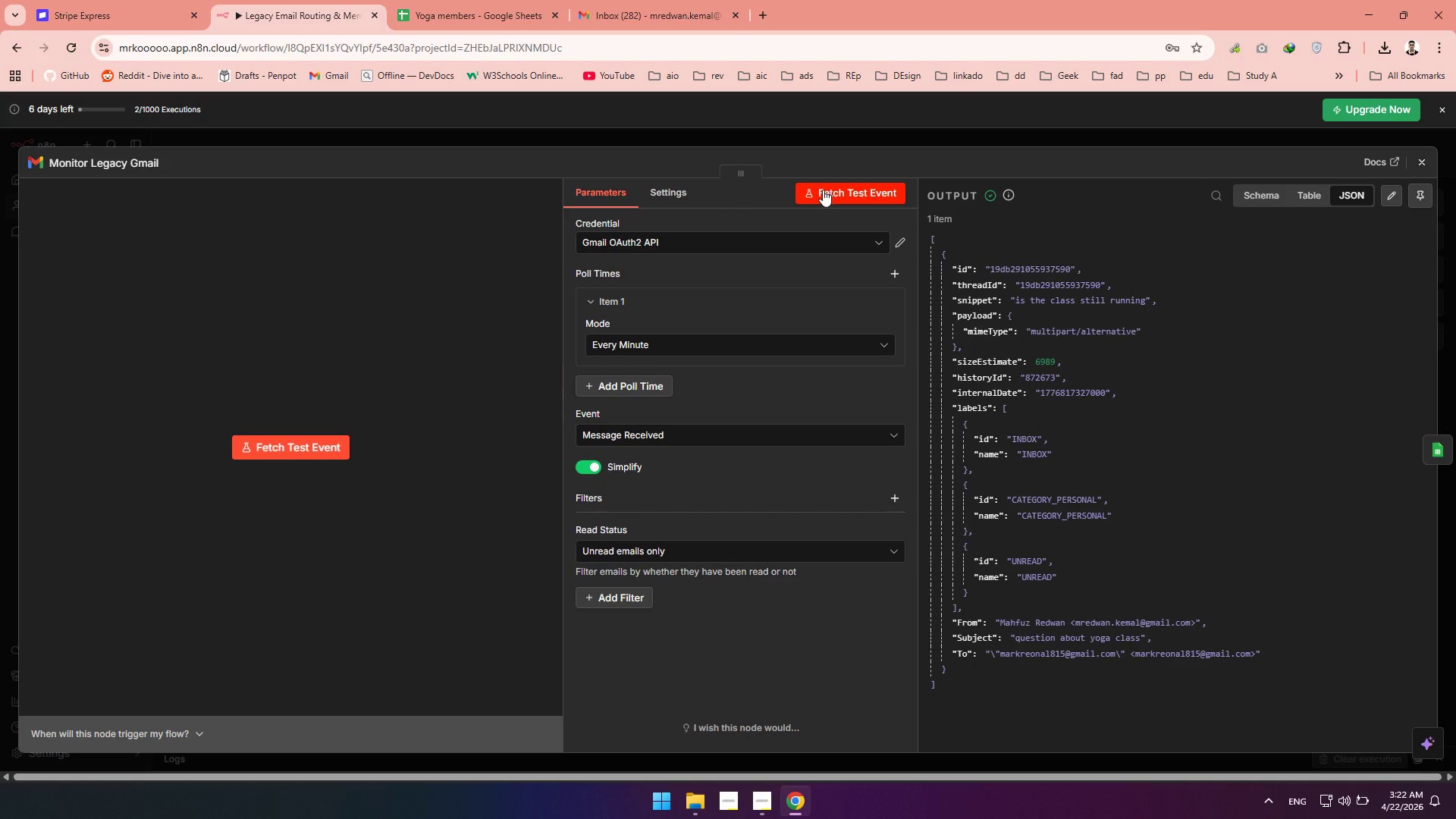 
left_click([1250, 194])
 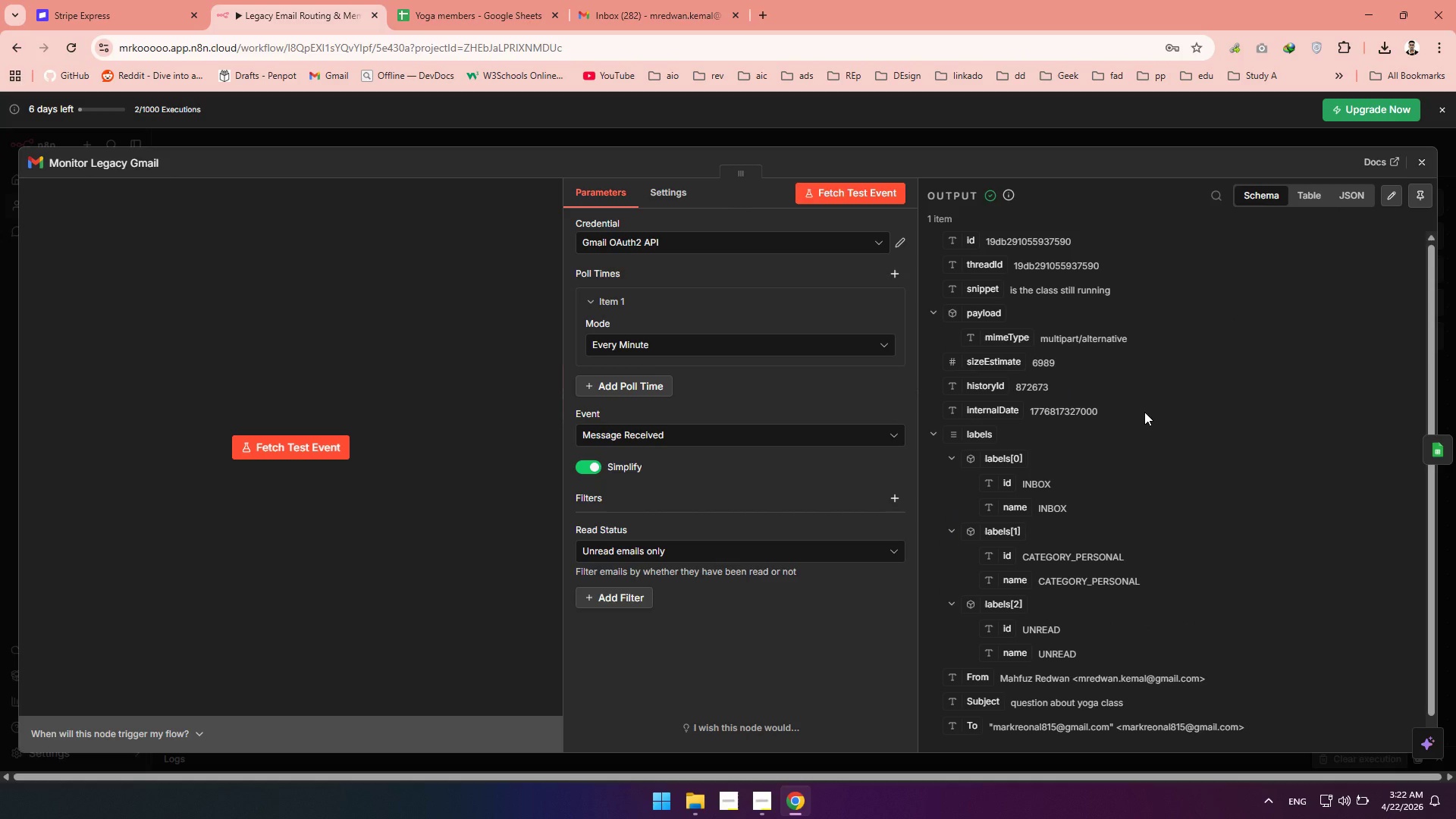 
wait(6.52)
 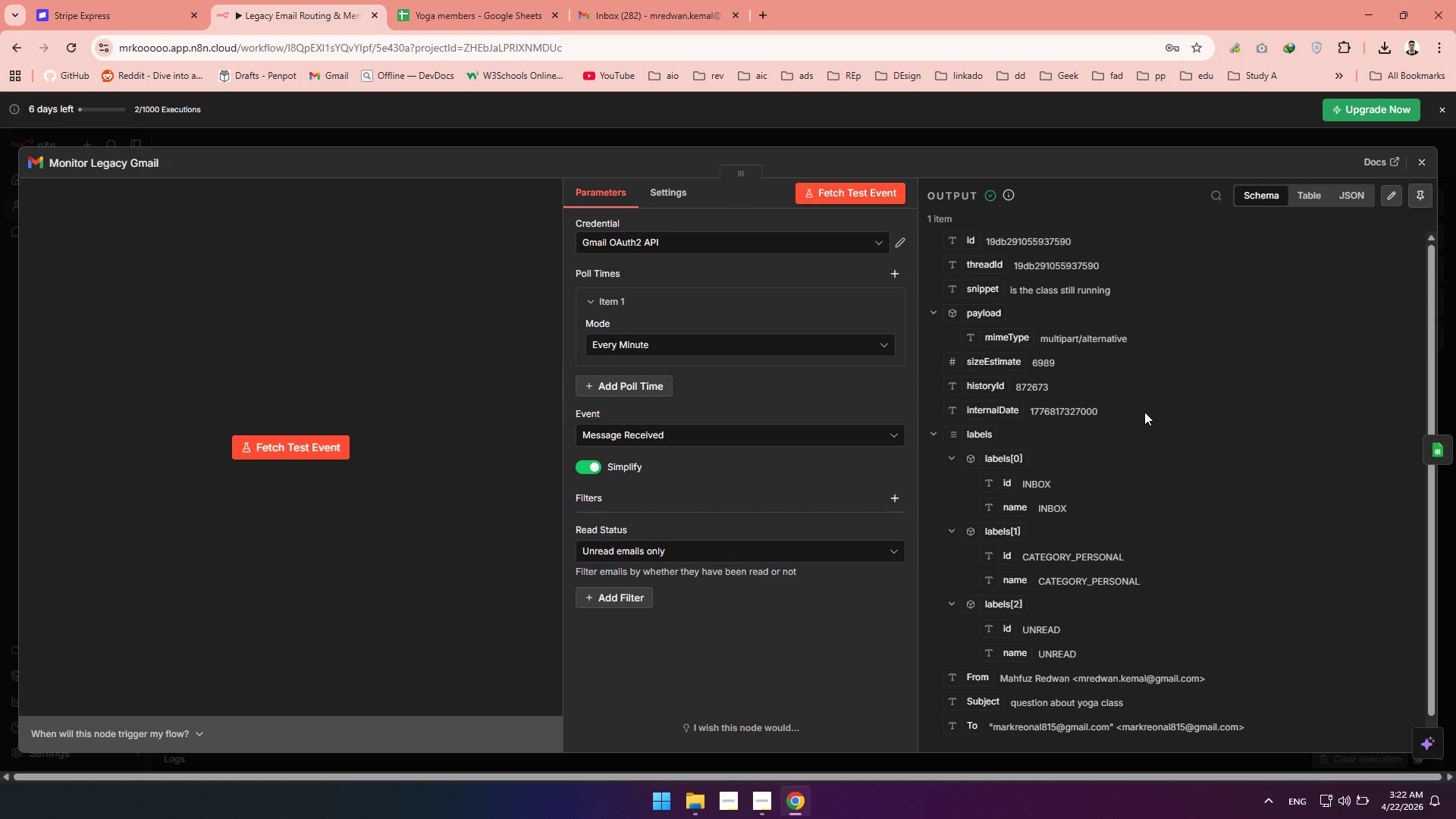 
scroll: coordinate [1144, 412], scroll_direction: down, amount: 1.0
 